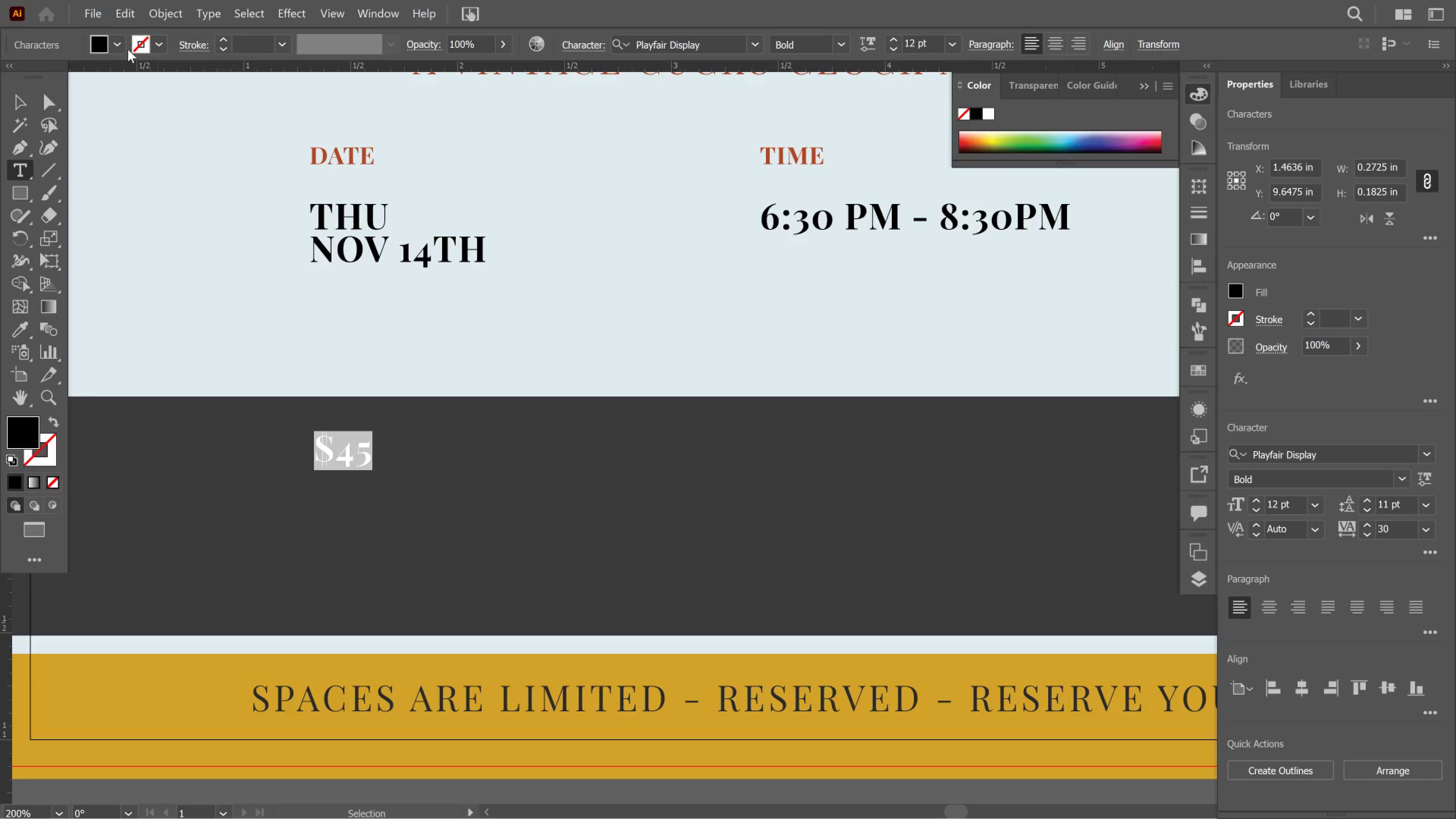 
left_click([121, 46])
 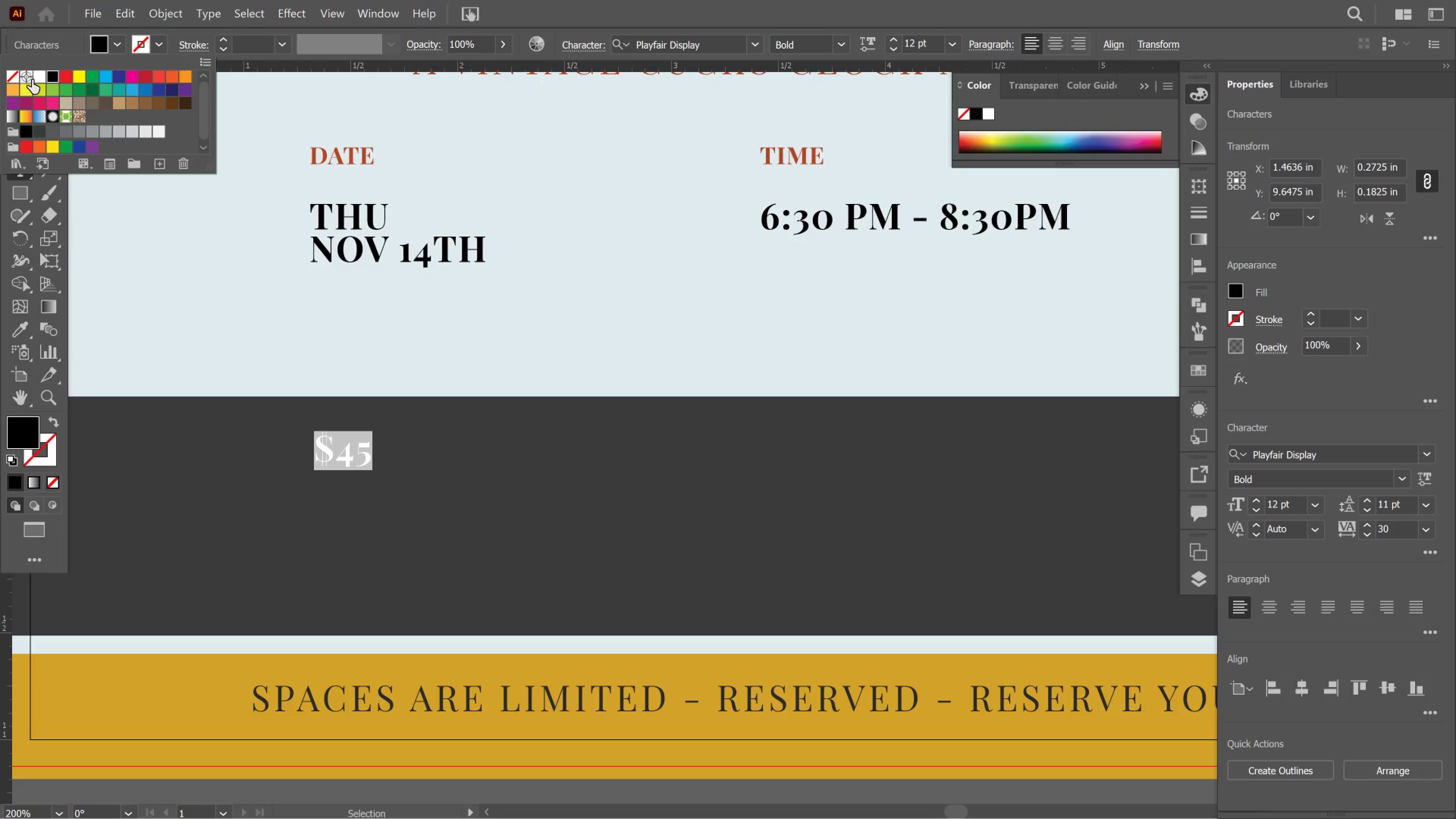 
left_click([33, 80])
 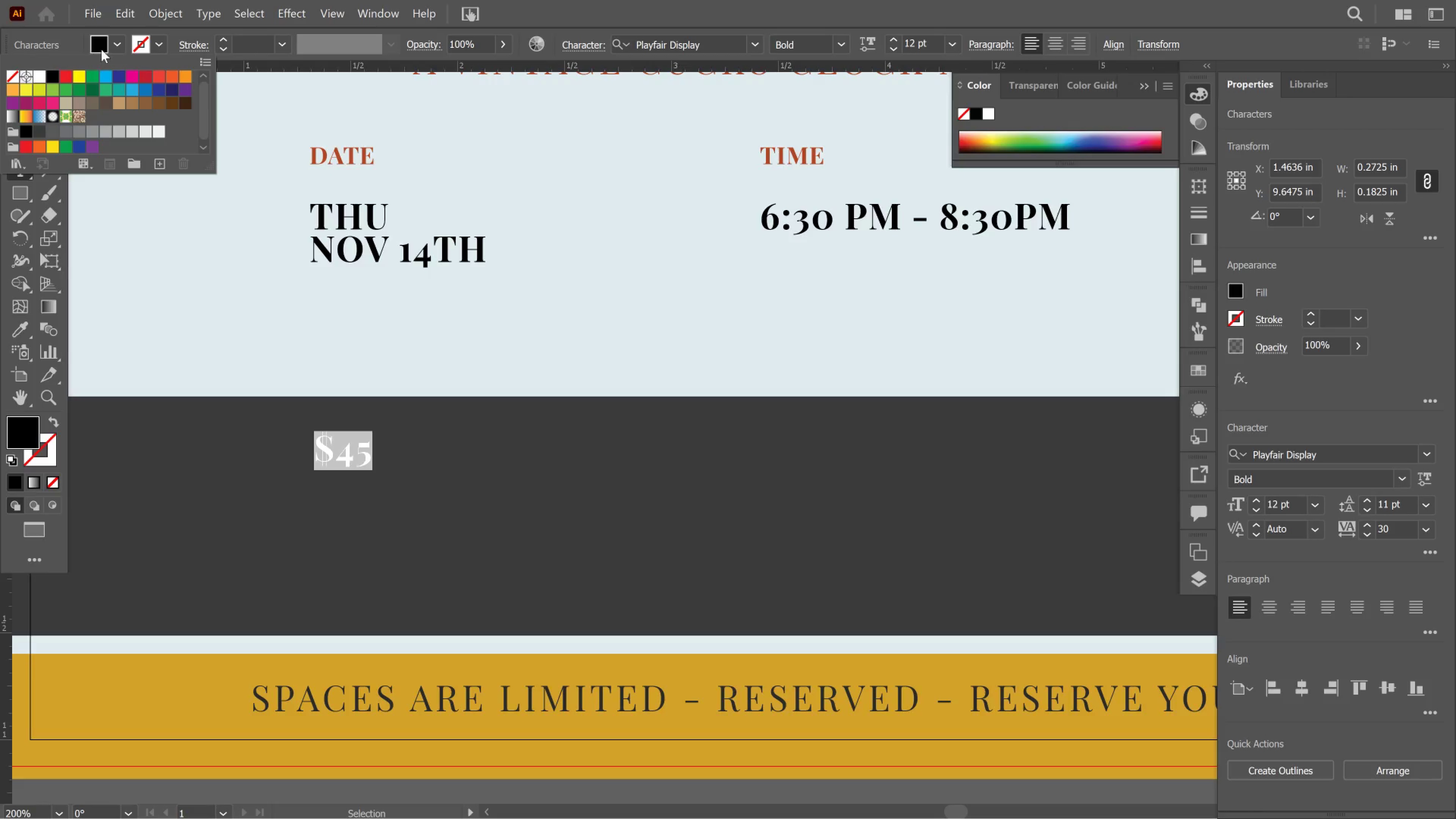 
left_click([113, 42])
 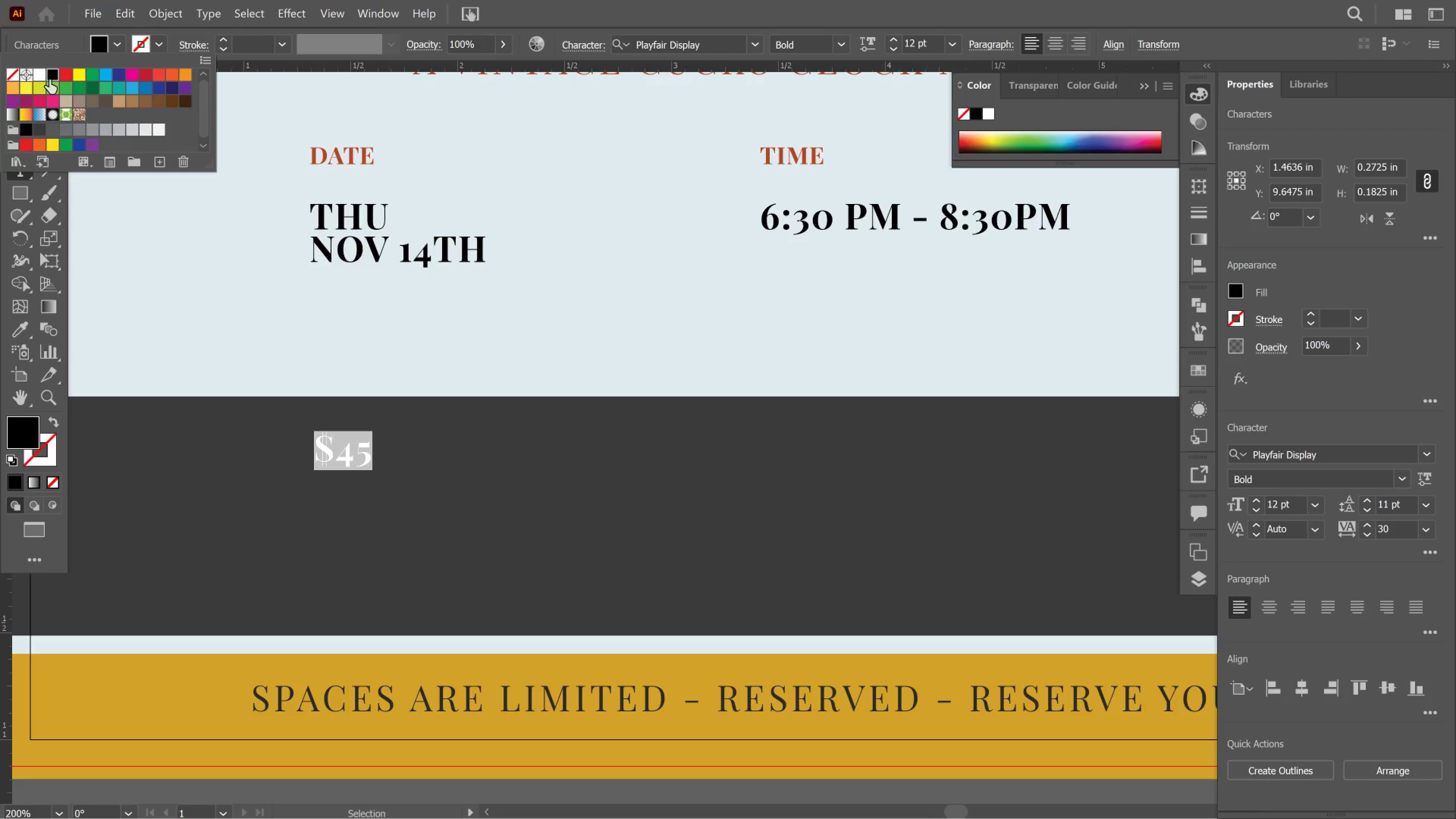 
left_click([37, 79])
 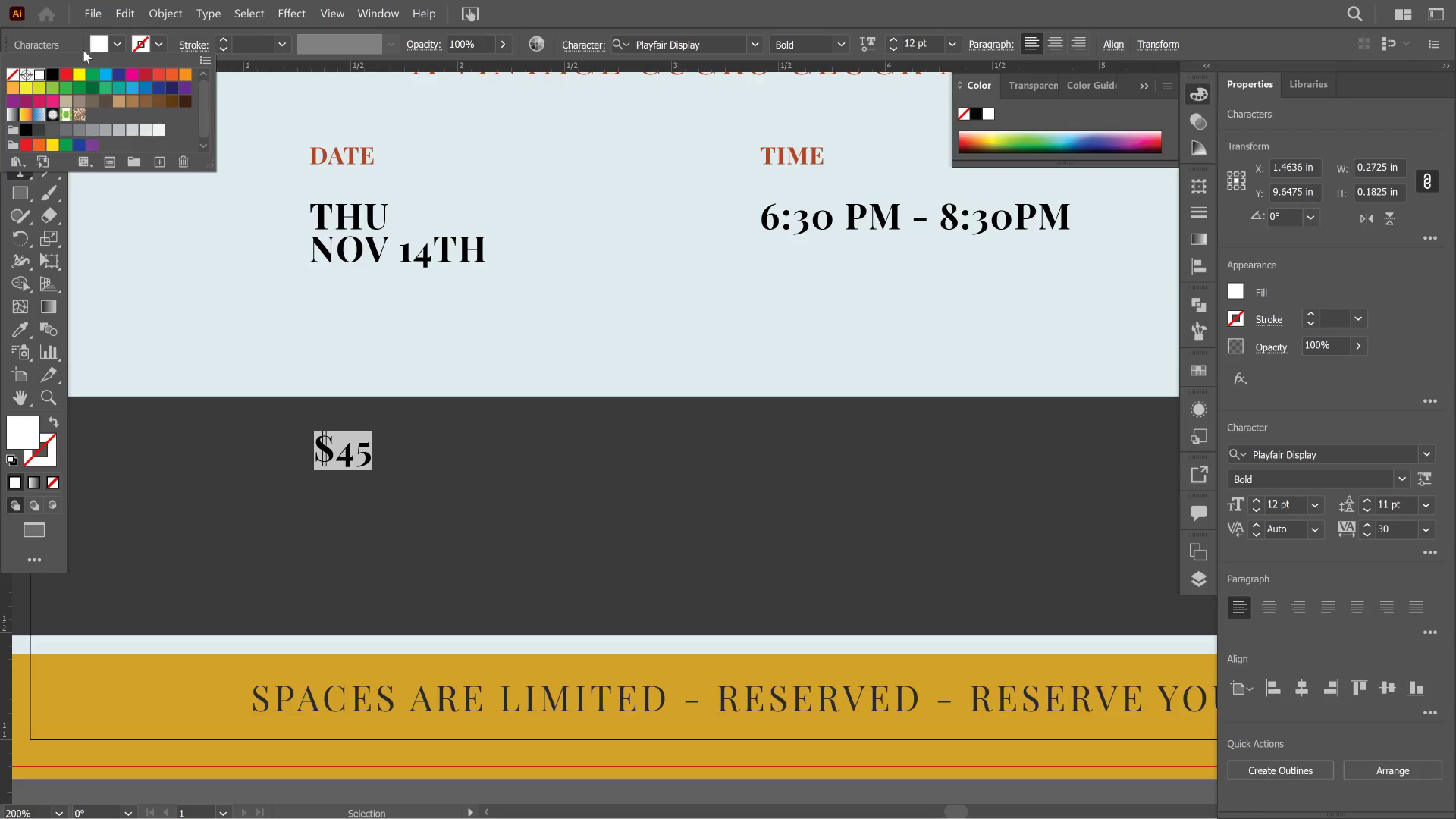 
left_click([80, 50])
 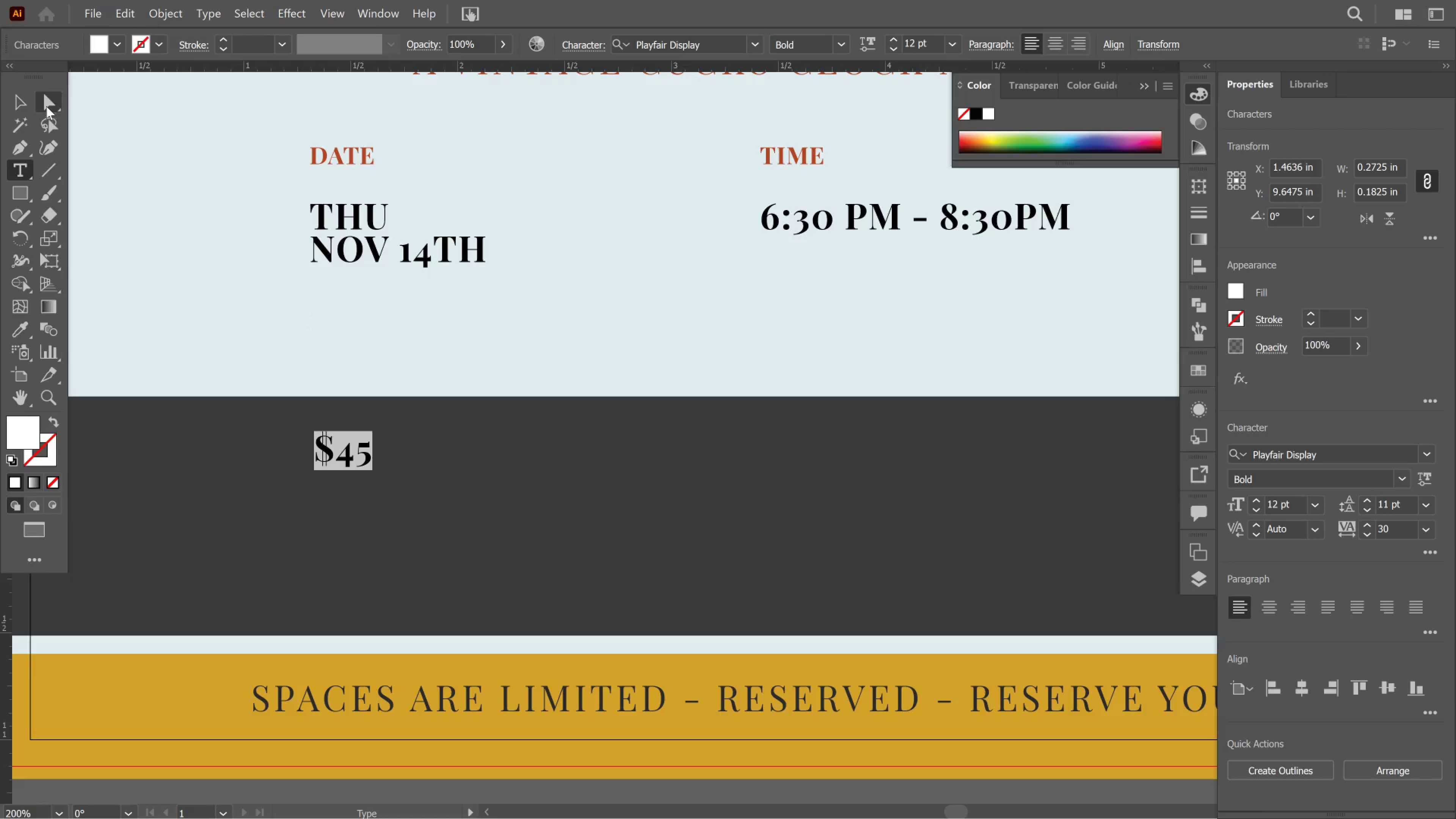 
left_click([24, 106])
 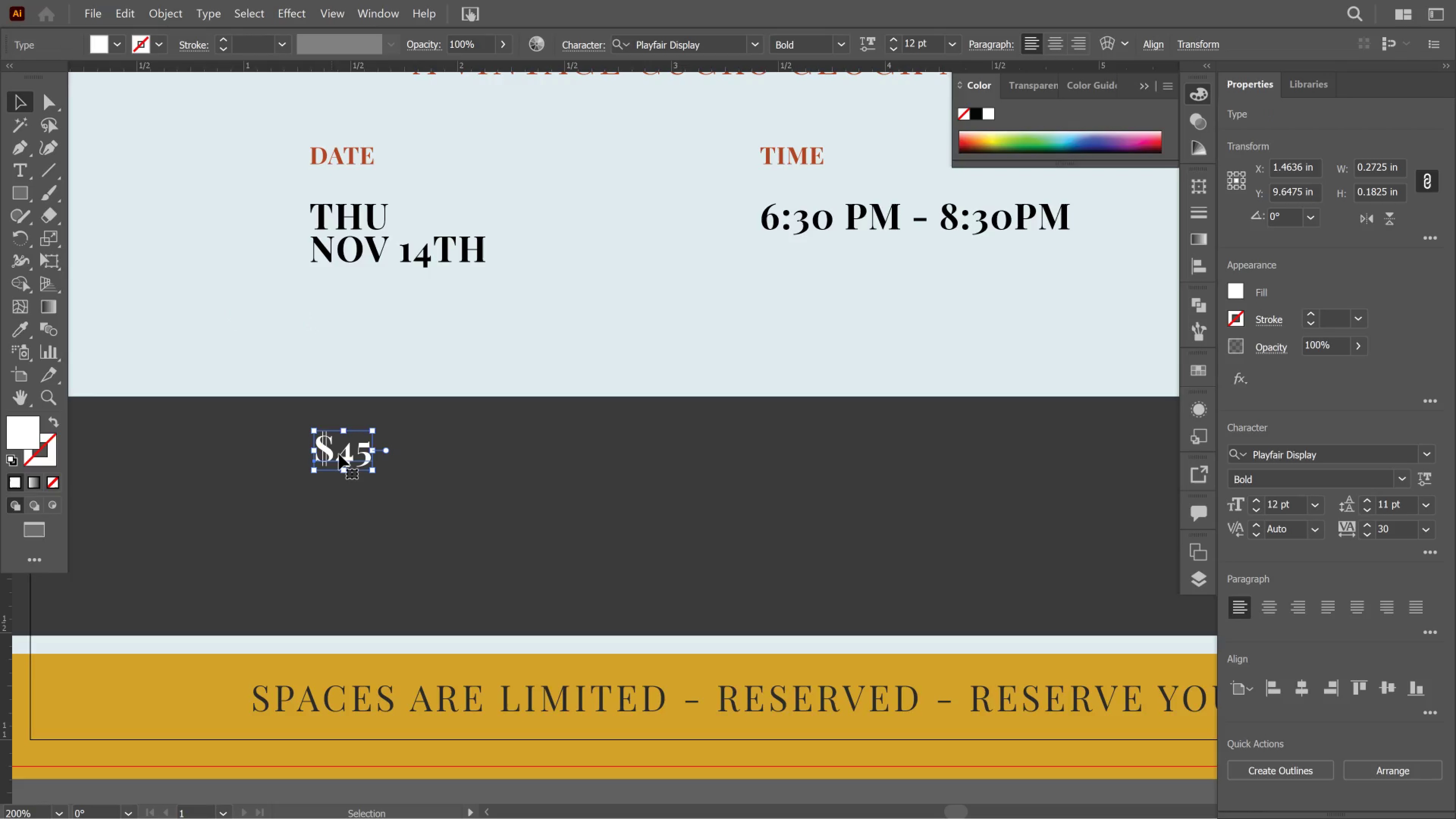 
left_click_drag(start_coordinate=[339, 454], to_coordinate=[350, 525])
 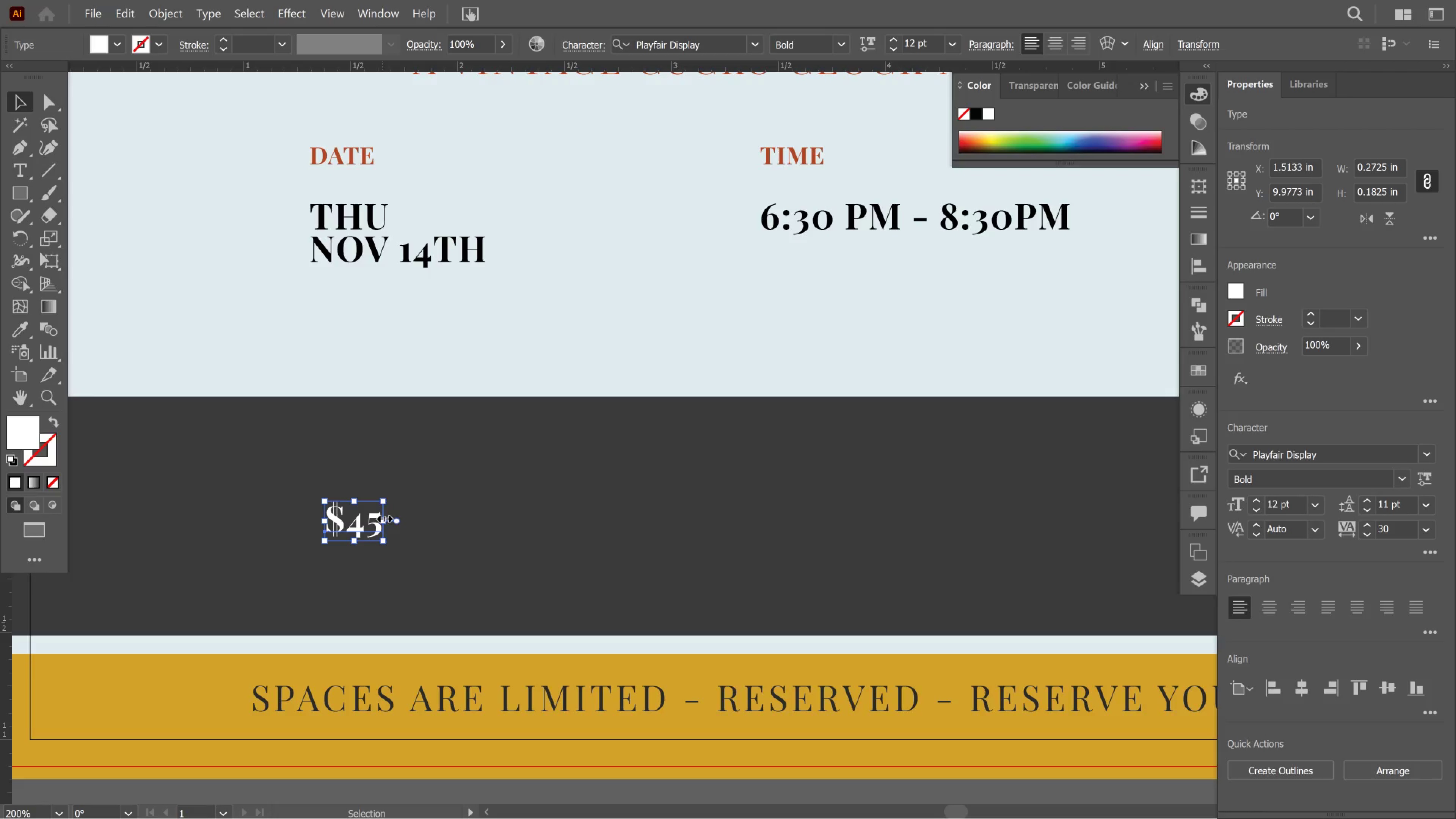 
left_click_drag(start_coordinate=[383, 517], to_coordinate=[446, 512])
 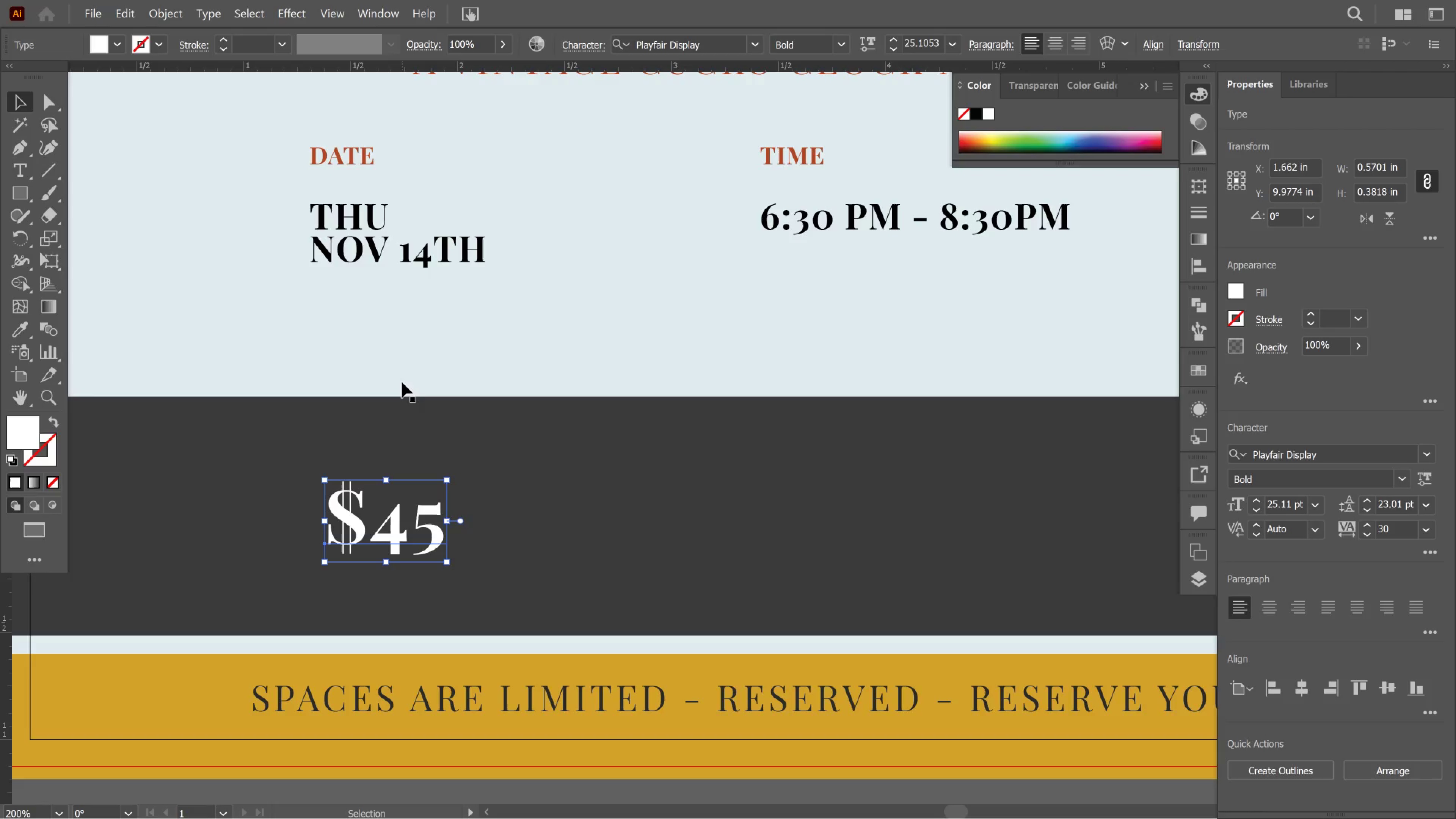 
hold_key(key=ShiftLeft, duration=3.64)
 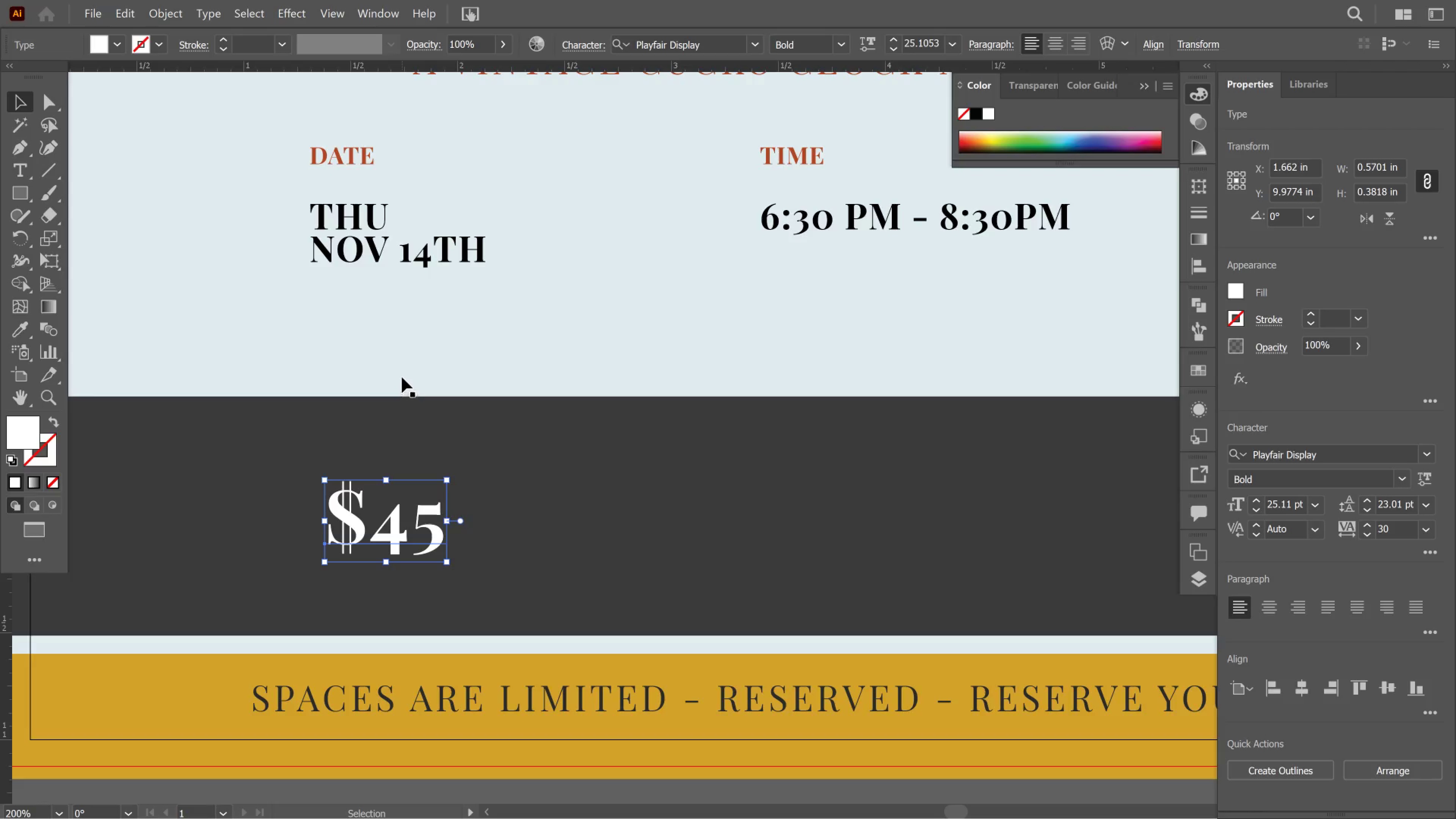 
left_click([402, 377])
 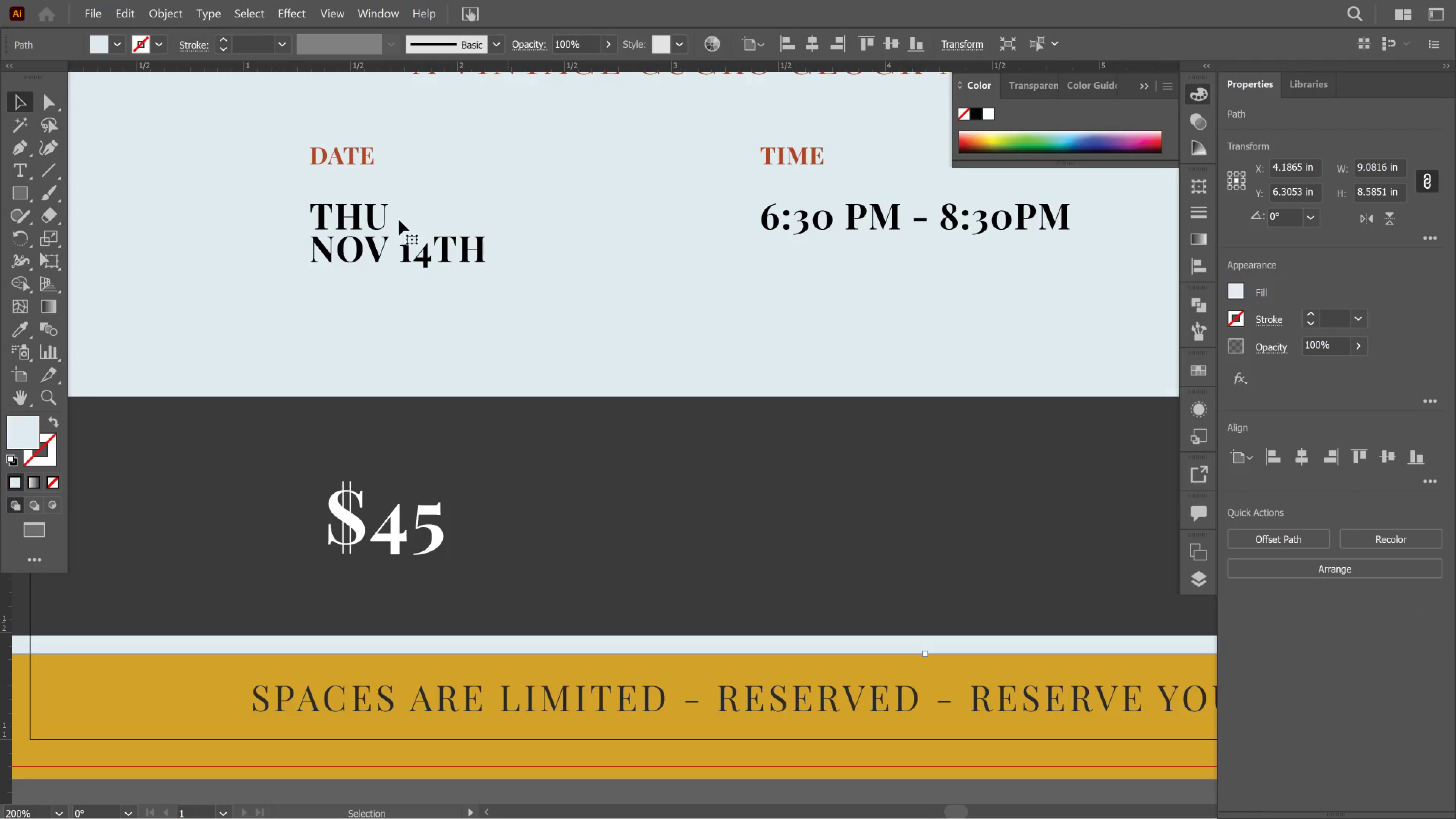 
left_click([346, 153])
 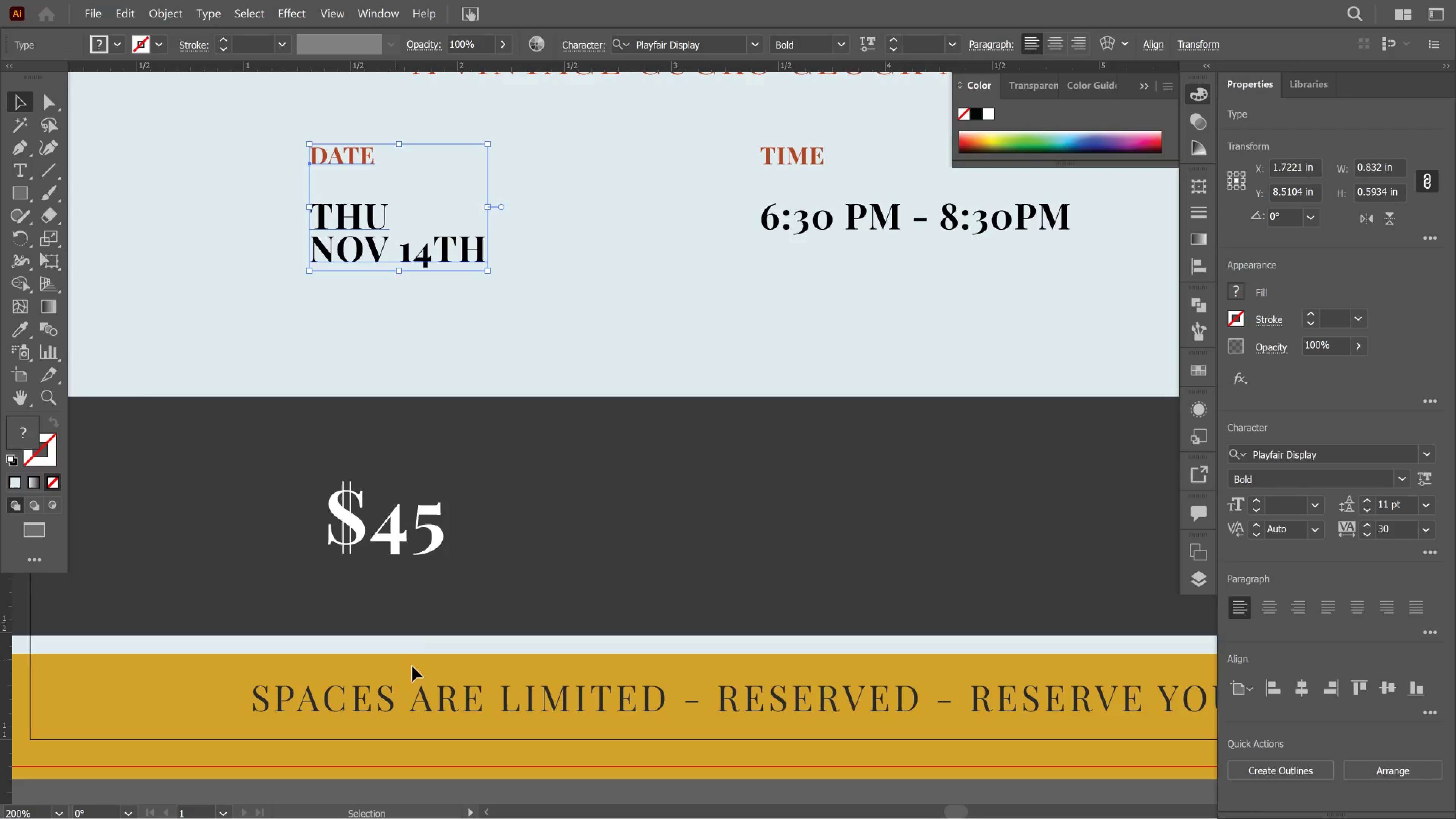 
wait(5.26)
 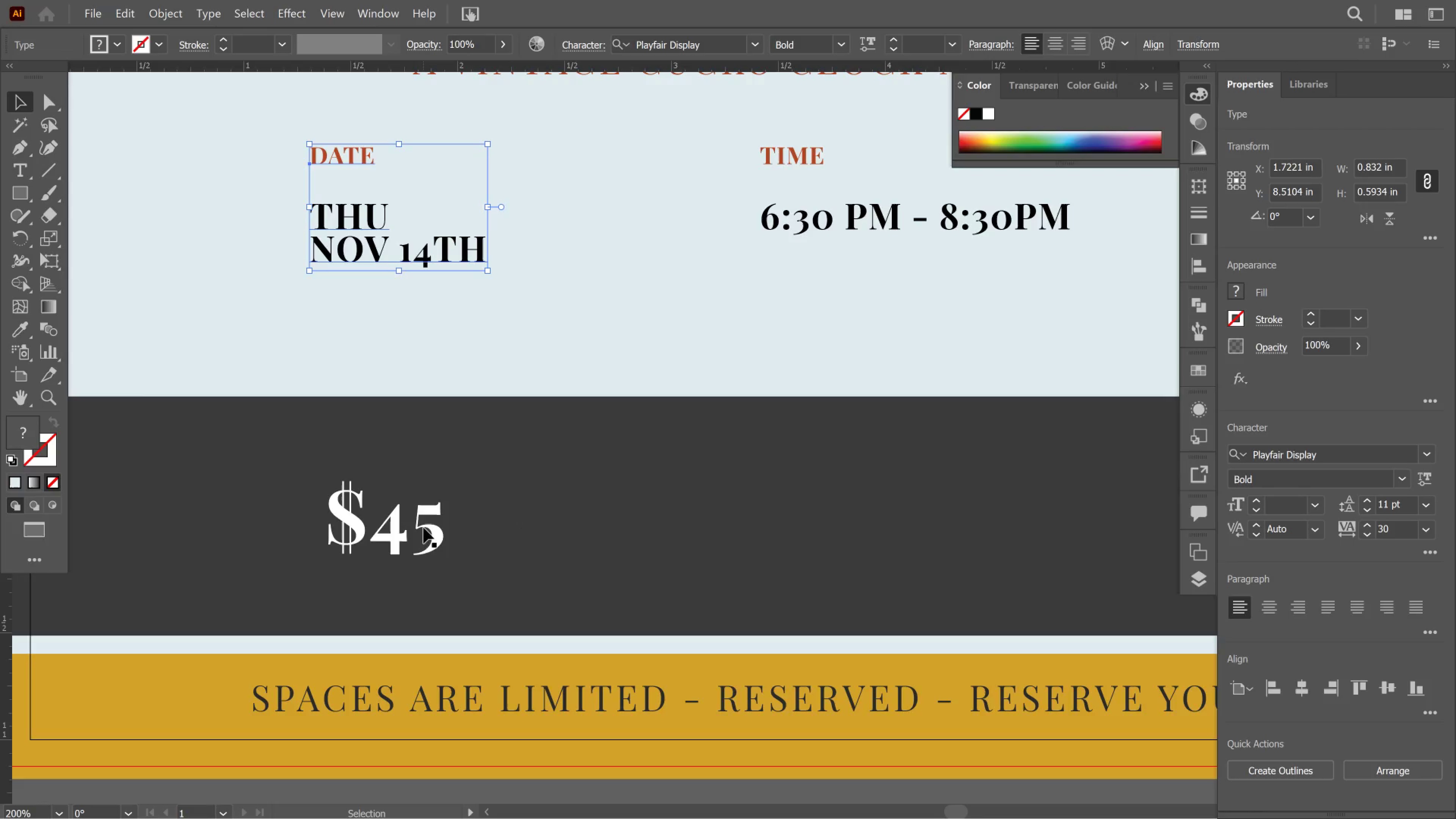 
hold_key(key=AltLeft, duration=1.98)
left_click_drag(start_coordinate=[414, 702], to_coordinate=[422, 451])
 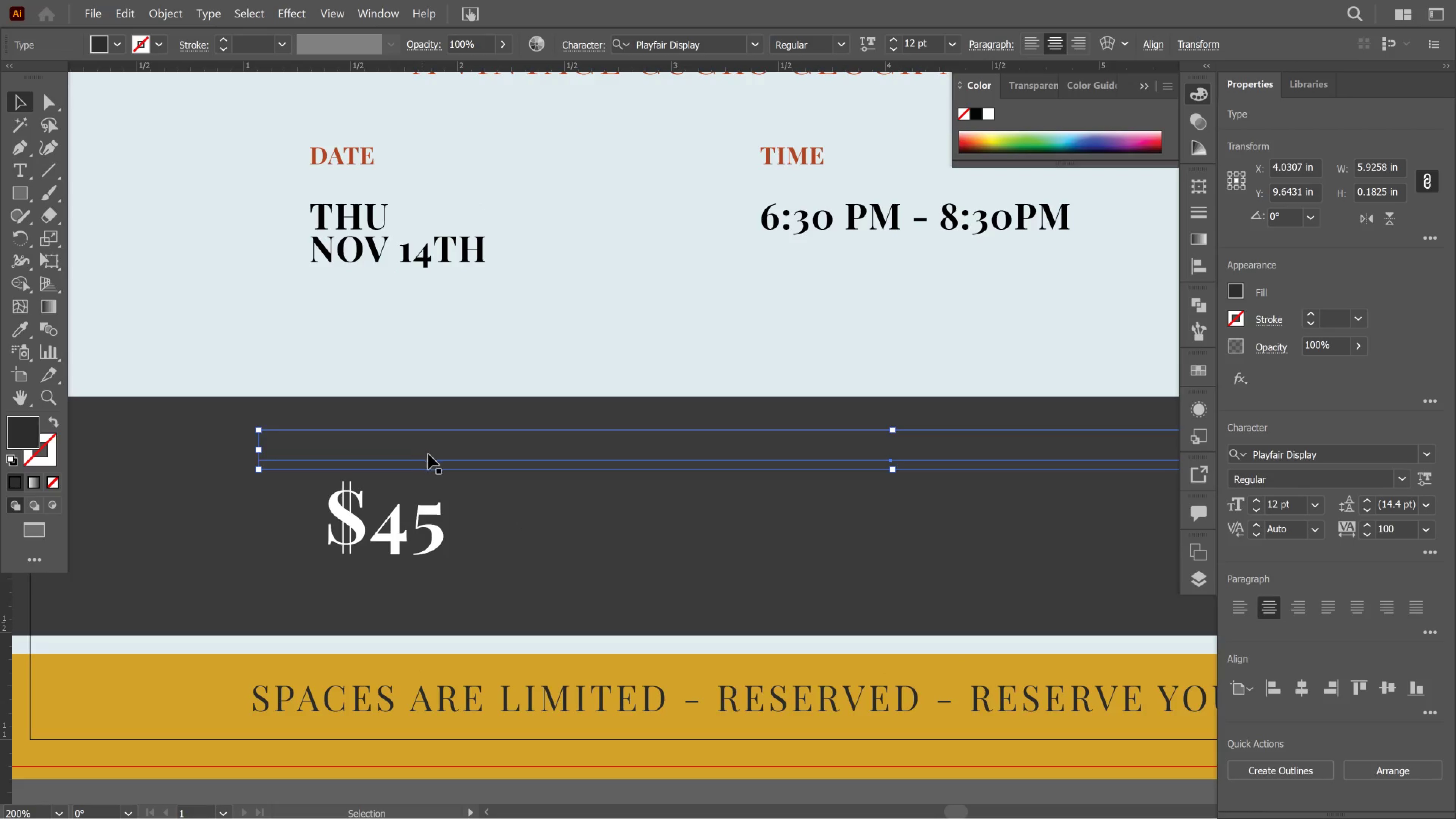 
key(Control+Shift+BracketRight)
 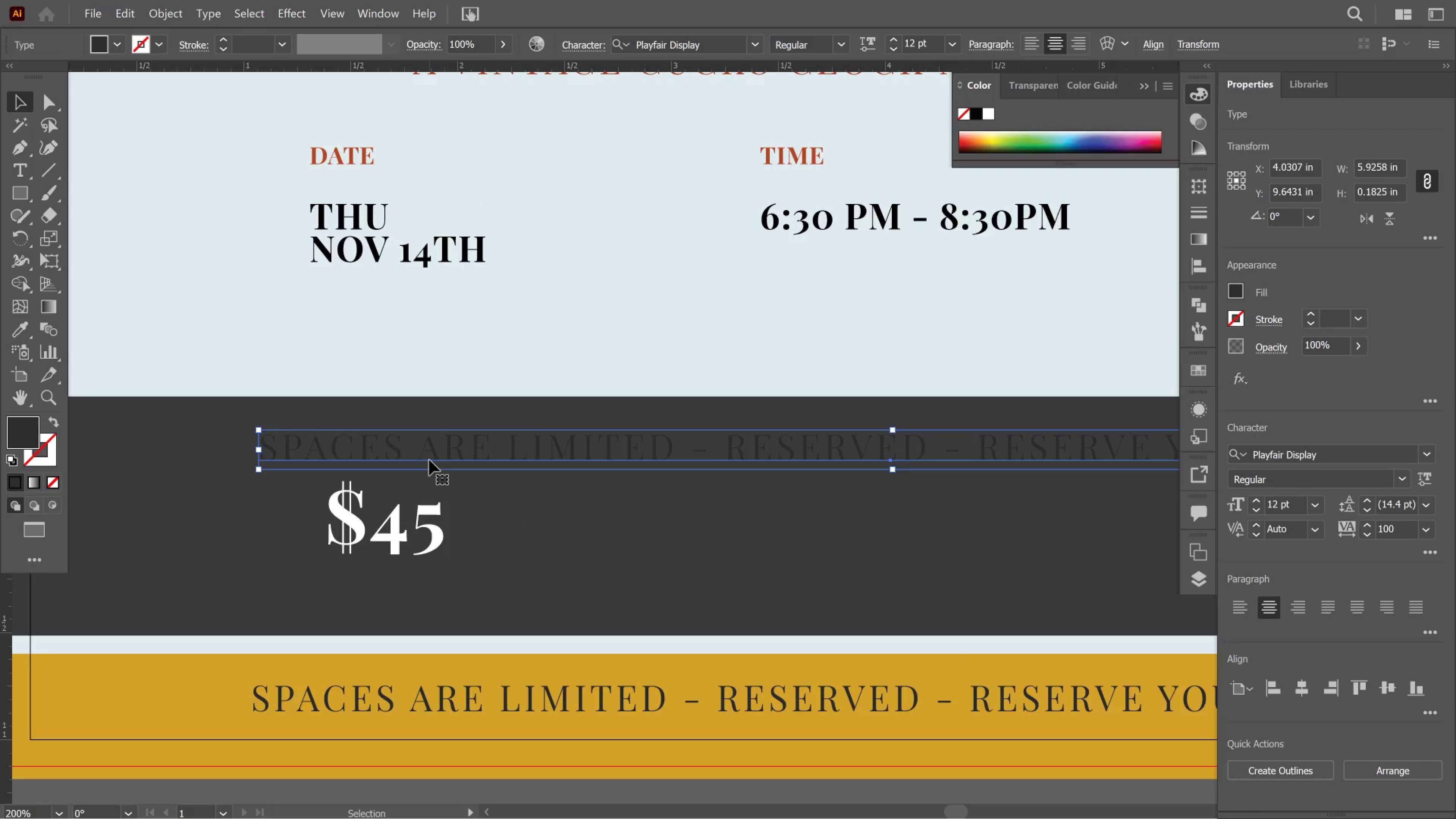 
double_click([429, 460])
 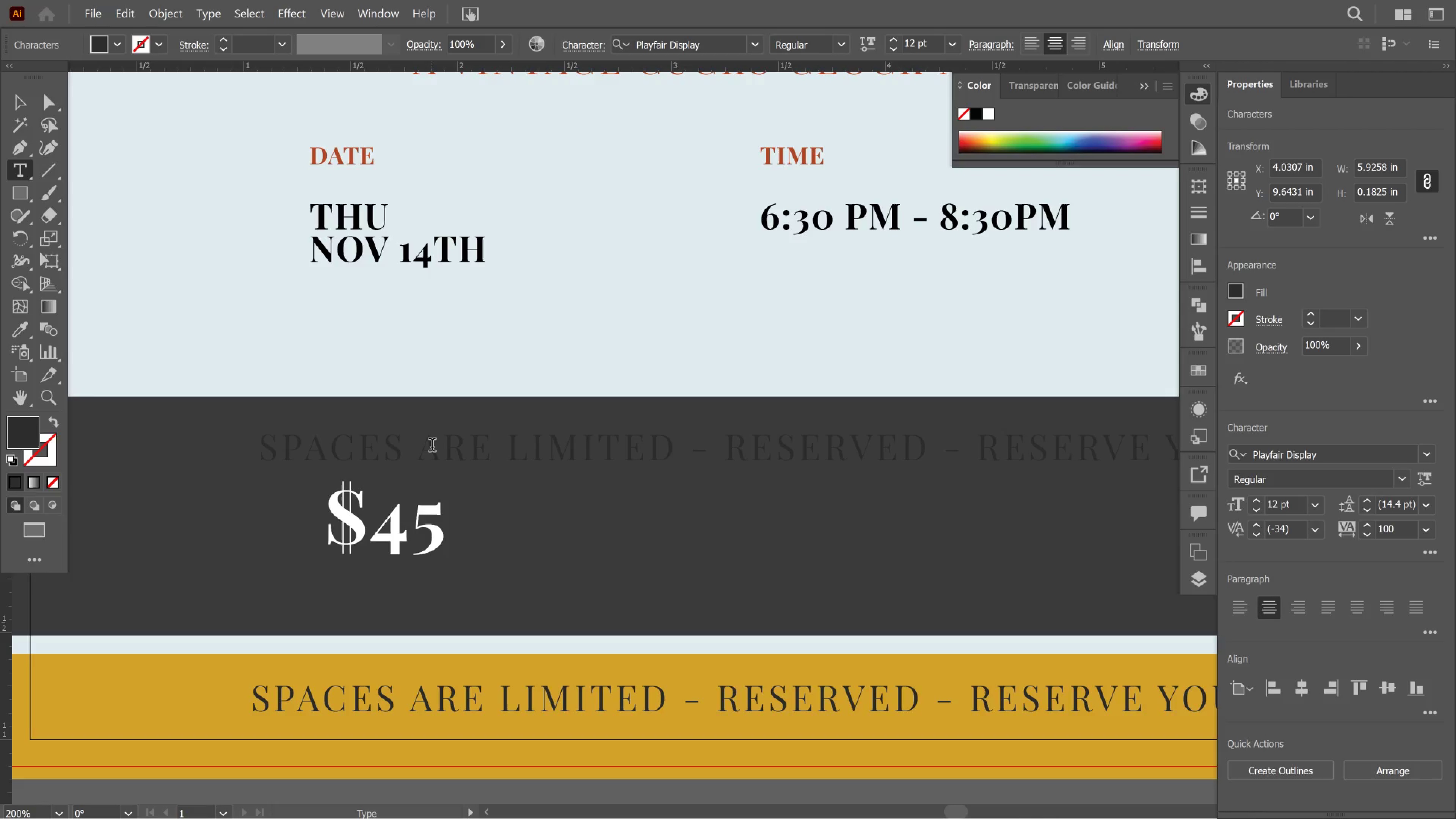 
key(Control+A)
 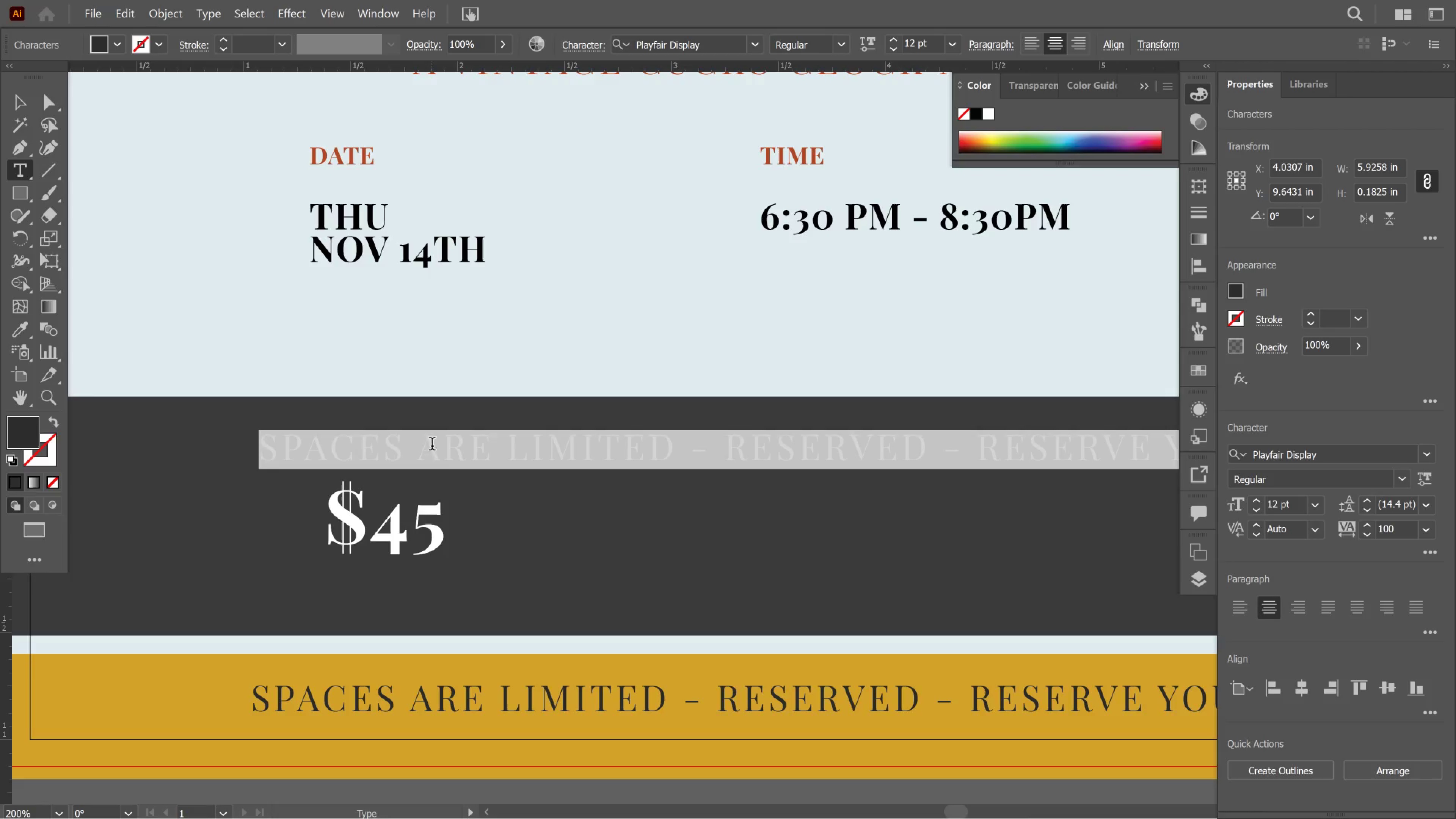 
key(Control+Shift+Comma)
 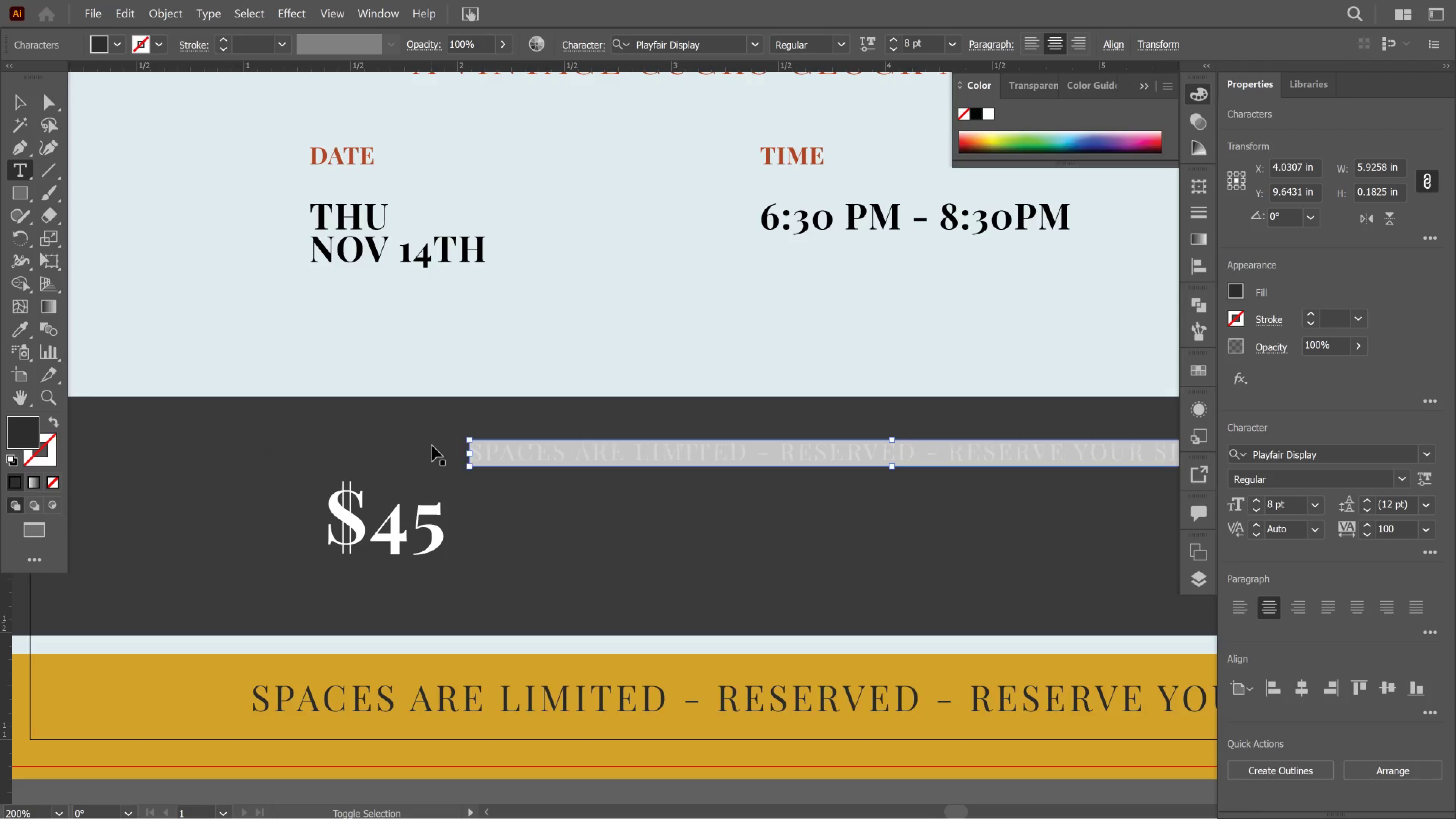 
key(Control+Shift+Comma)
 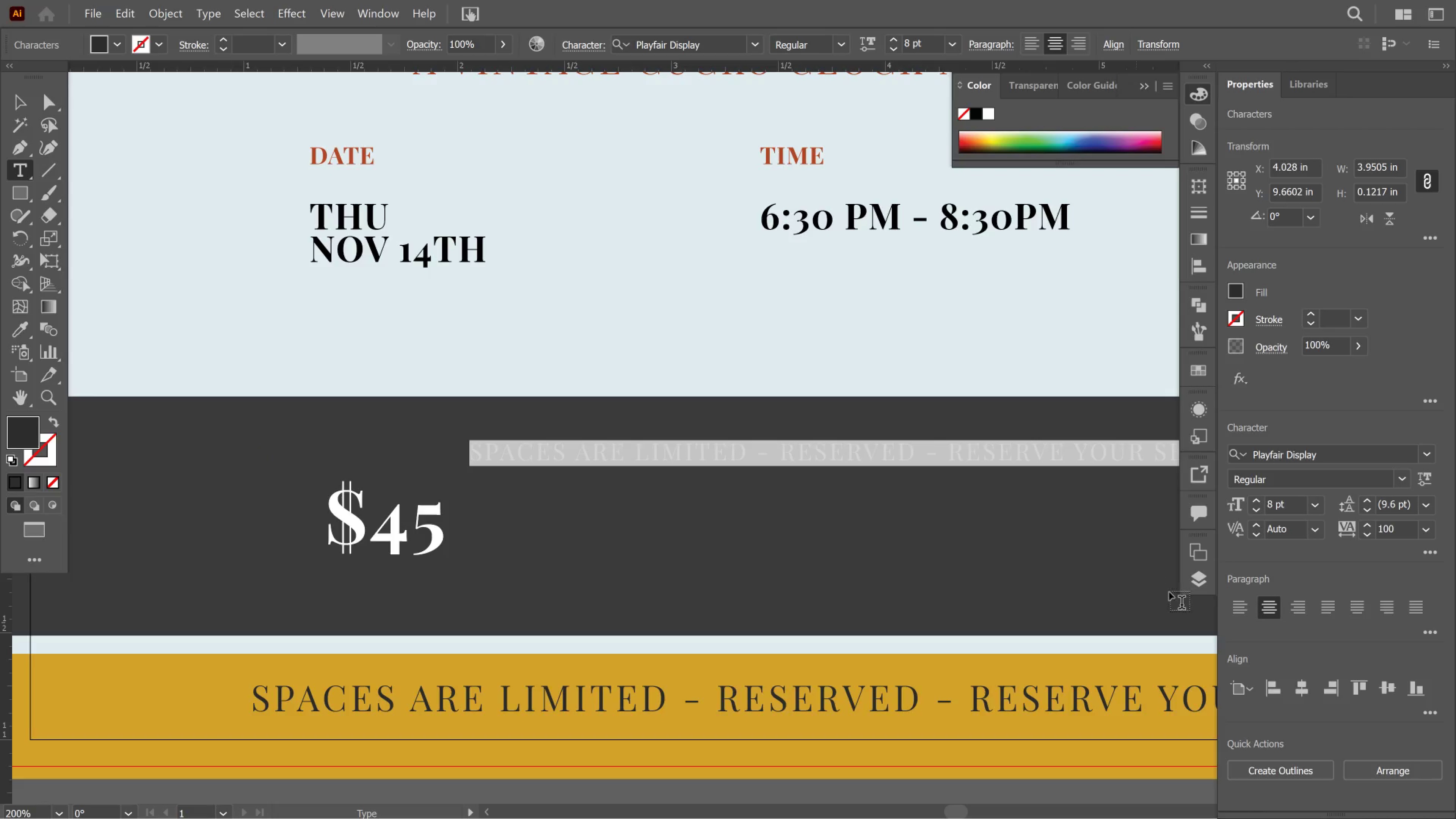 
mouse_move([1238, 604])
 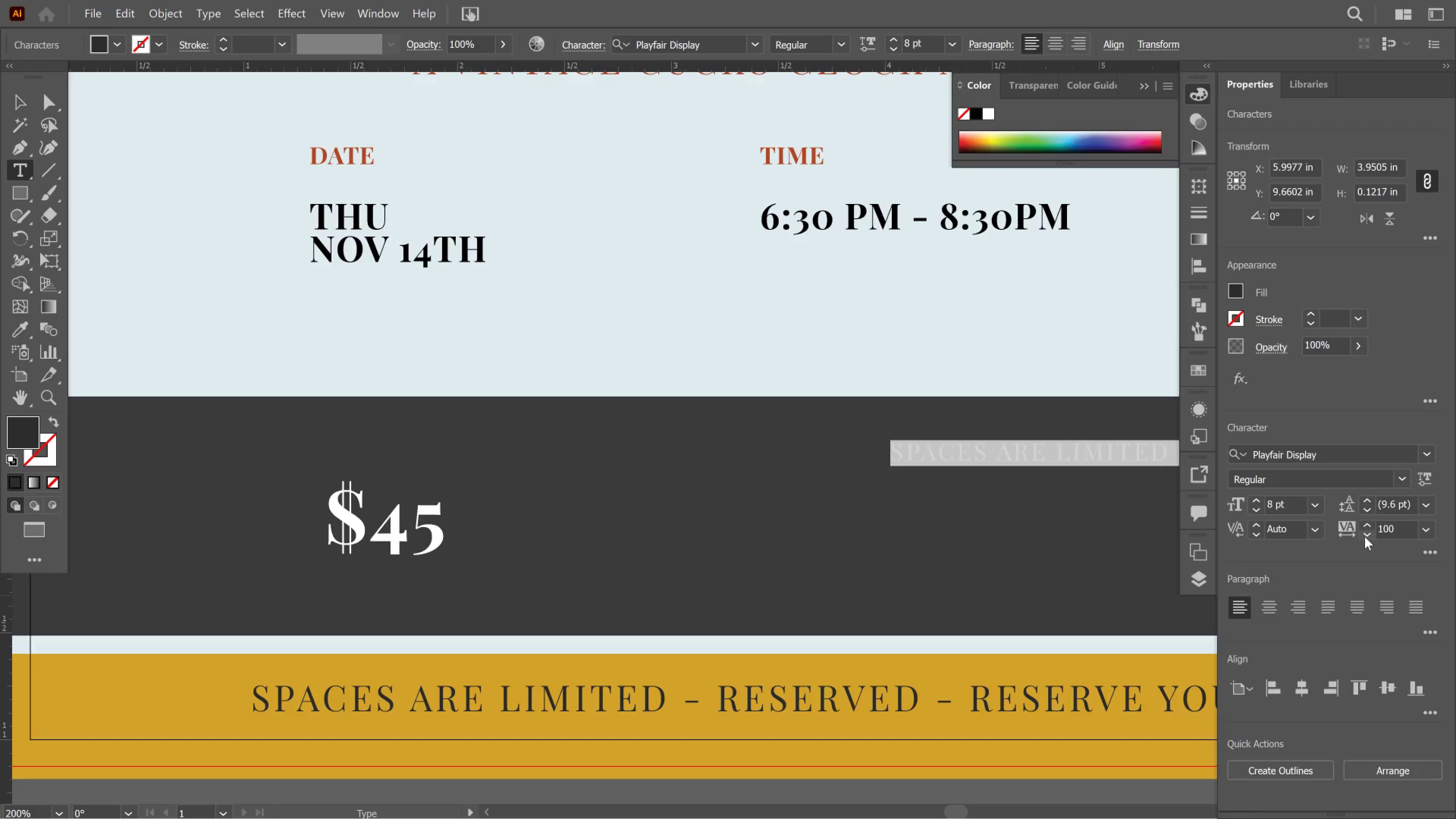 
left_click_drag(start_coordinate=[1413, 530], to_coordinate=[1346, 525])
 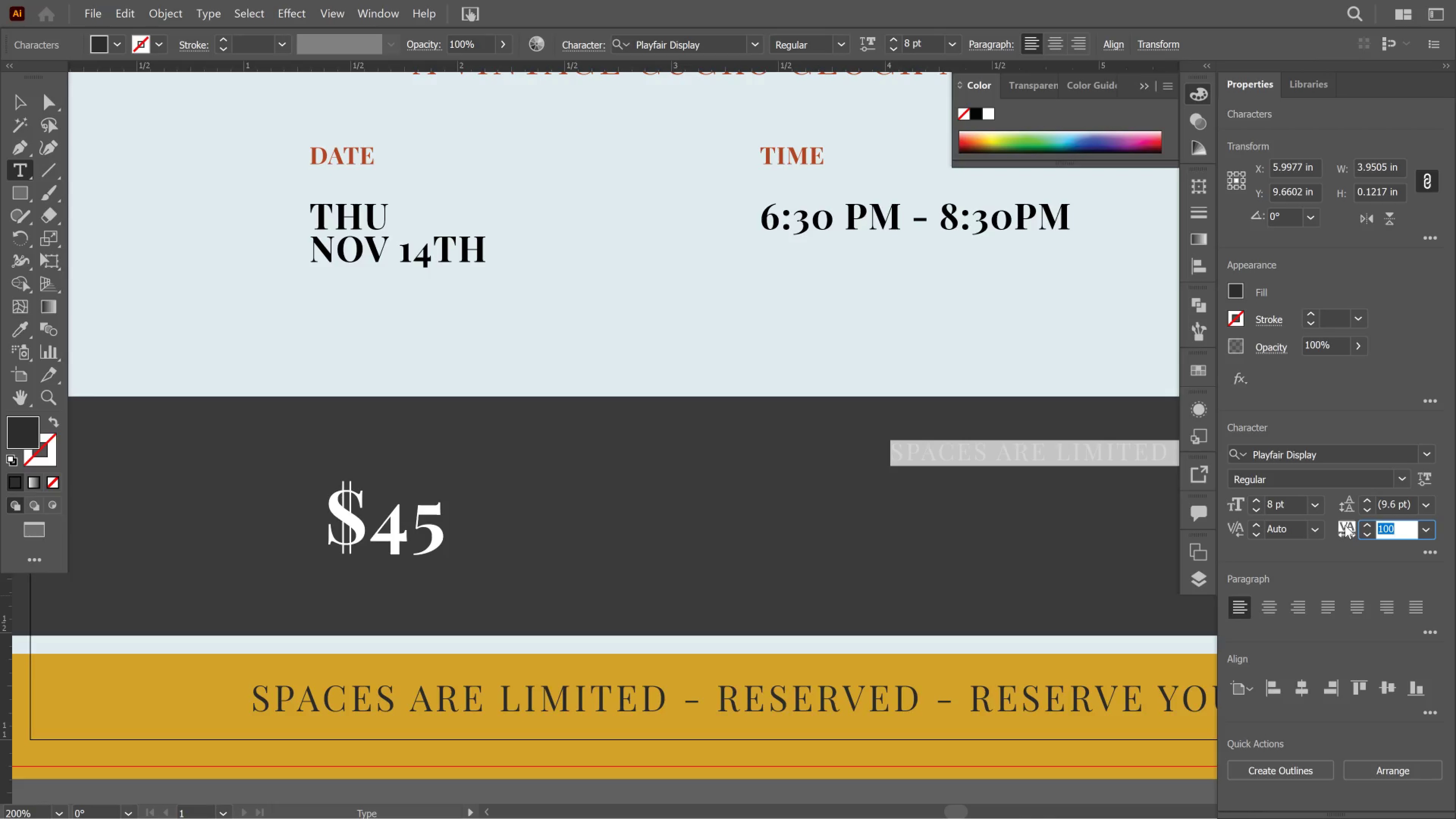 
key(Numpad2)
 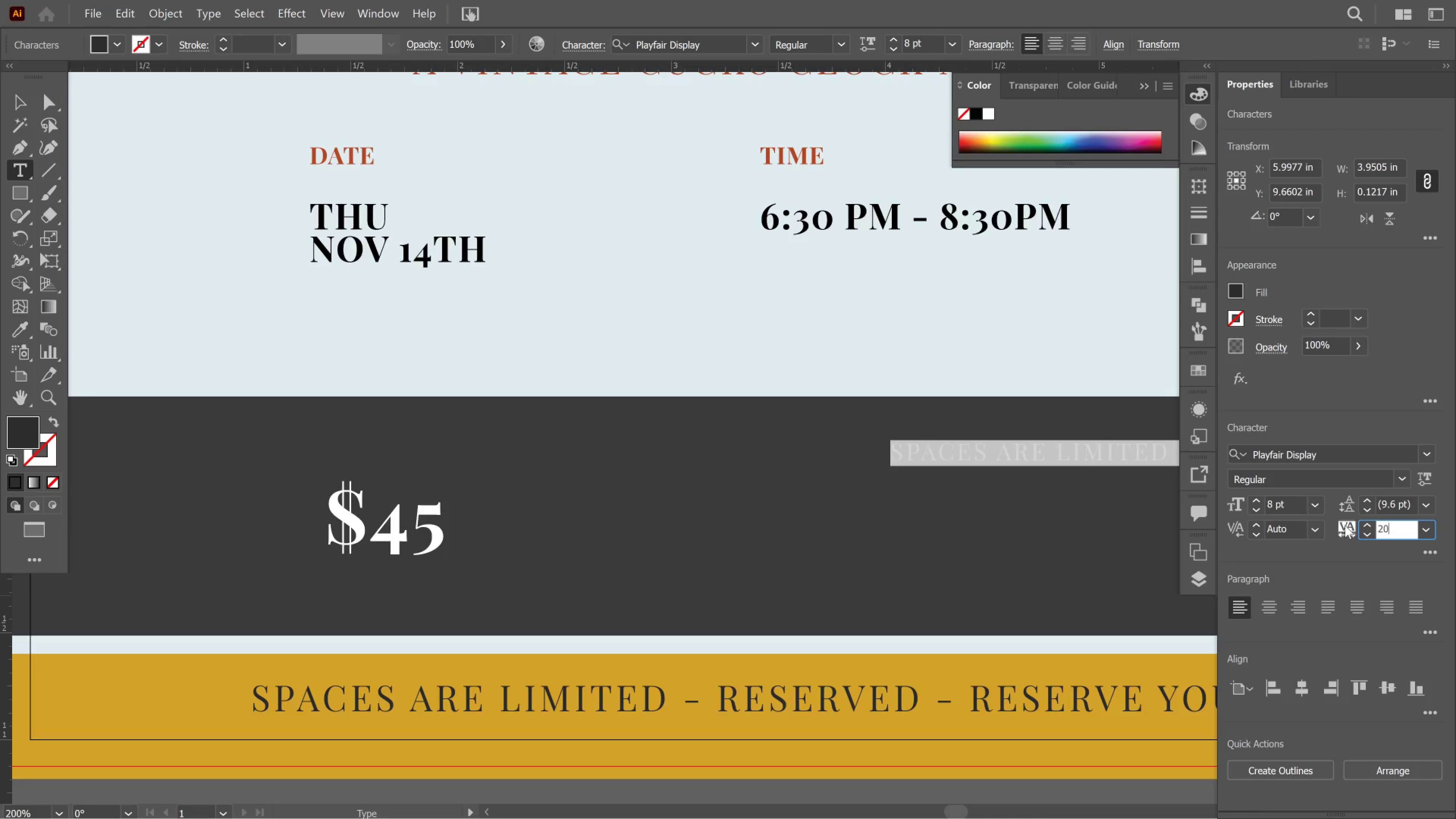 
key(Numpad0)
 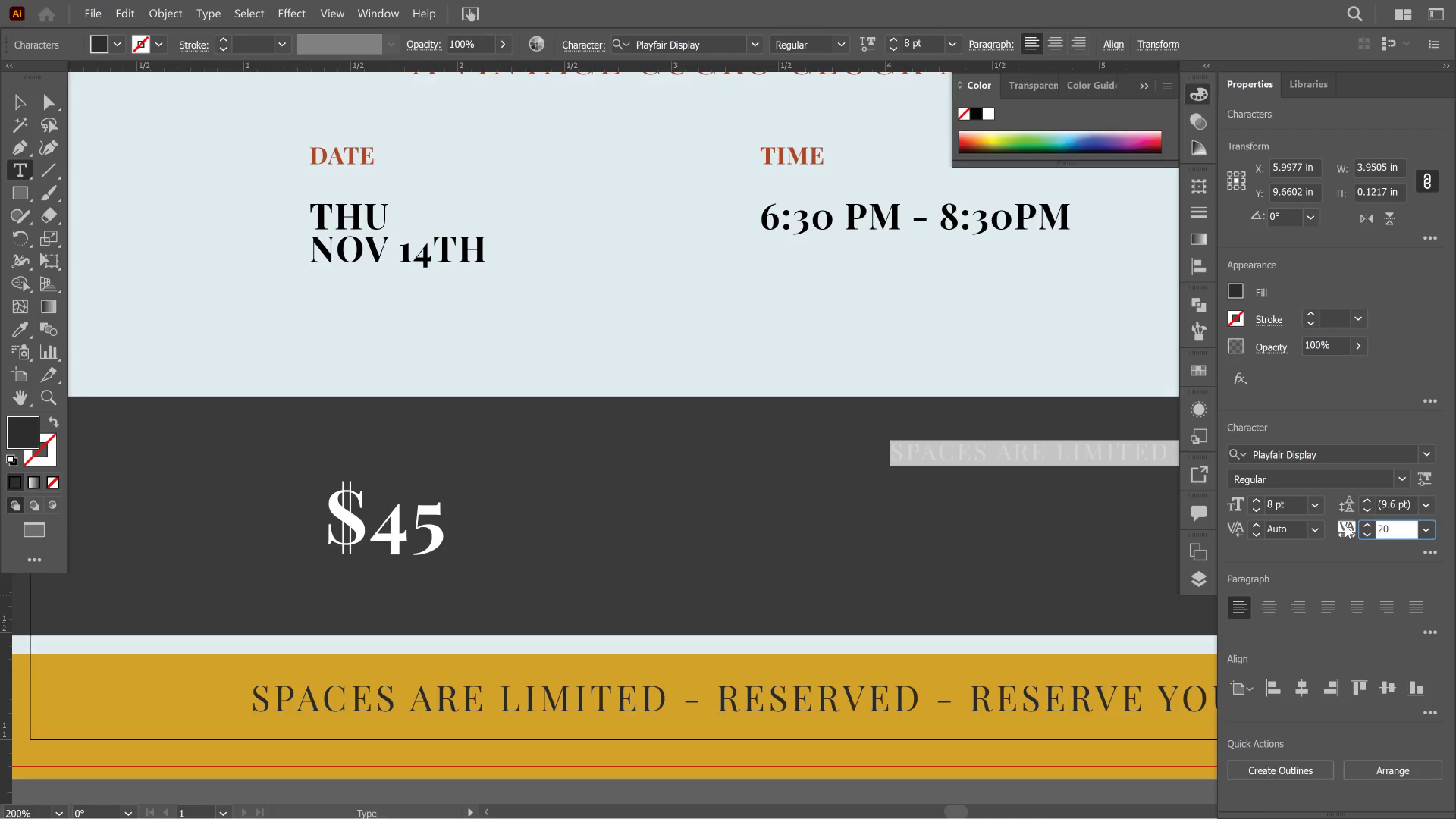 
key(Enter)
 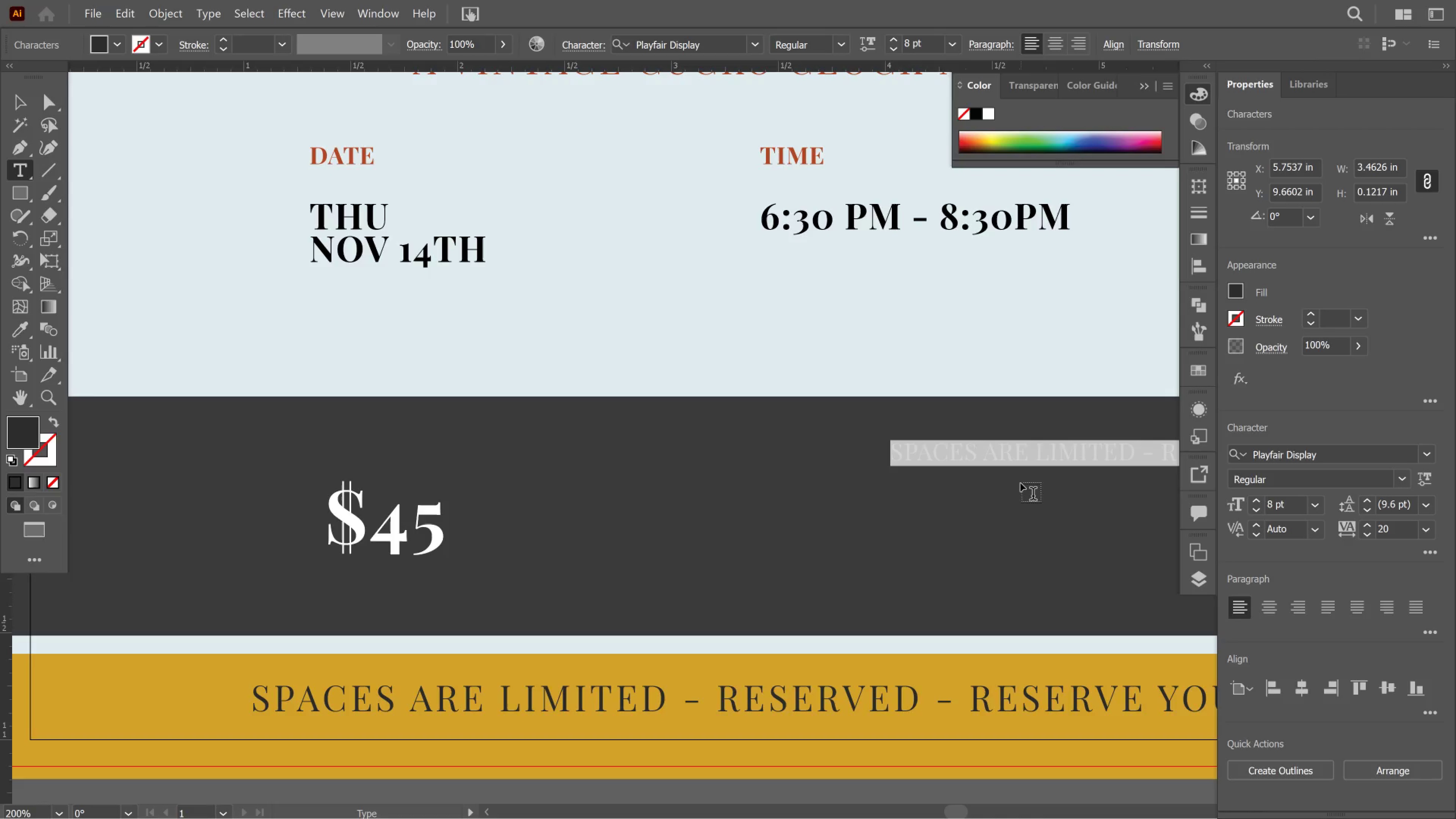 
type(WORKSHOP)
 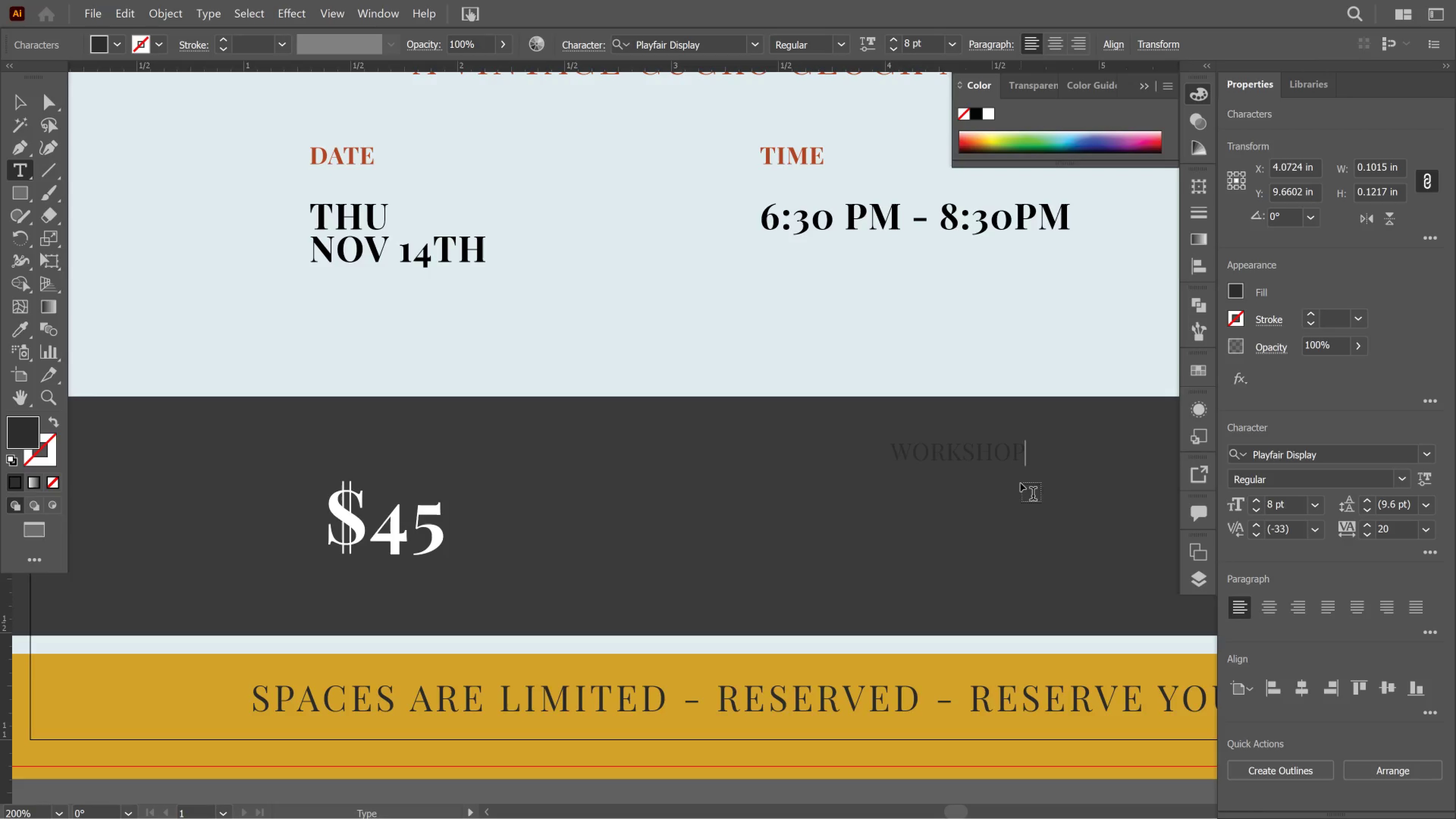 
key(Control+A)
 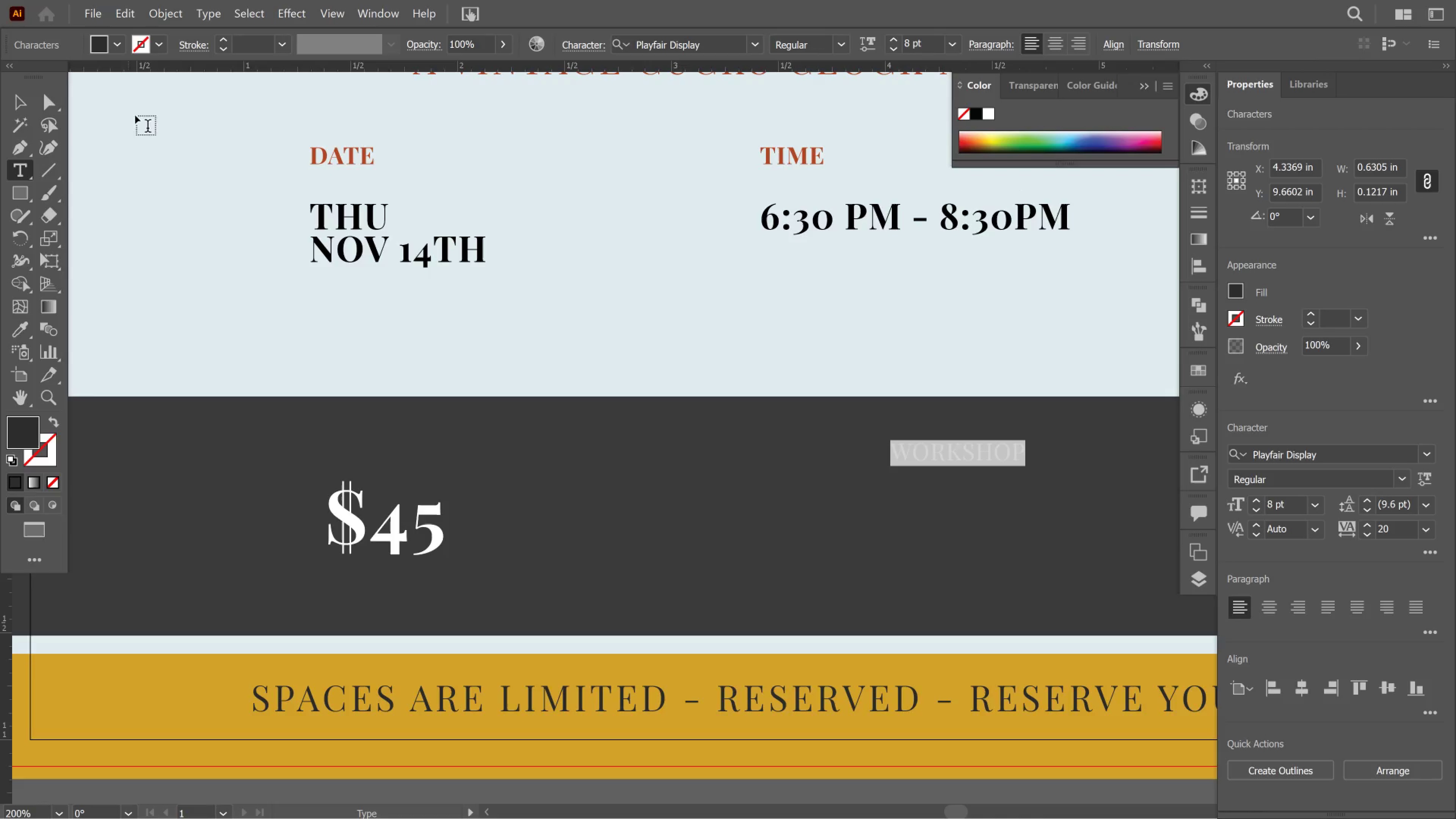 
wait(5.51)
 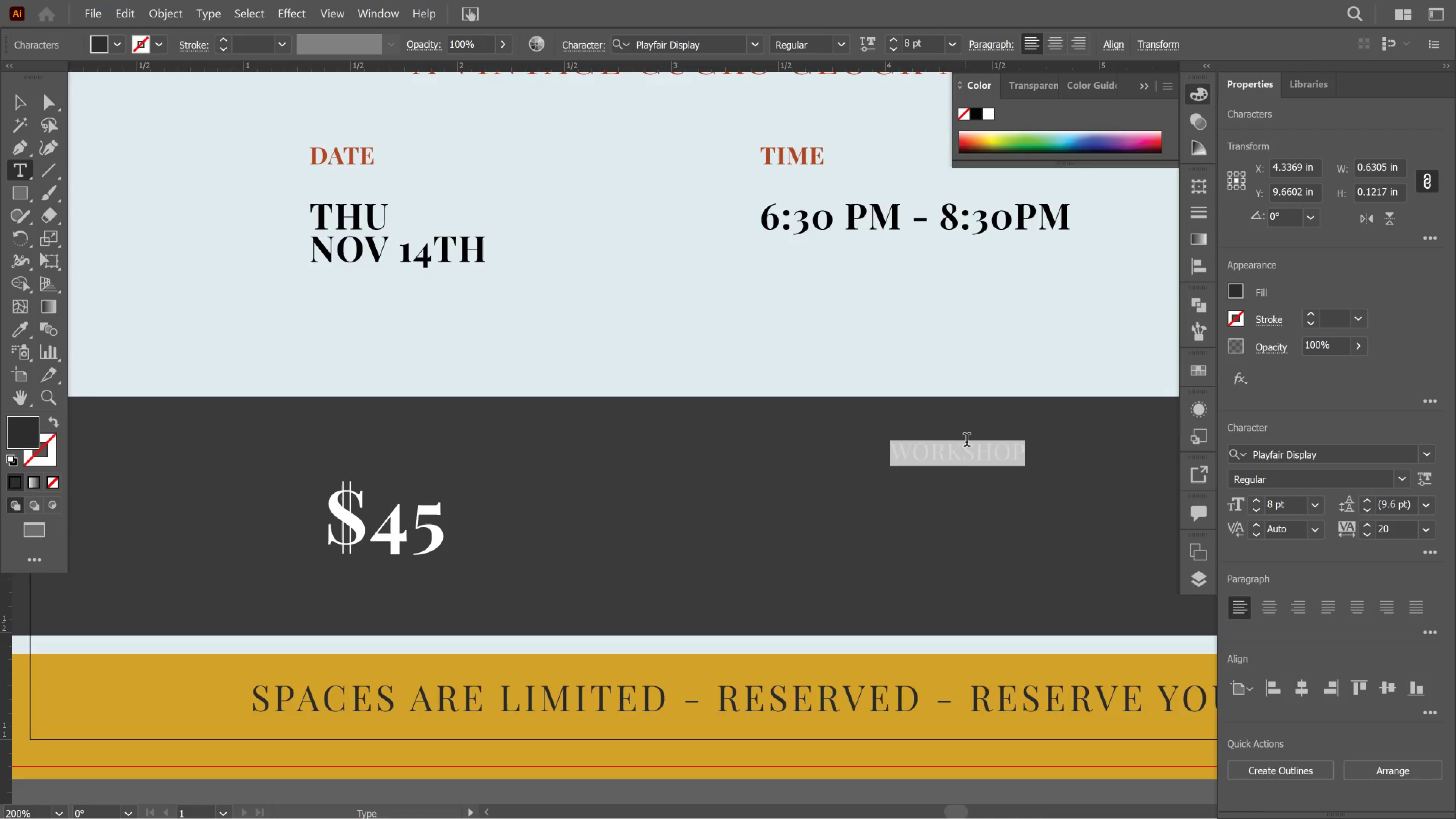 
left_click([16, 105])
 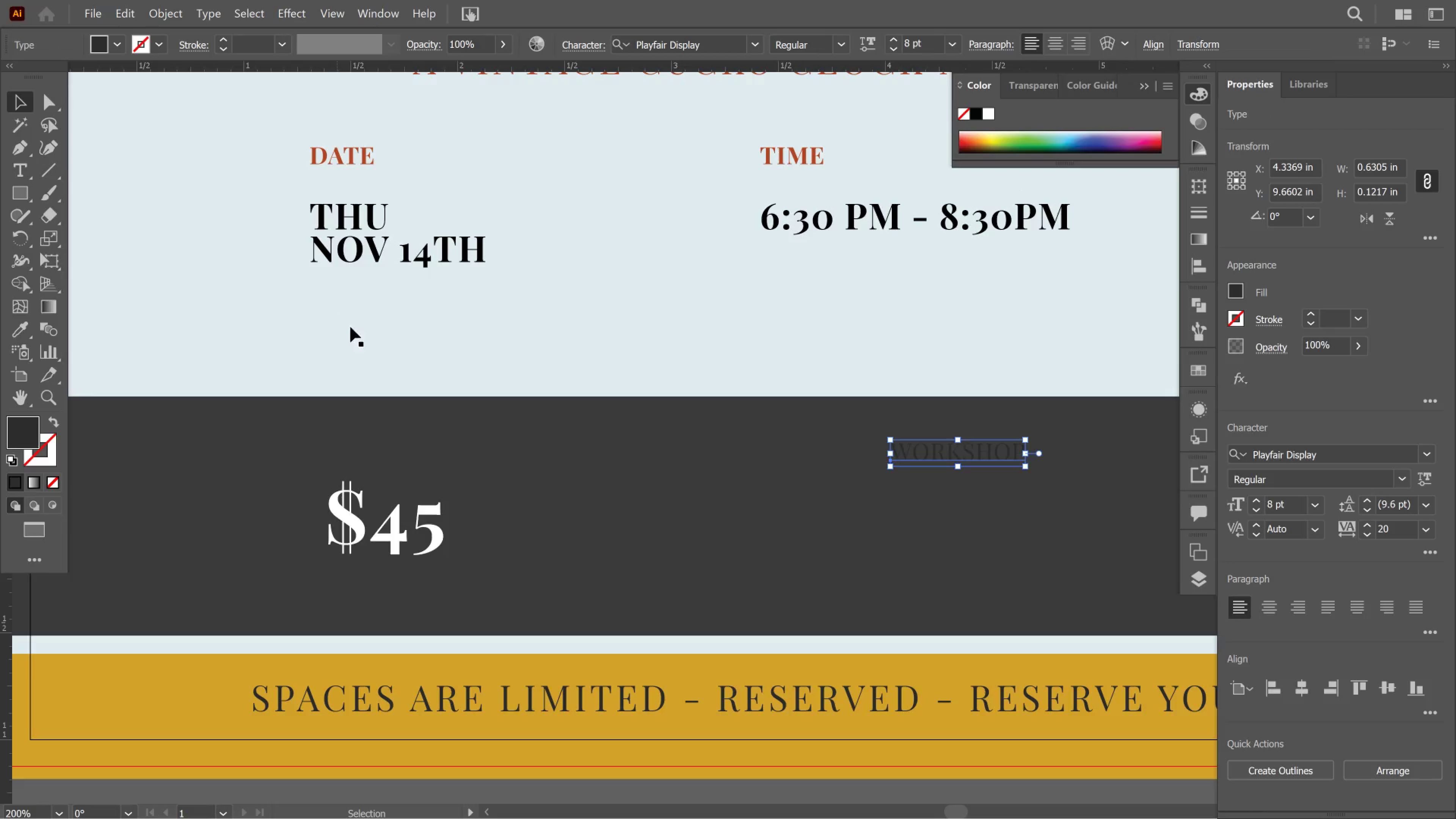 
key(I)
 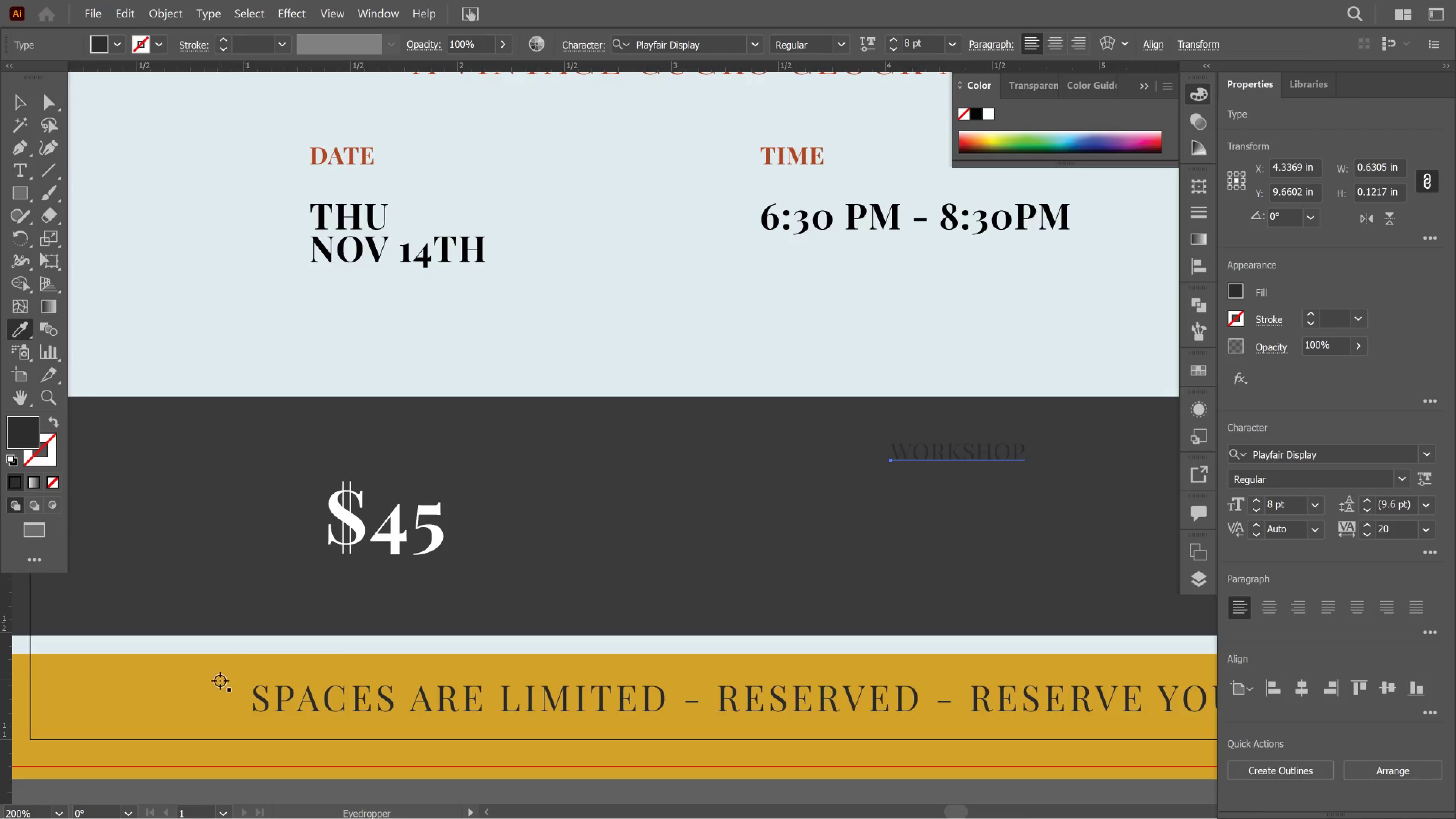 
left_click([220, 681])
 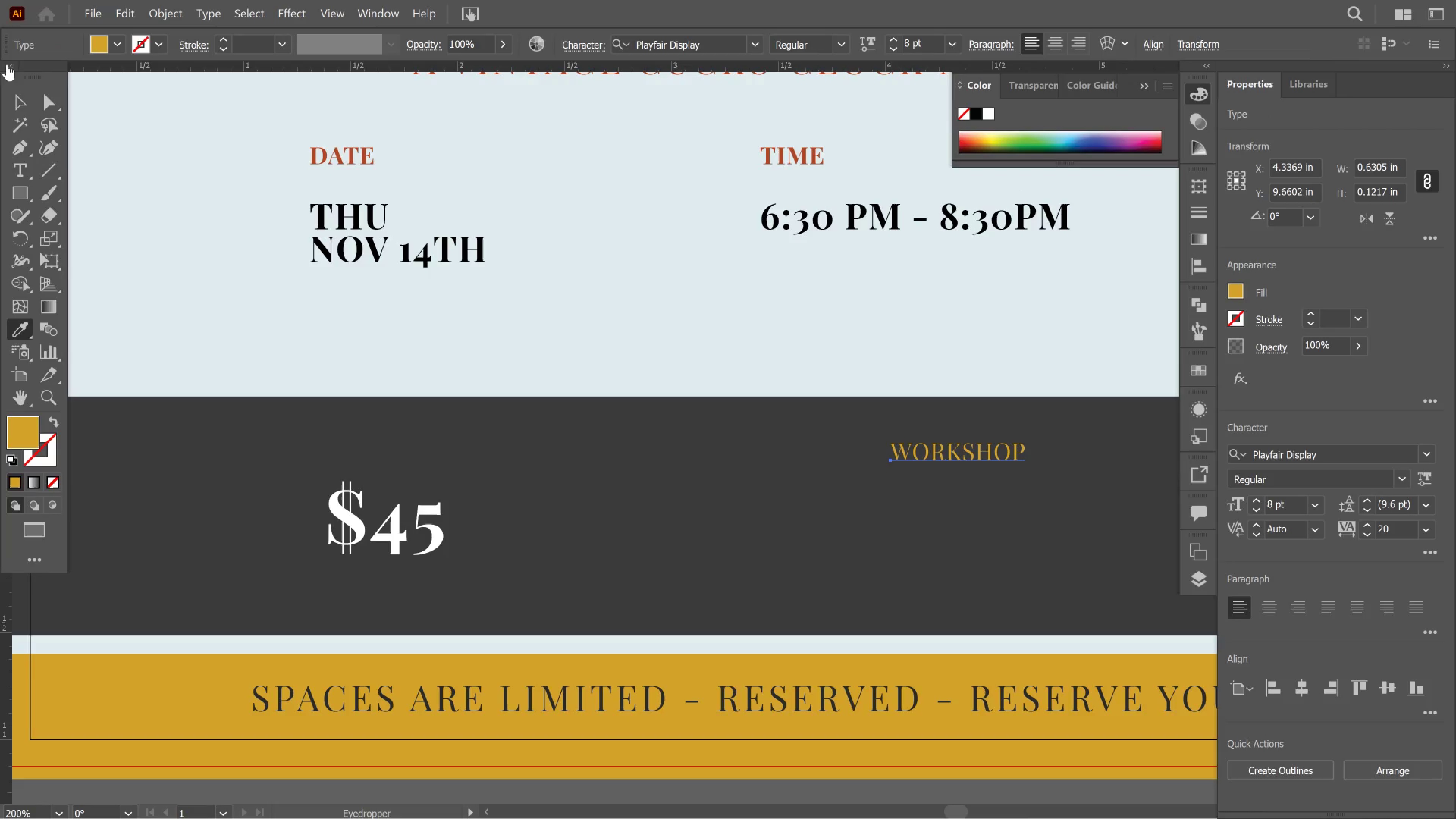 
left_click([20, 92])
 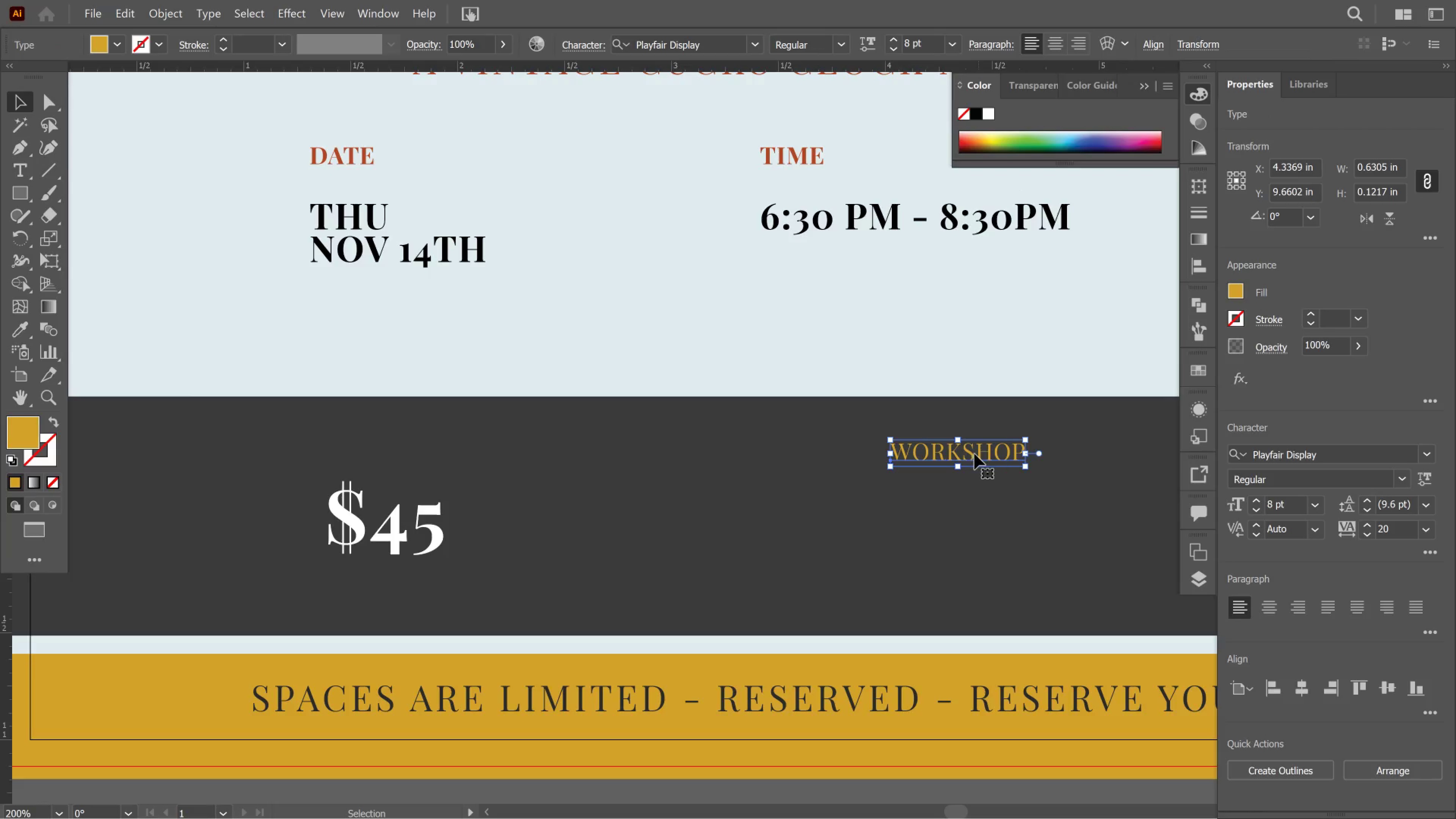 
left_click_drag(start_coordinate=[972, 454], to_coordinate=[408, 450])
 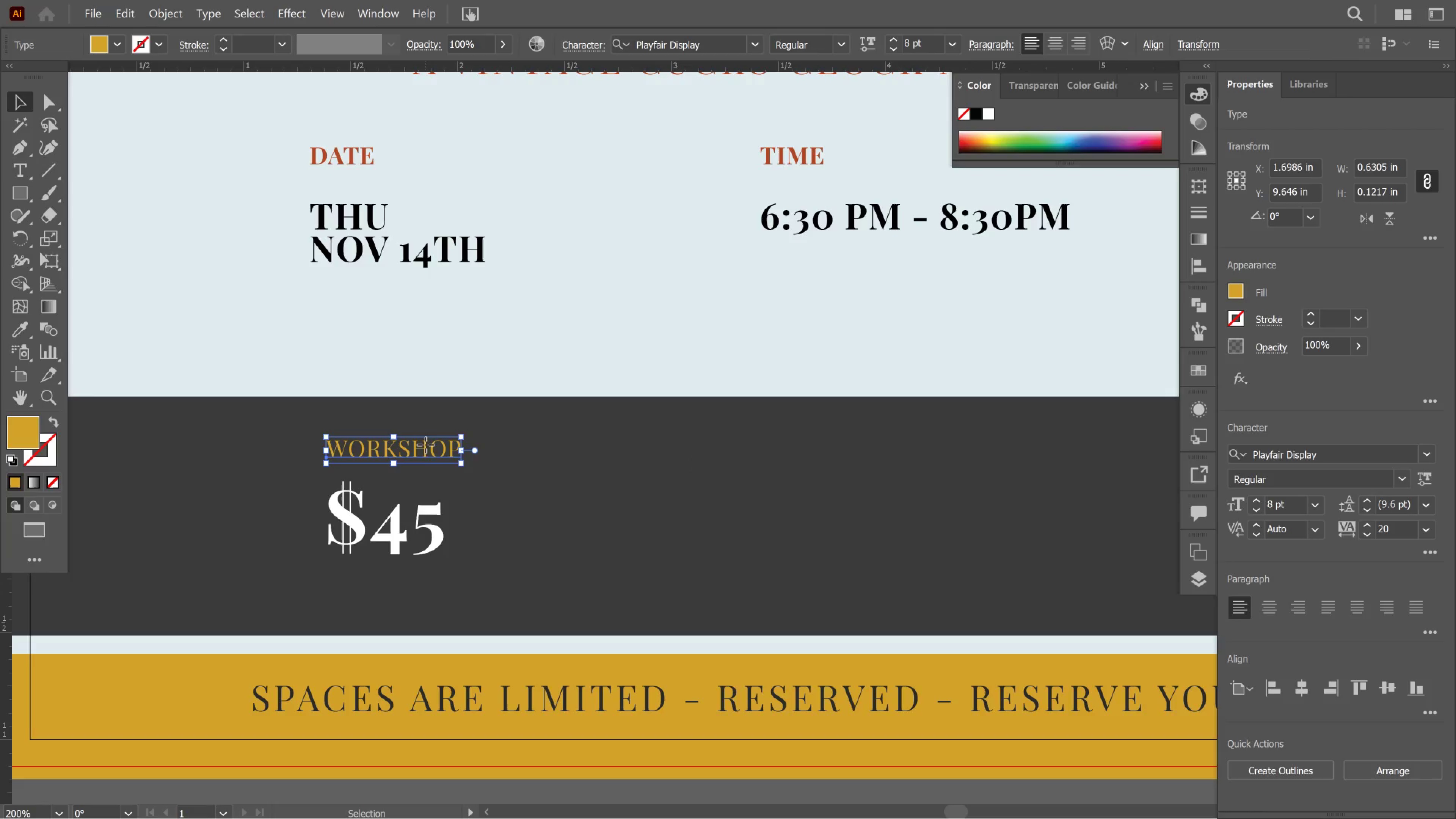 
double_click([425, 445])
 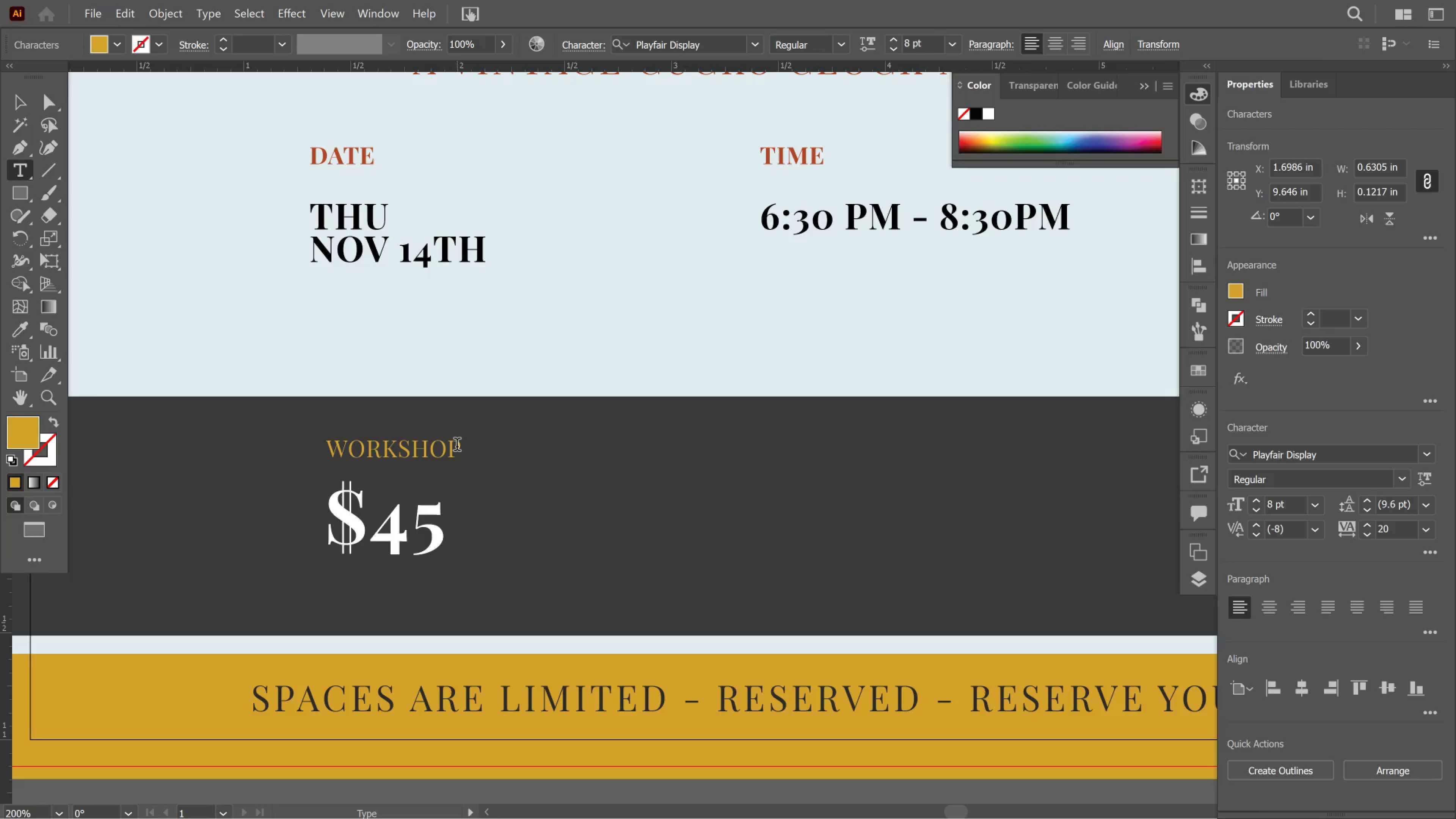 
left_click_drag(start_coordinate=[457, 446], to_coordinate=[459, 446])
 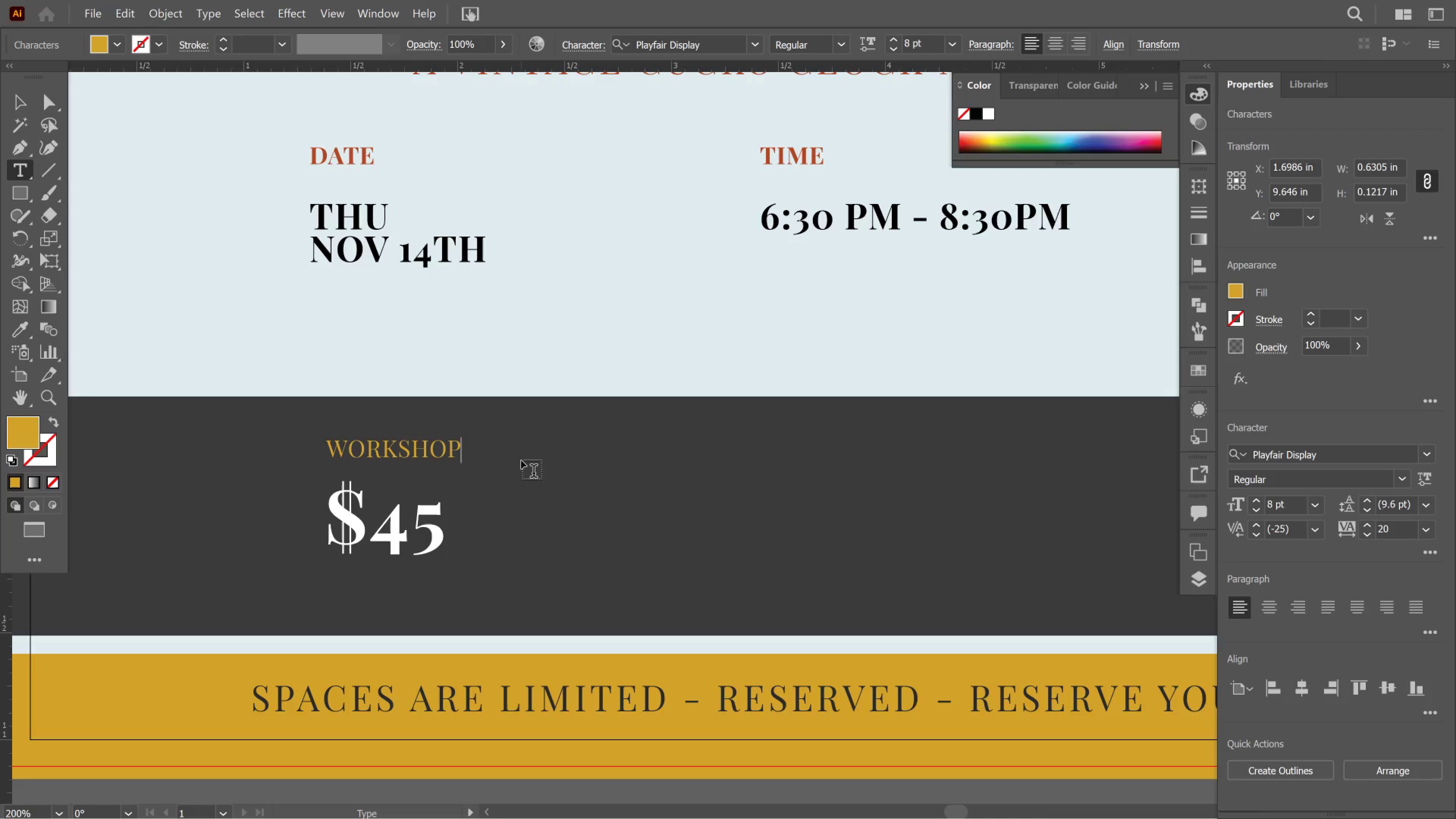 
type( FEE)
 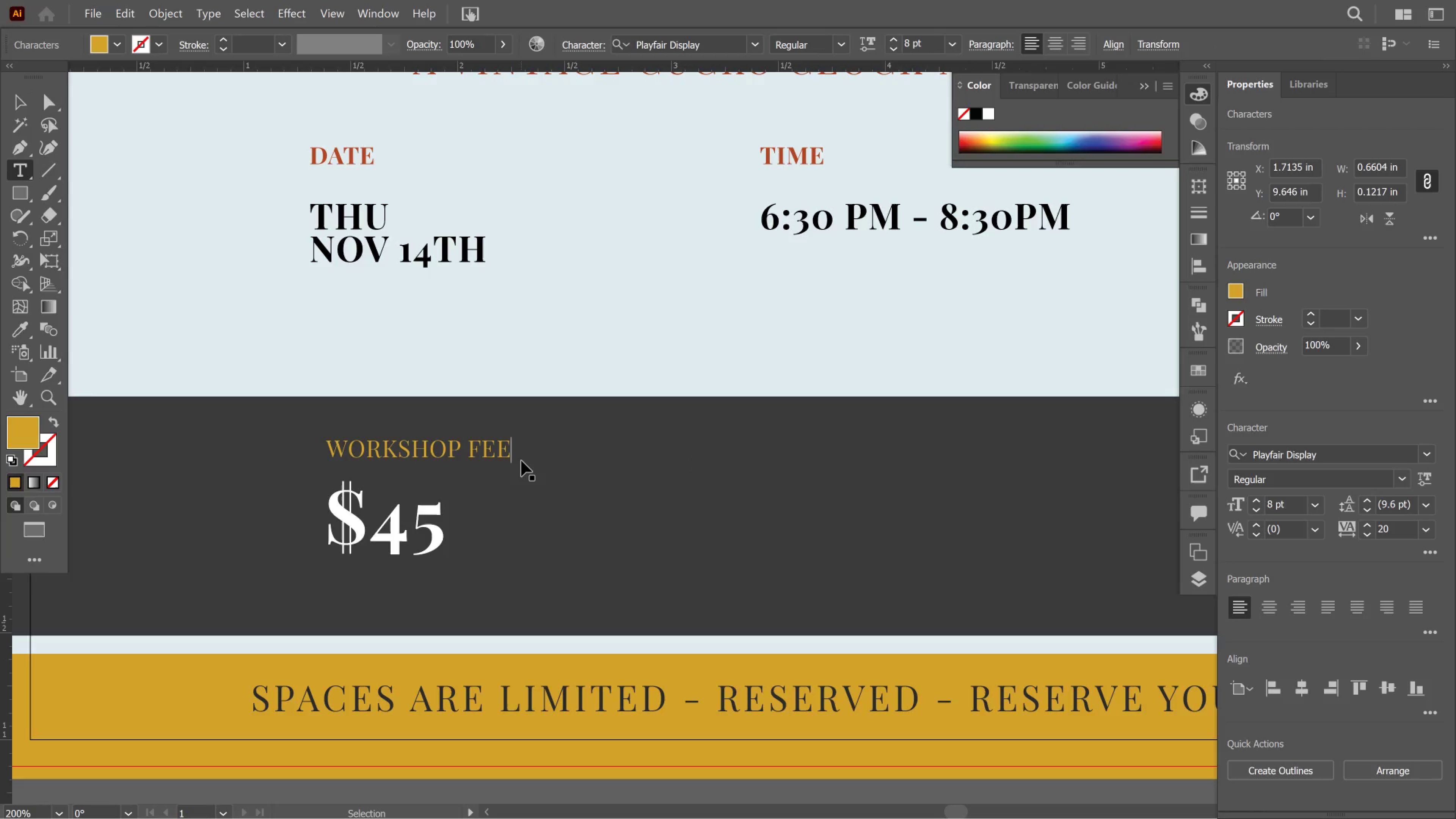 
key(Control+ControlLeft)
 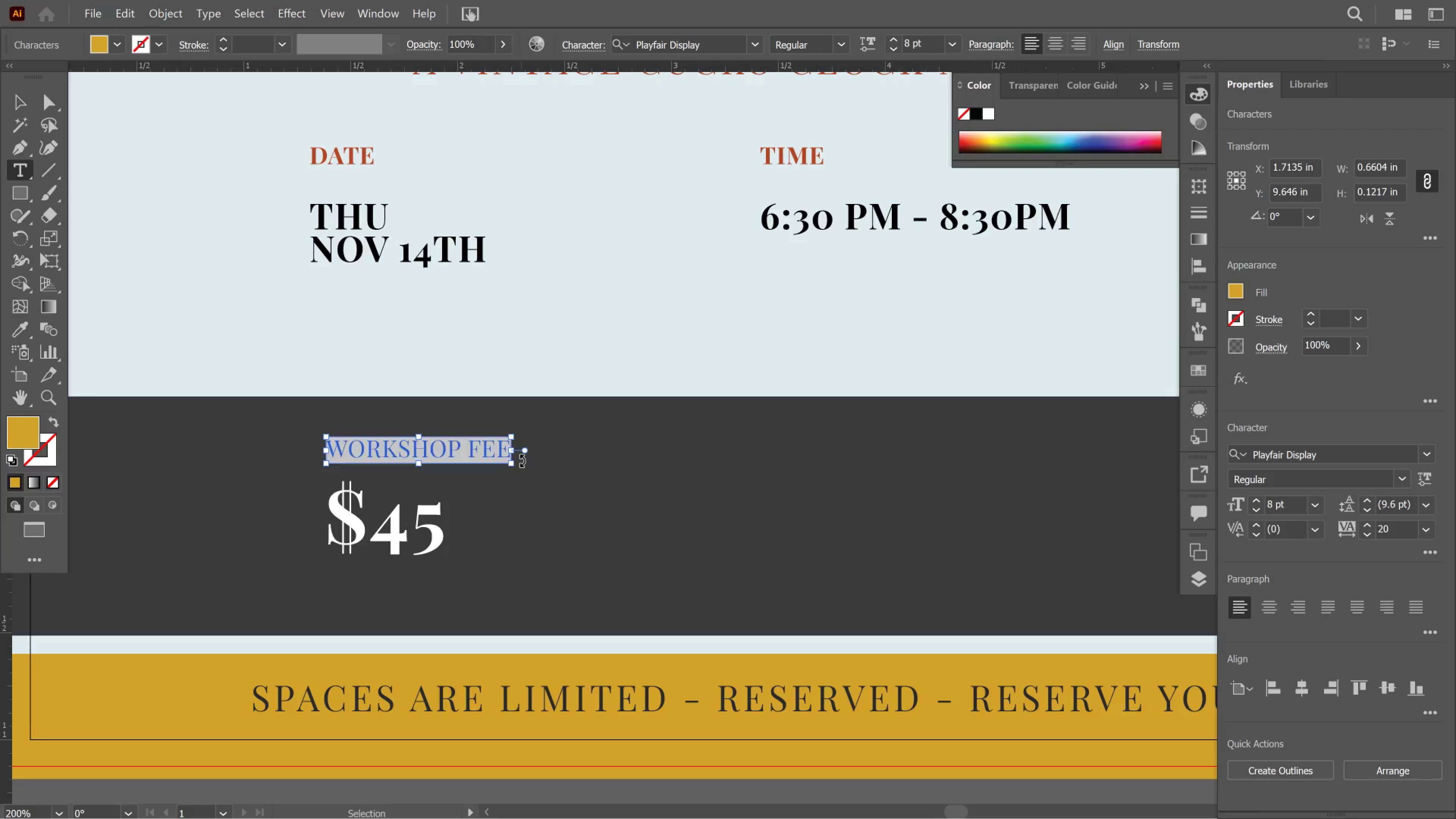 
key(Control+A)
 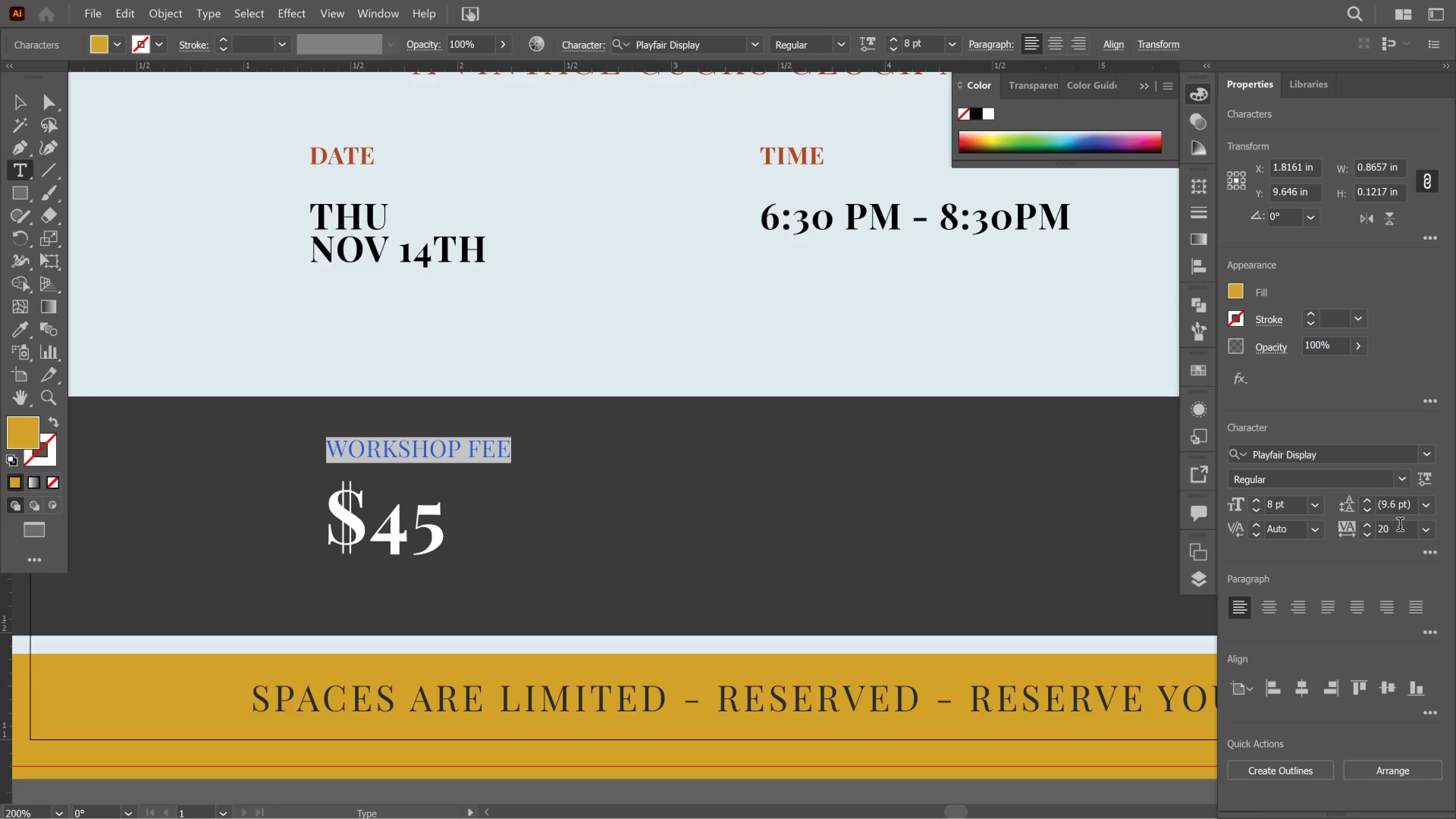 
left_click_drag(start_coordinate=[1401, 526], to_coordinate=[1361, 533])
 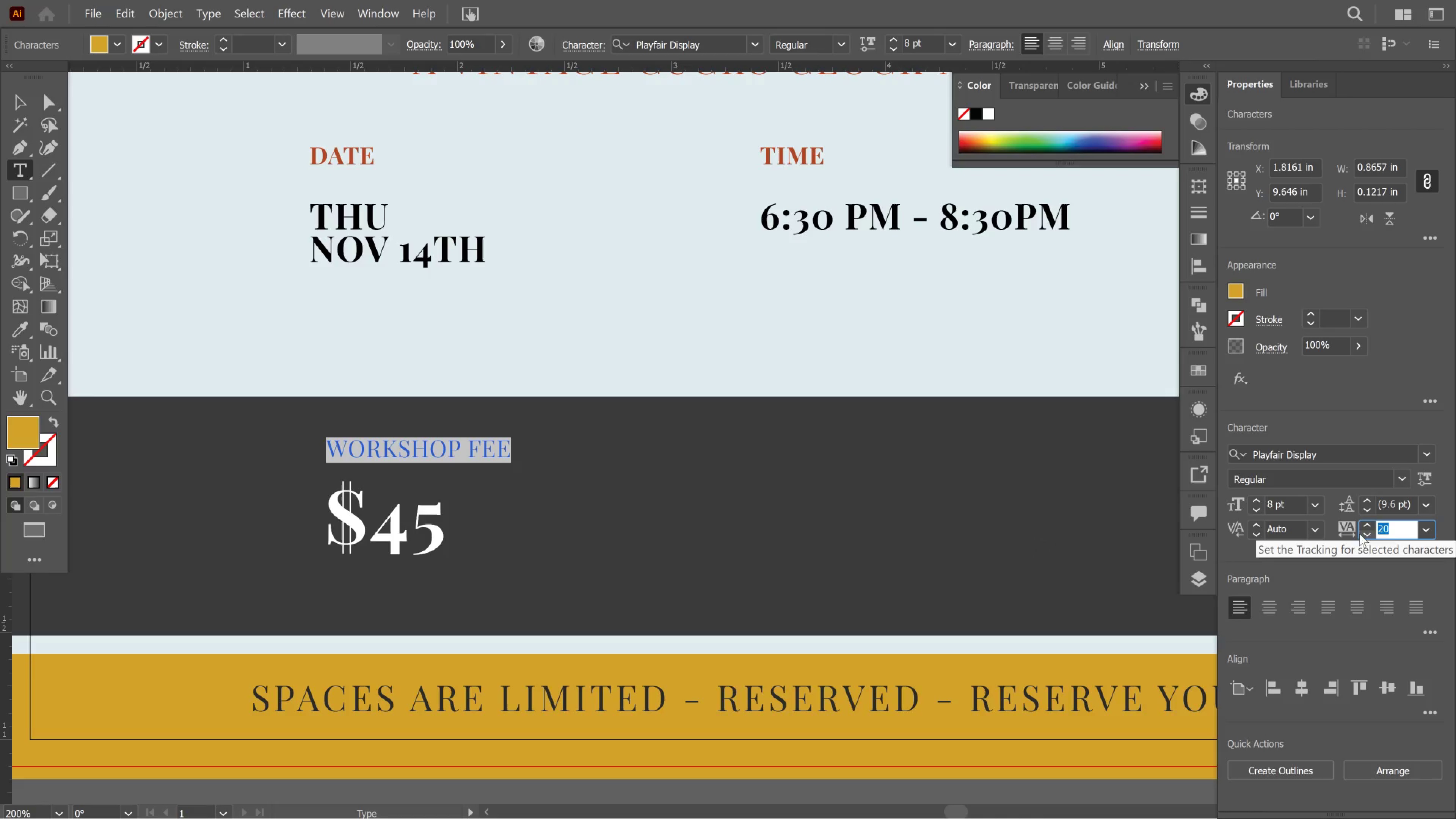 
key(Numpad1)
 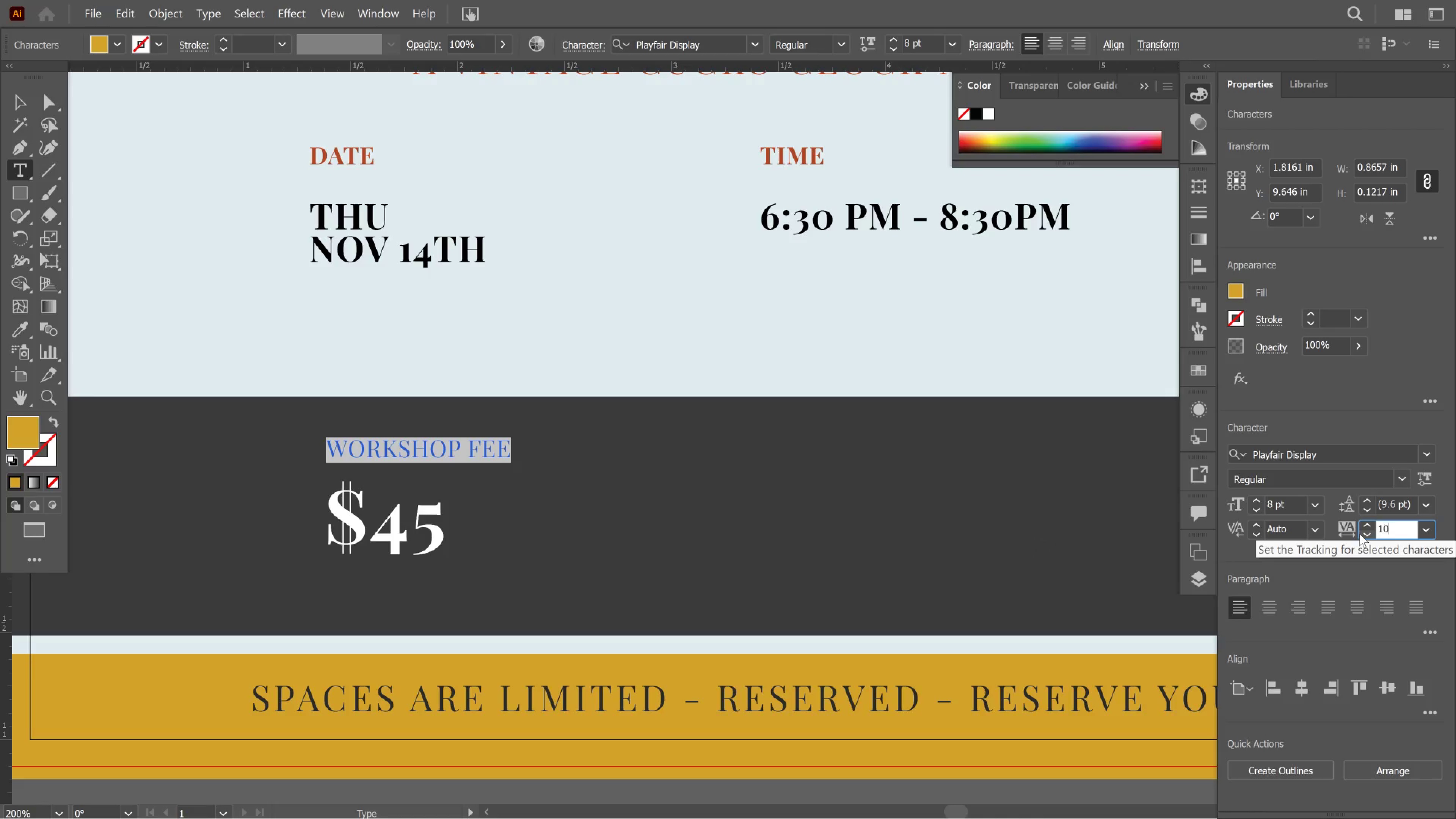 
key(Numpad0)
 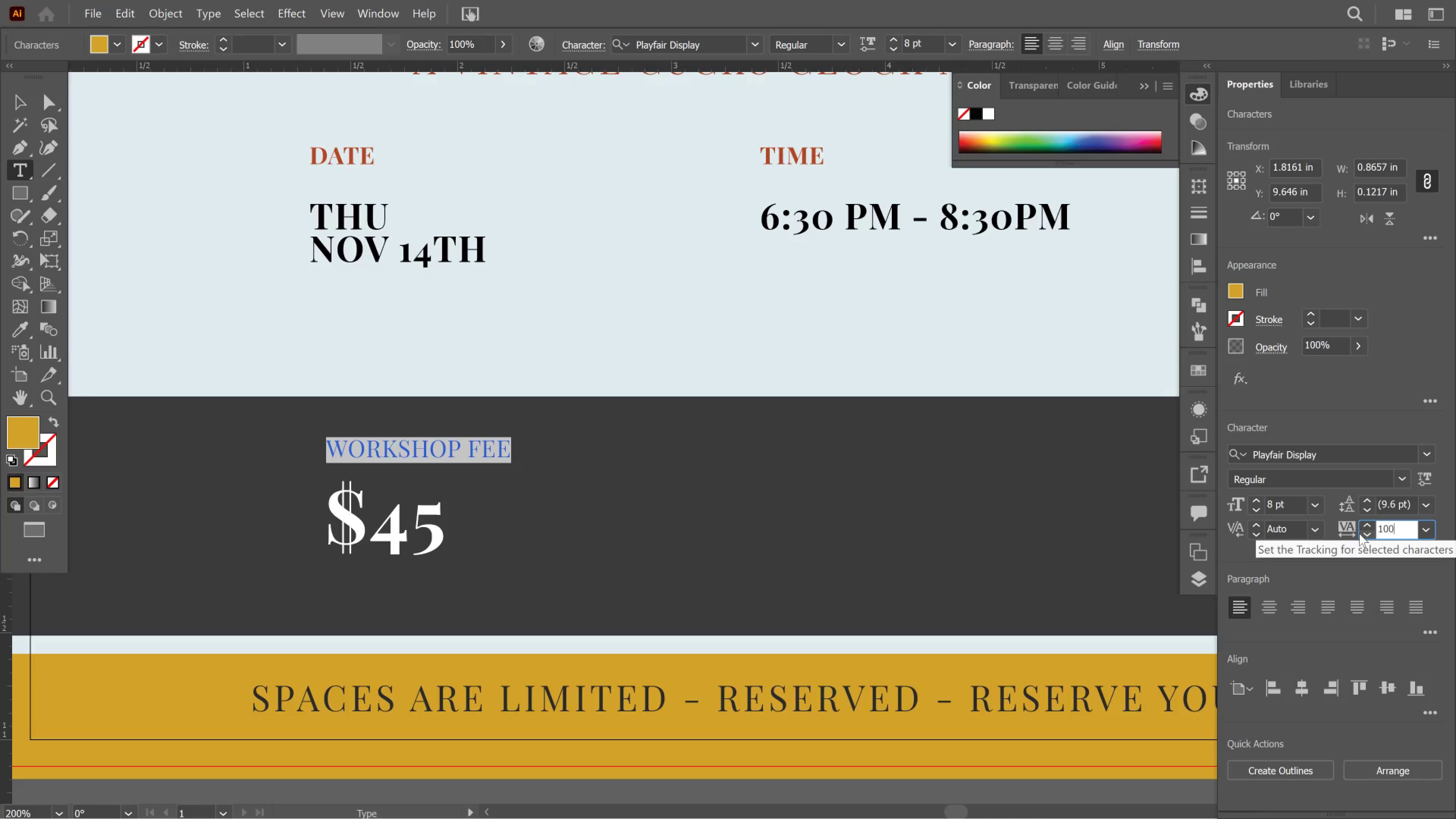 
key(Numpad0)
 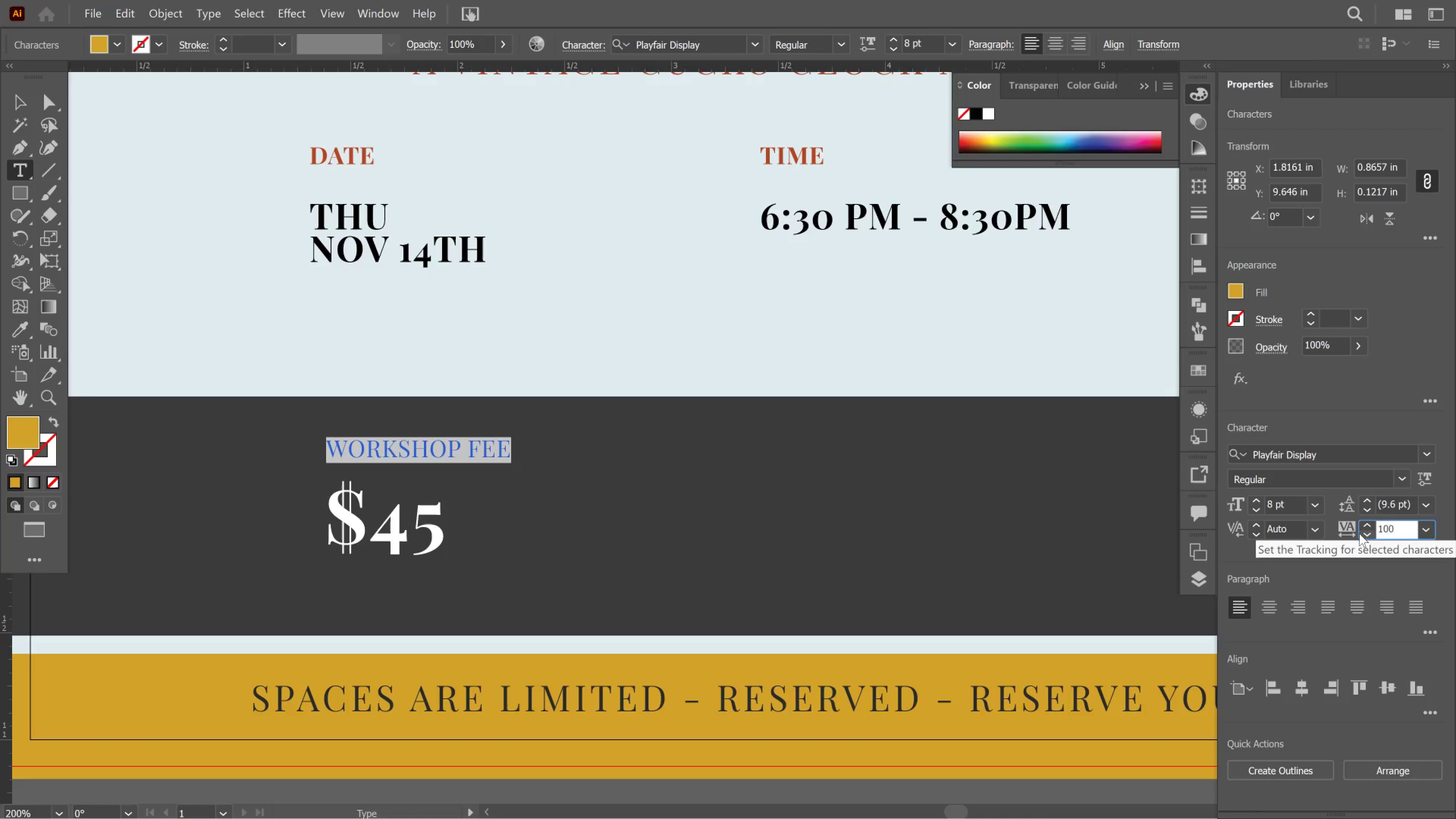 
key(Enter)
 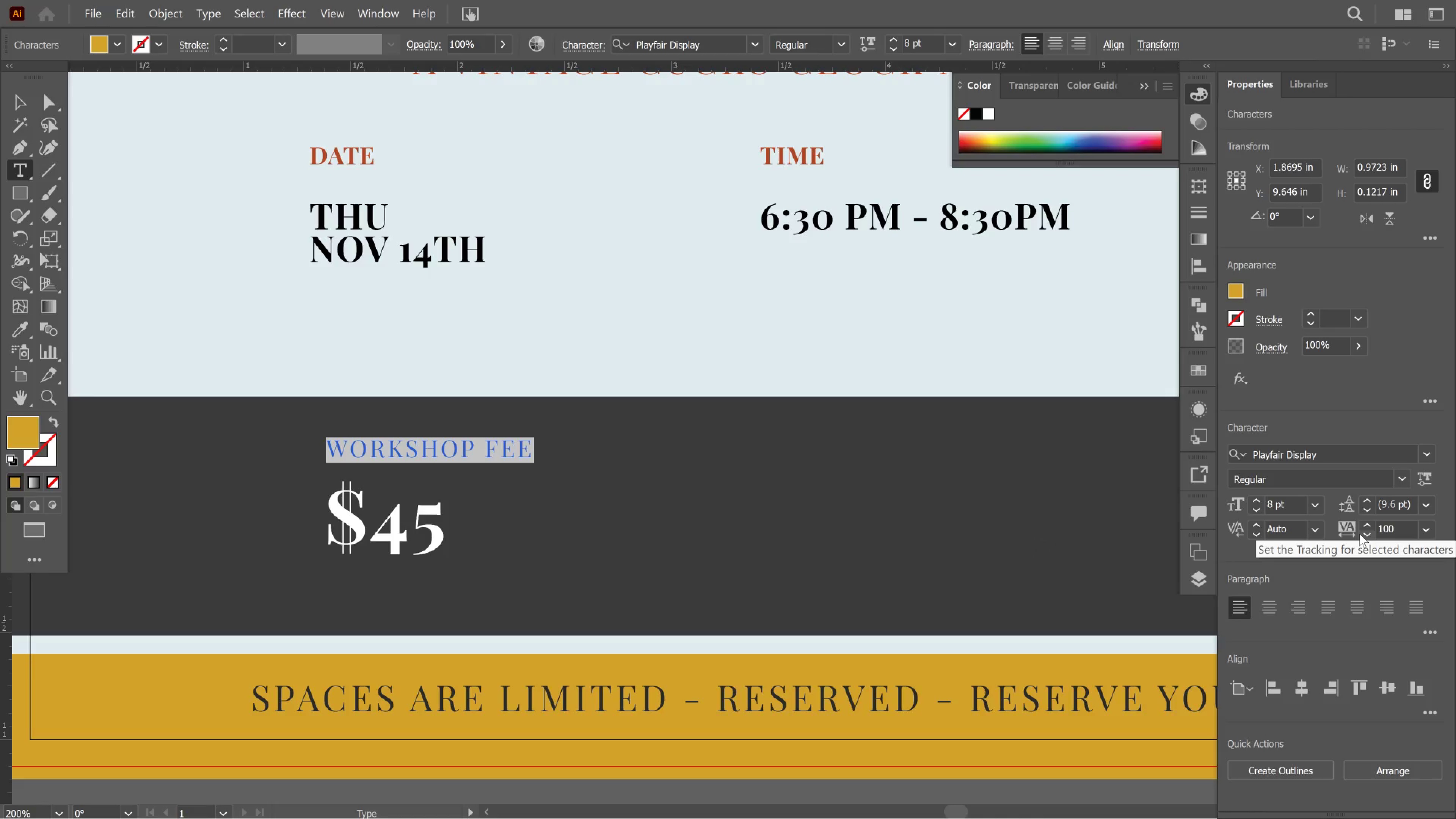 
key(Control+Shift+Comma)
 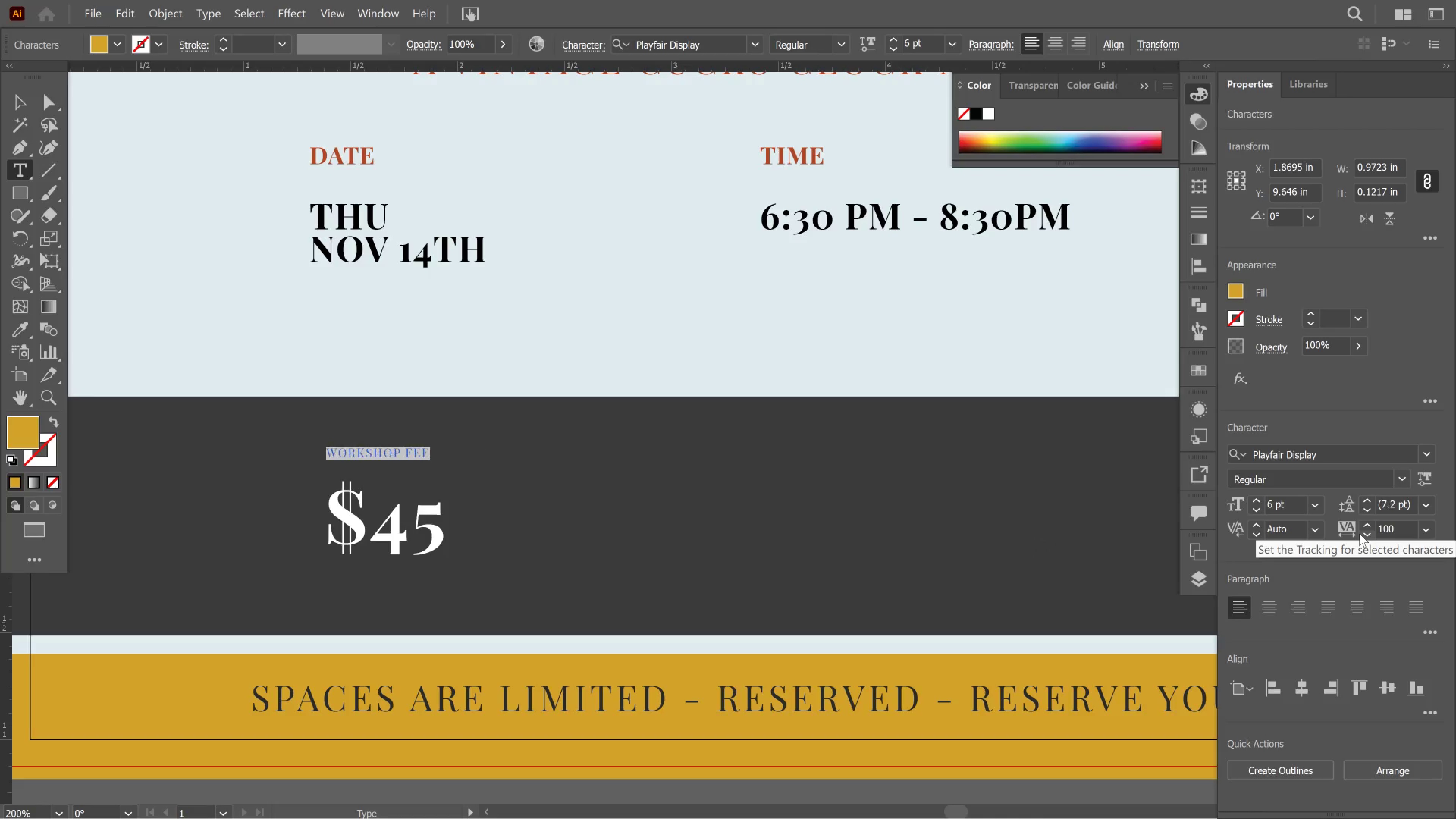 
key(Control+Shift+Comma)
 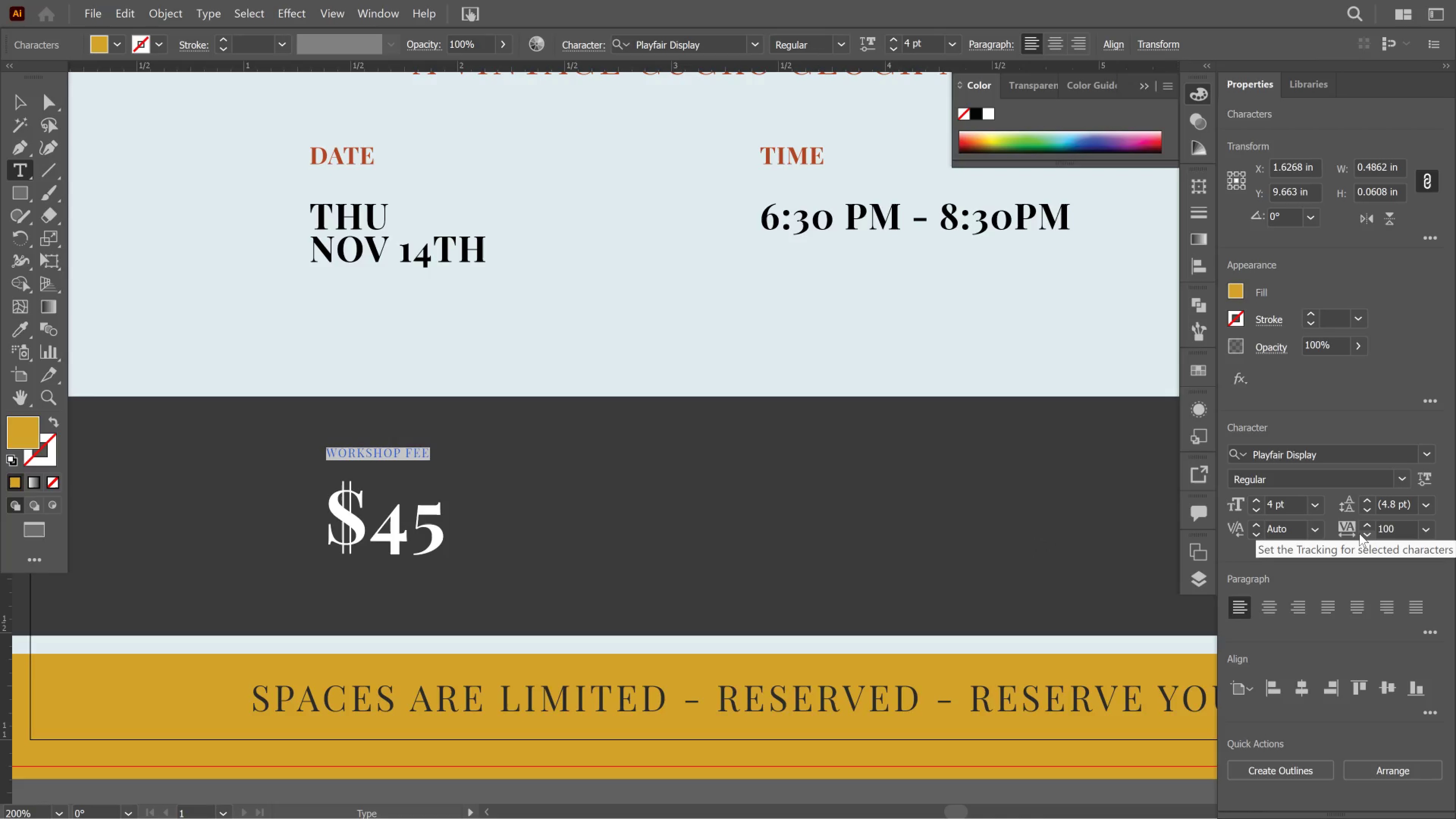 
key(Control+Shift+Period)
 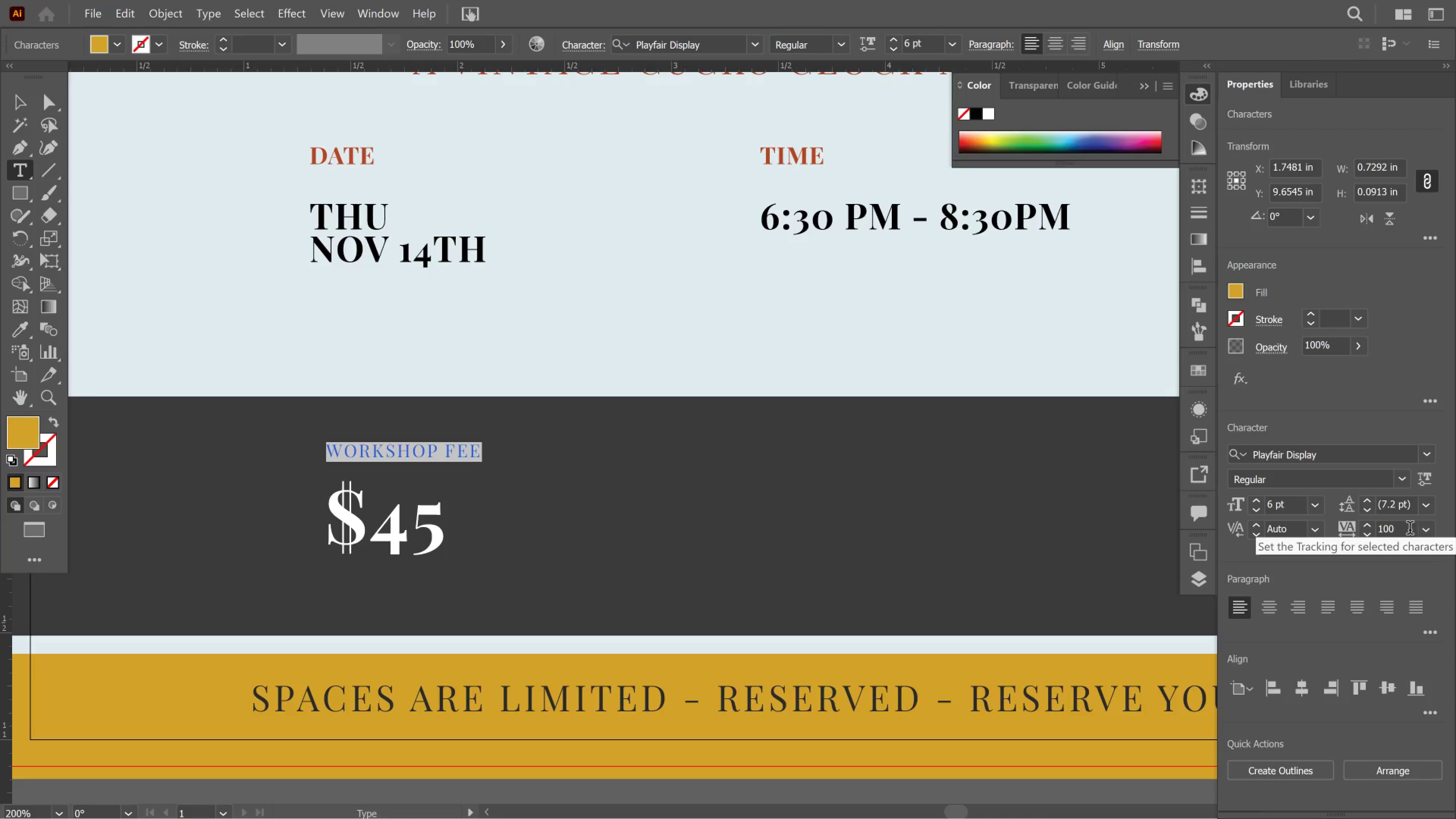 
left_click_drag(start_coordinate=[1405, 528], to_coordinate=[1347, 537])
 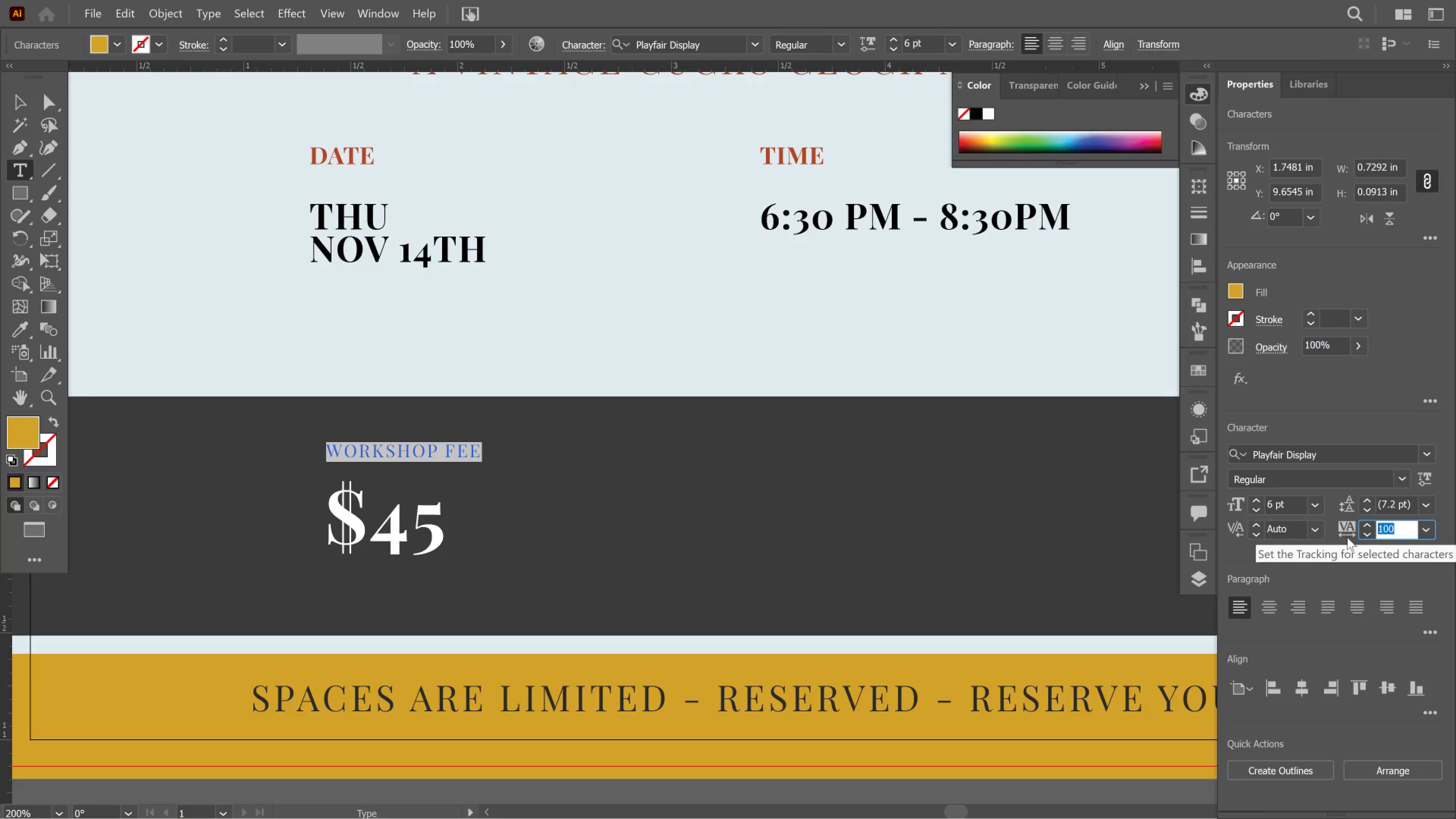 
key(Numpad2)
 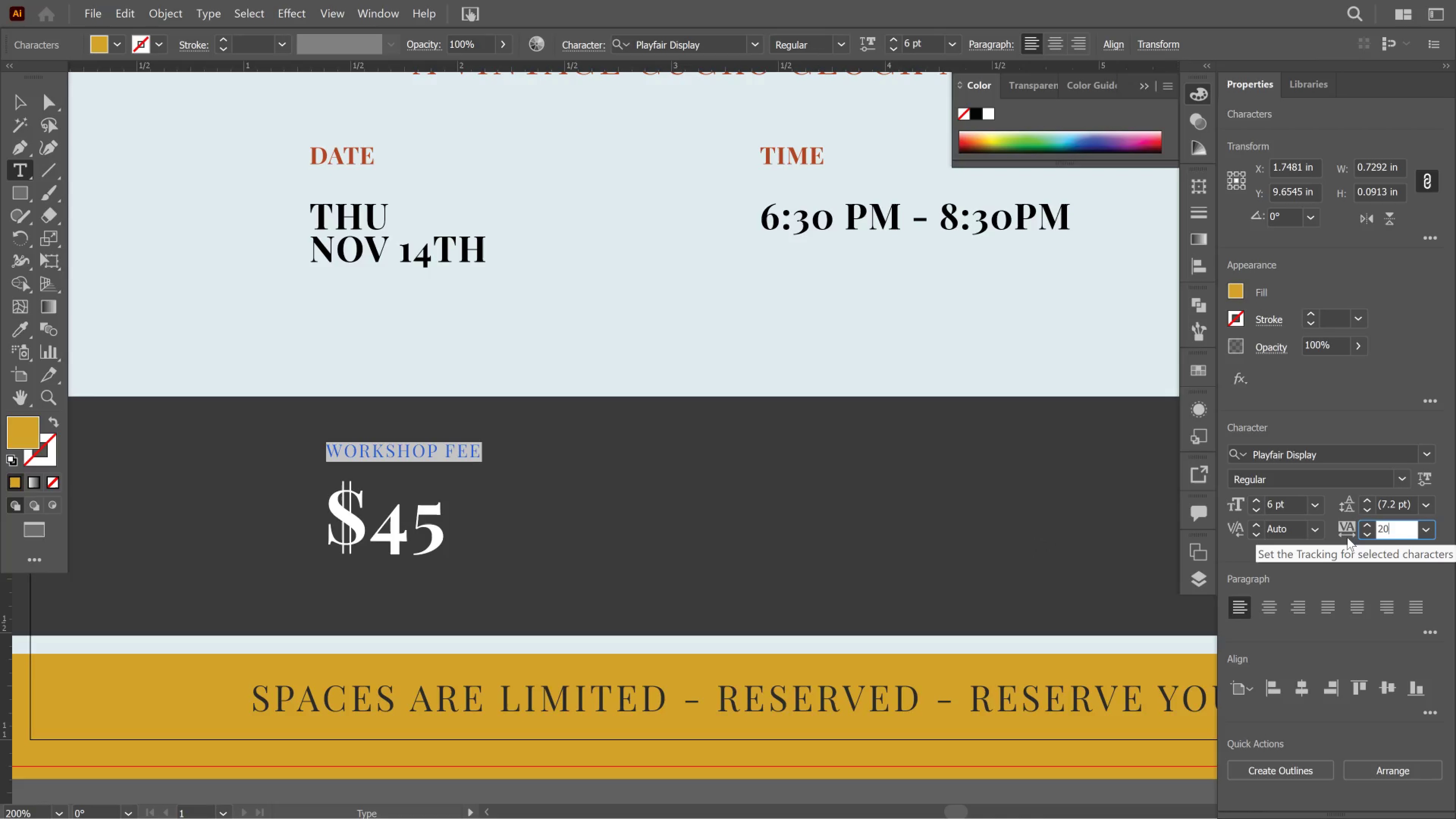 
key(Numpad0)
 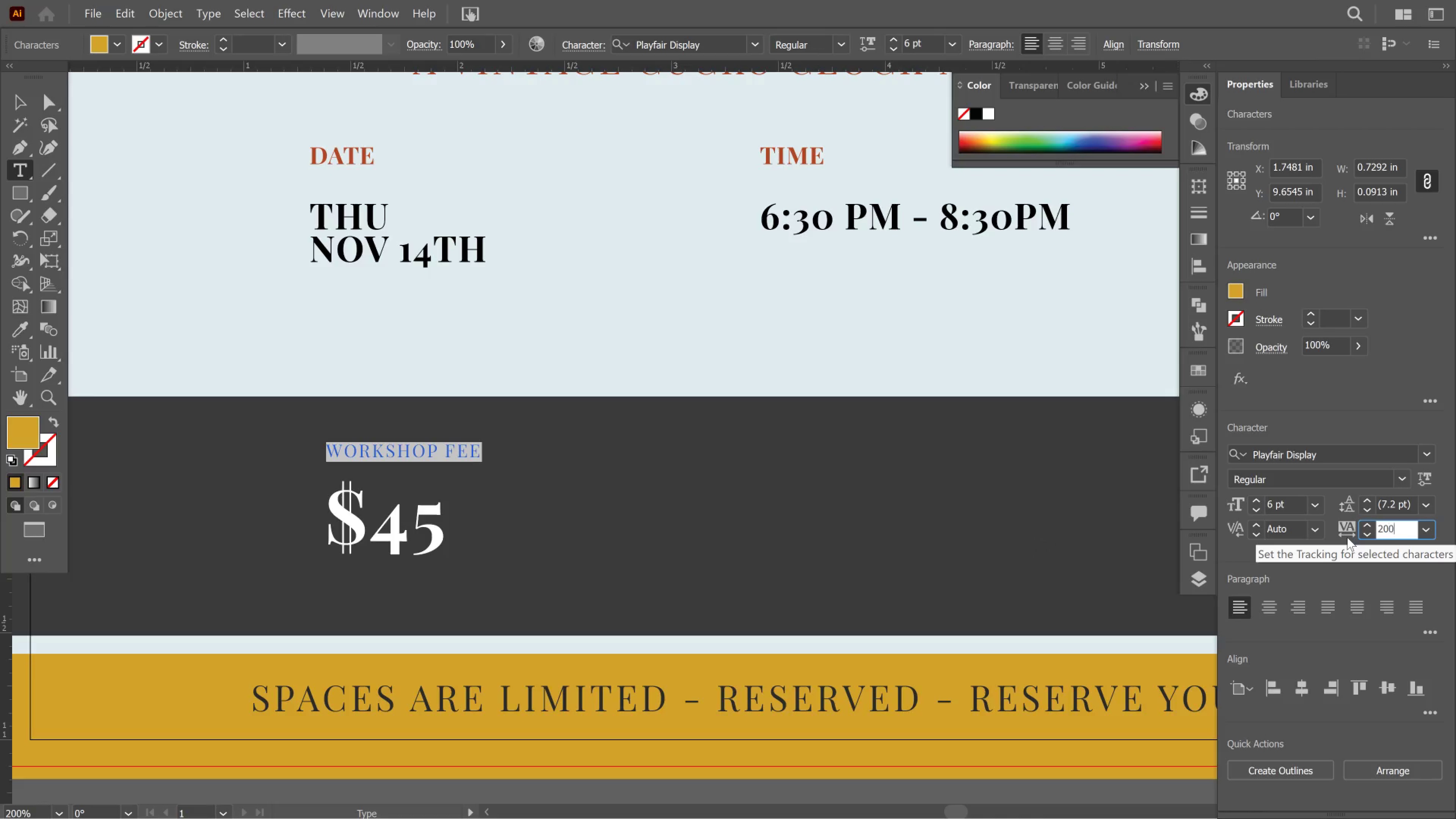 
key(Numpad0)
 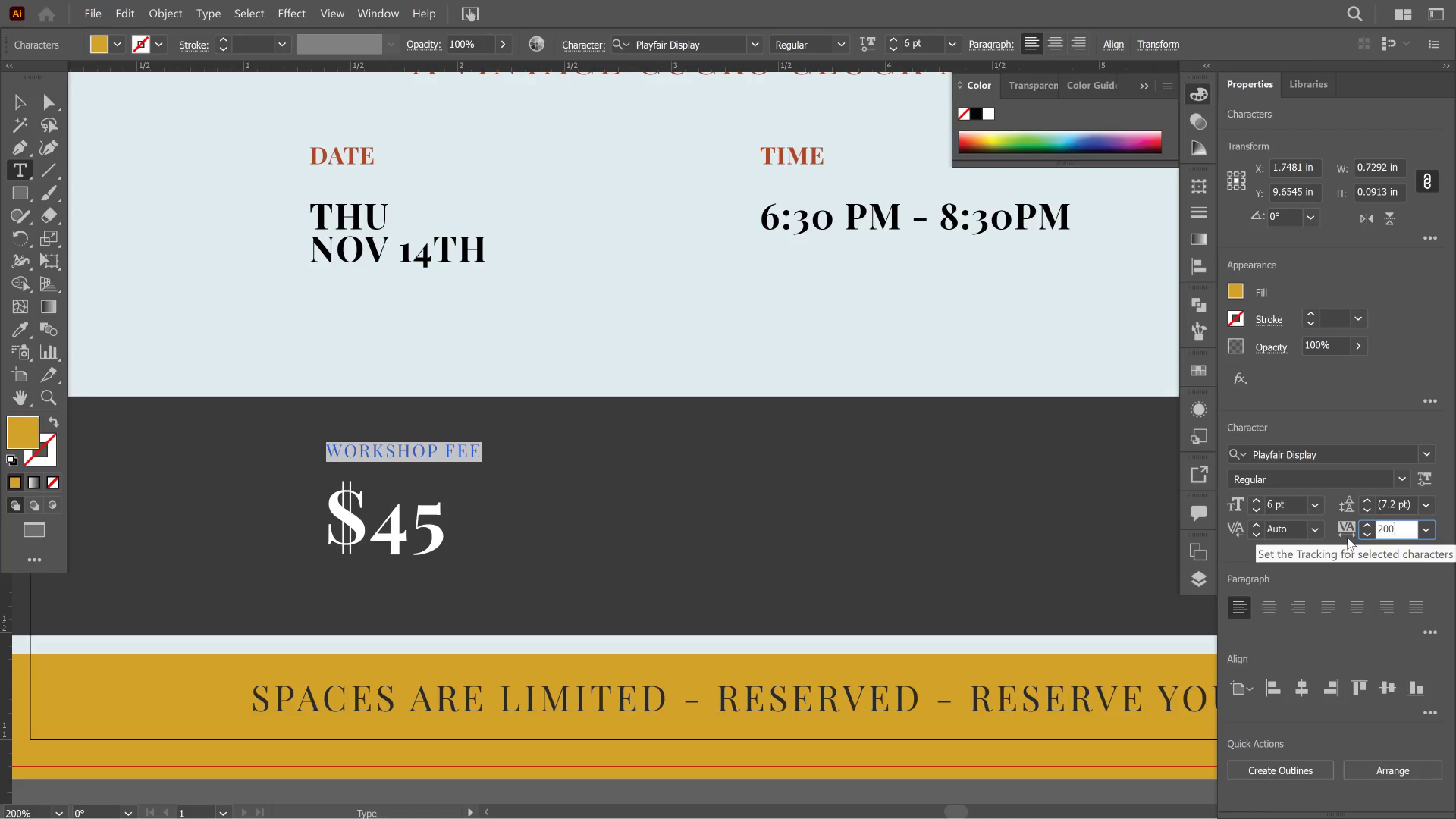 
key(Enter)
 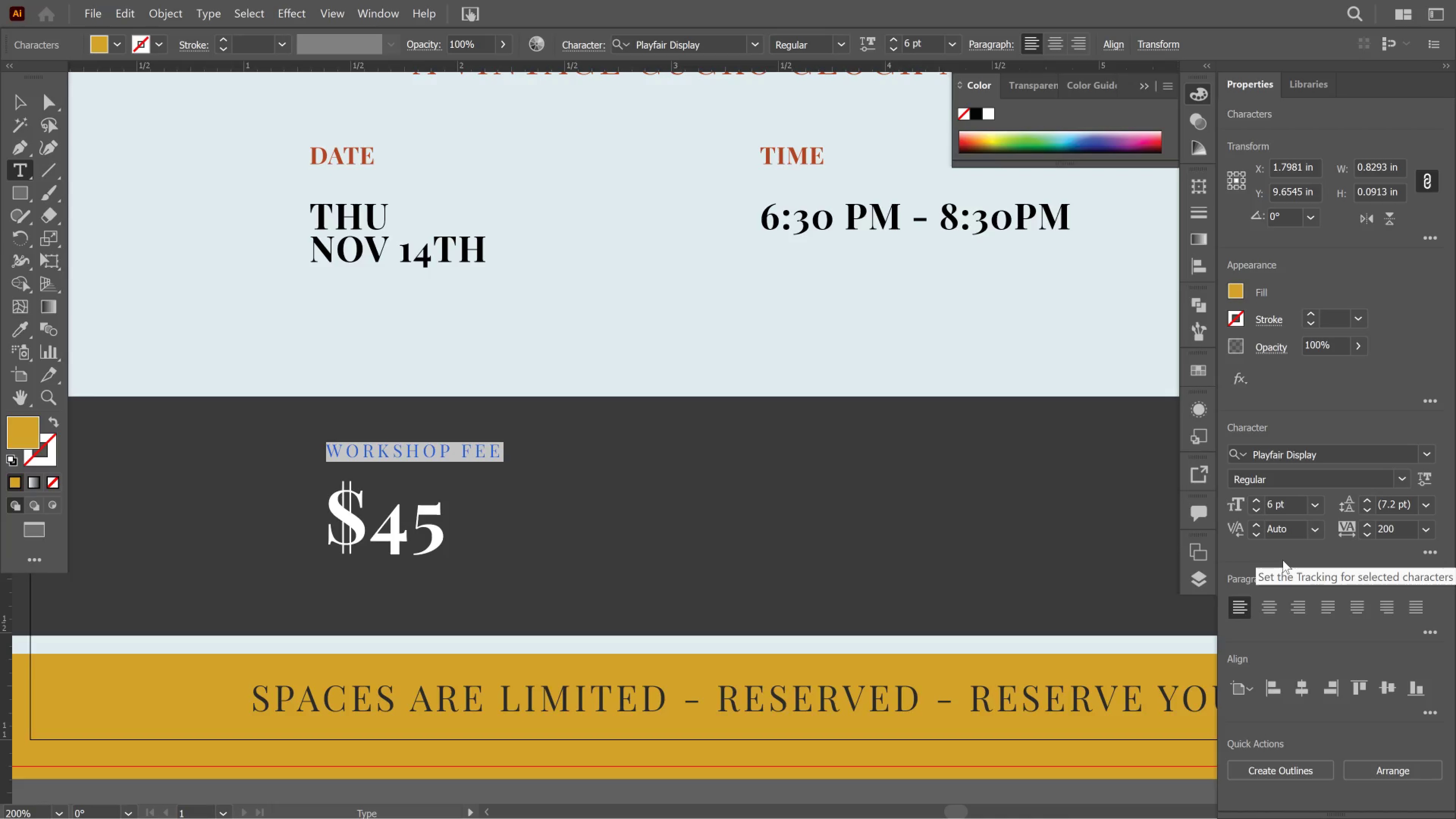 
wait(5.79)
 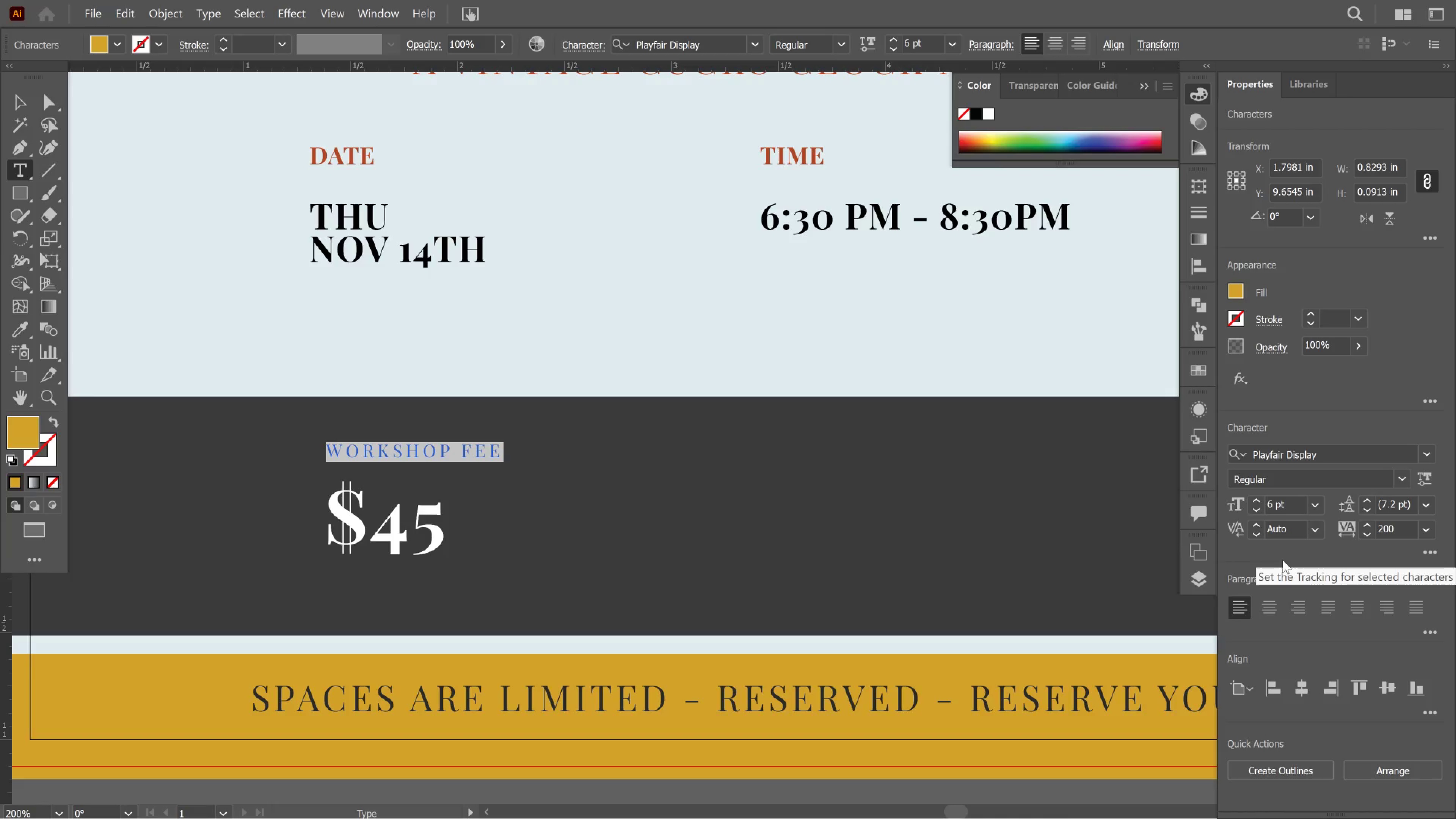 
left_click([24, 90])
 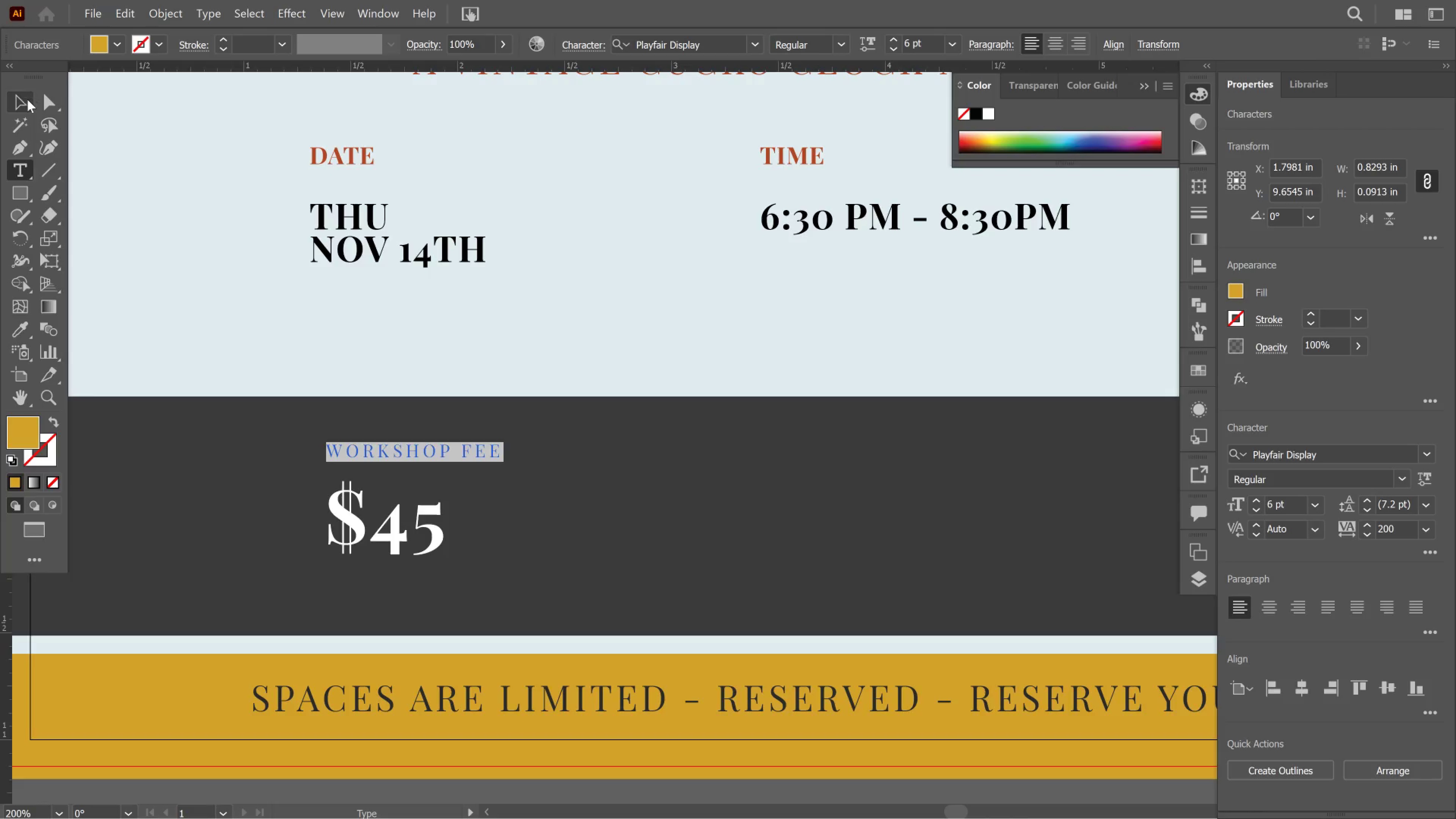 
left_click([27, 99])
 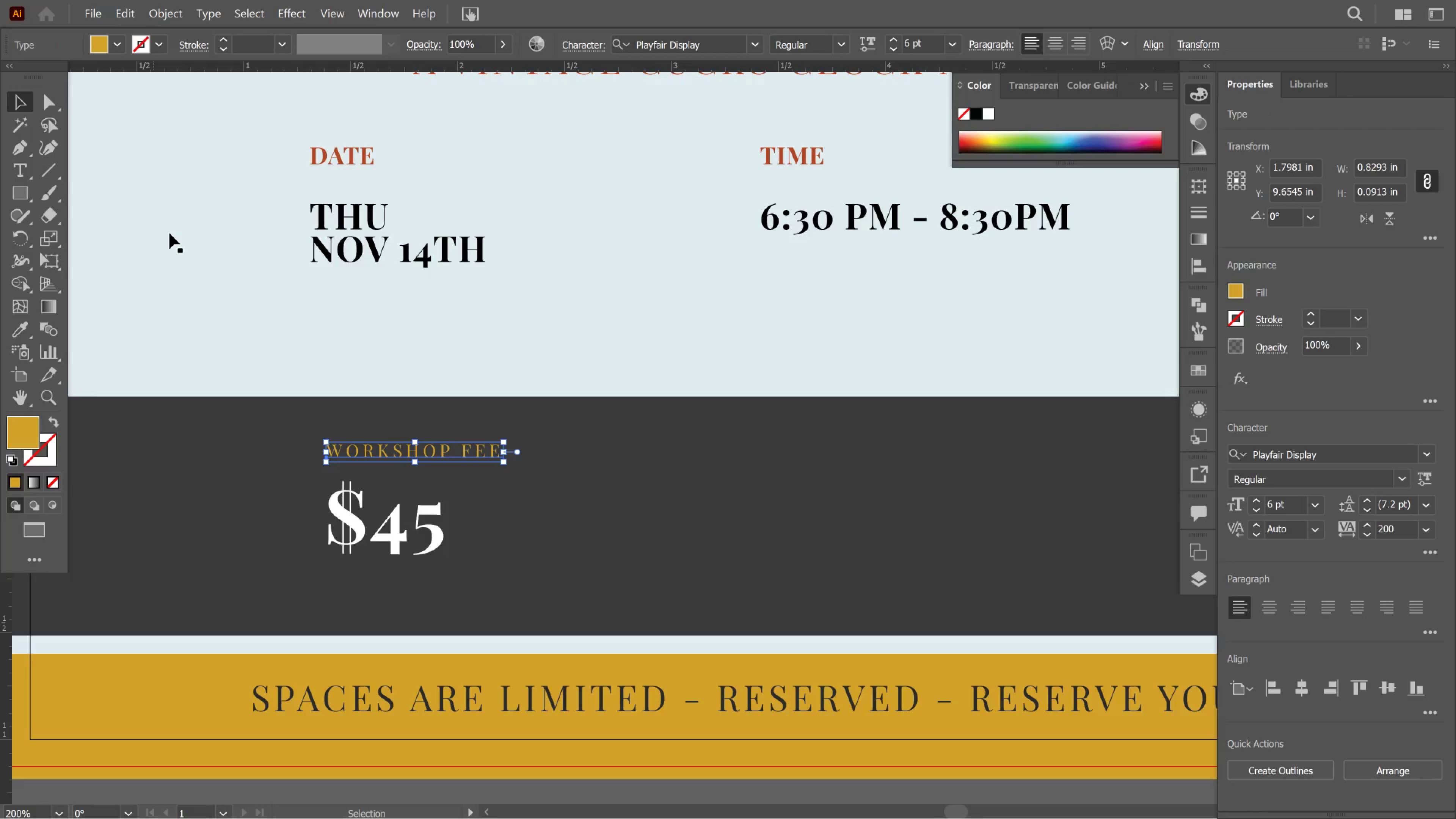 
left_click([169, 233])
 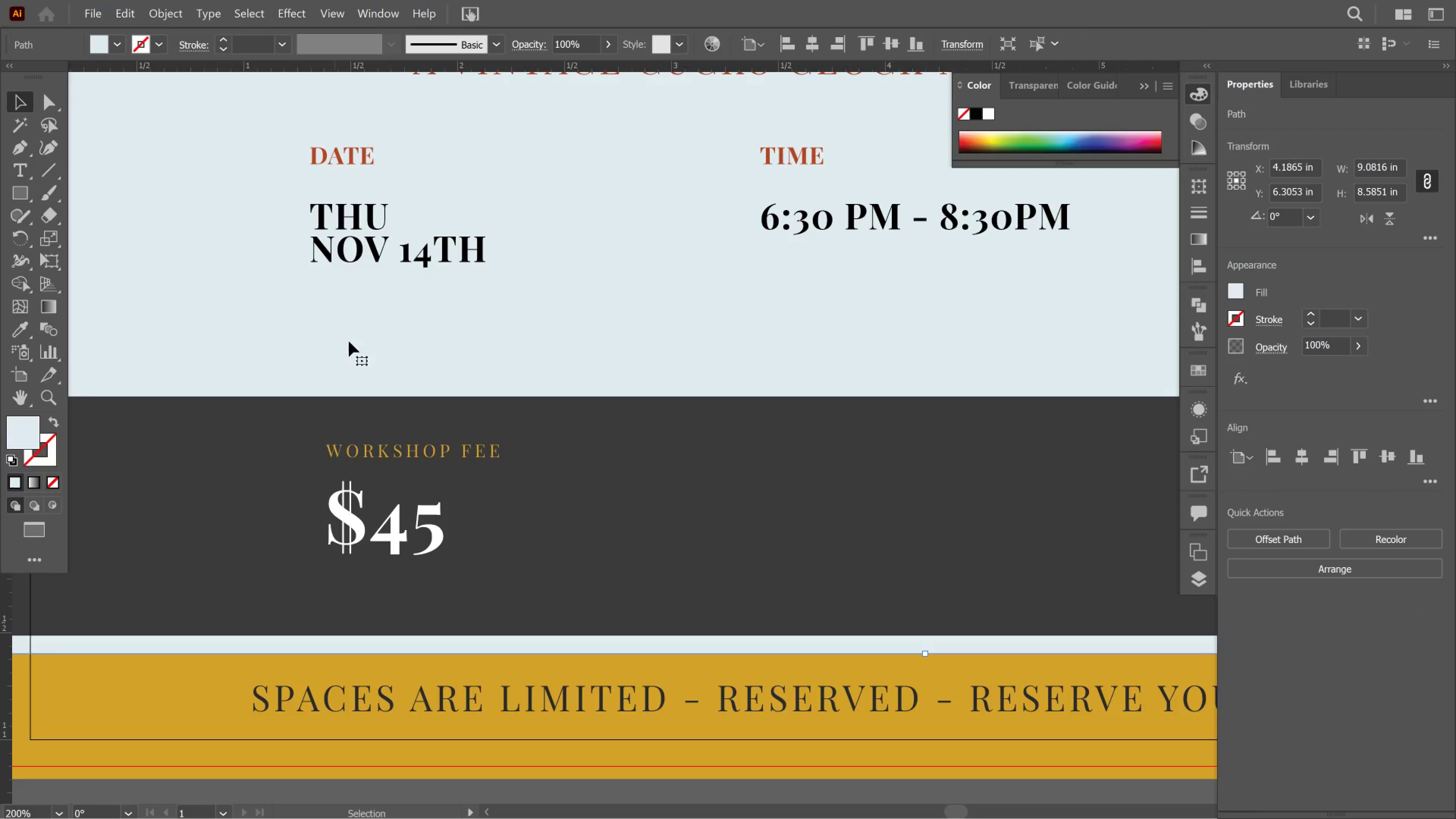 
hold_key(key=AltLeft, duration=0.98)
scroll: coordinate [673, 348], scroll_direction: down, amount: 4.0
 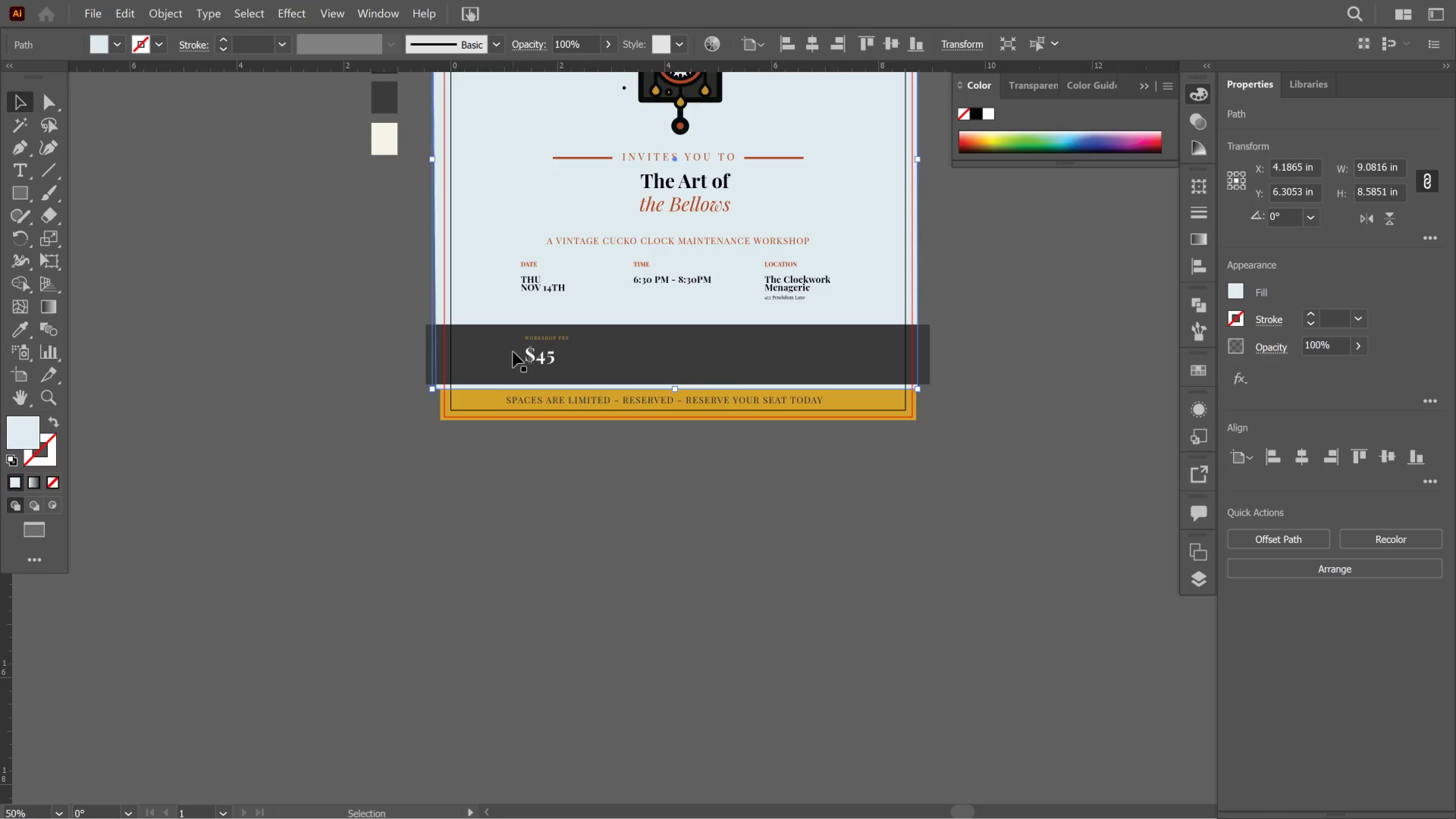 
left_click([504, 353])
 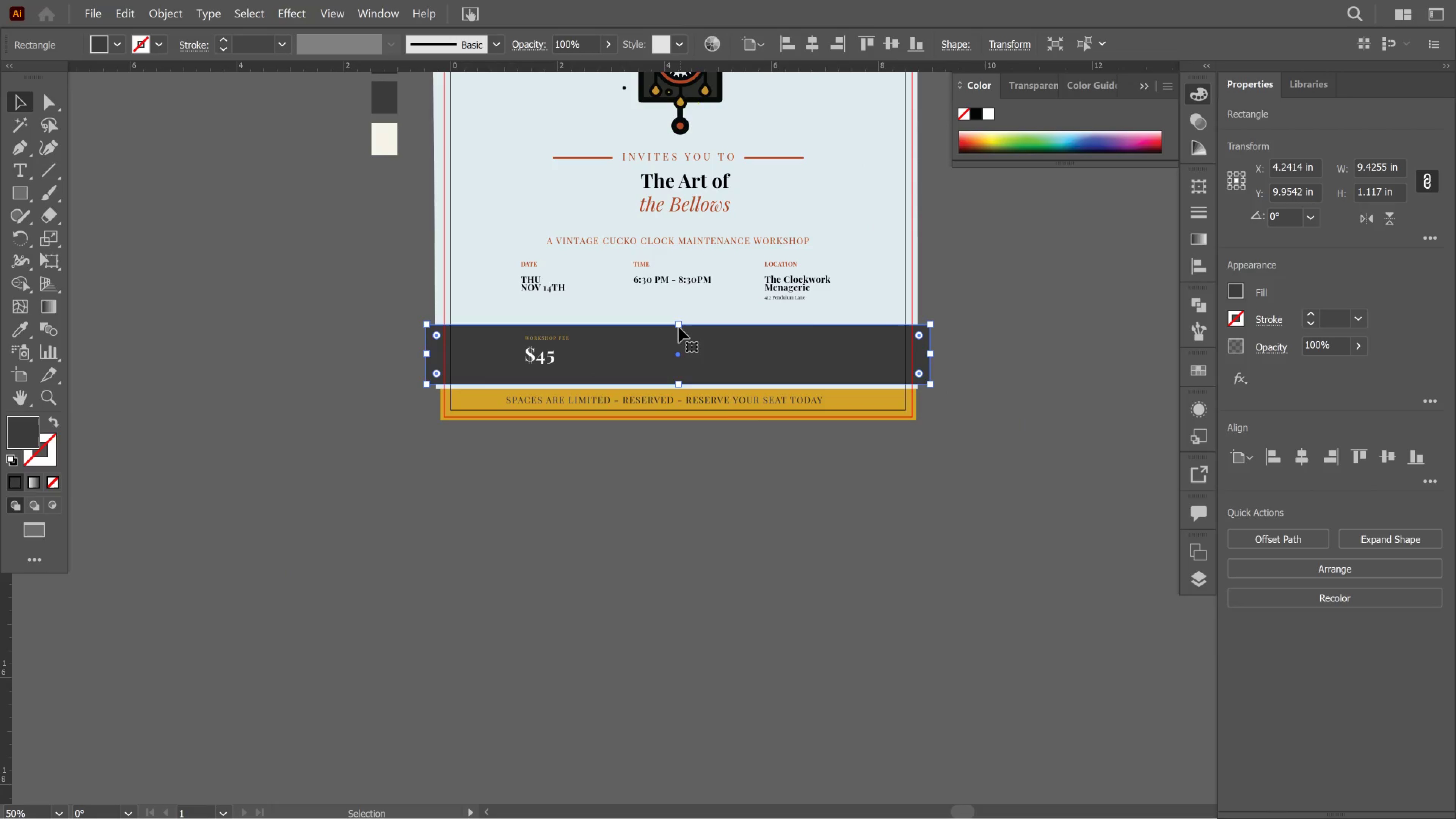 
left_click_drag(start_coordinate=[675, 323], to_coordinate=[681, 328])
 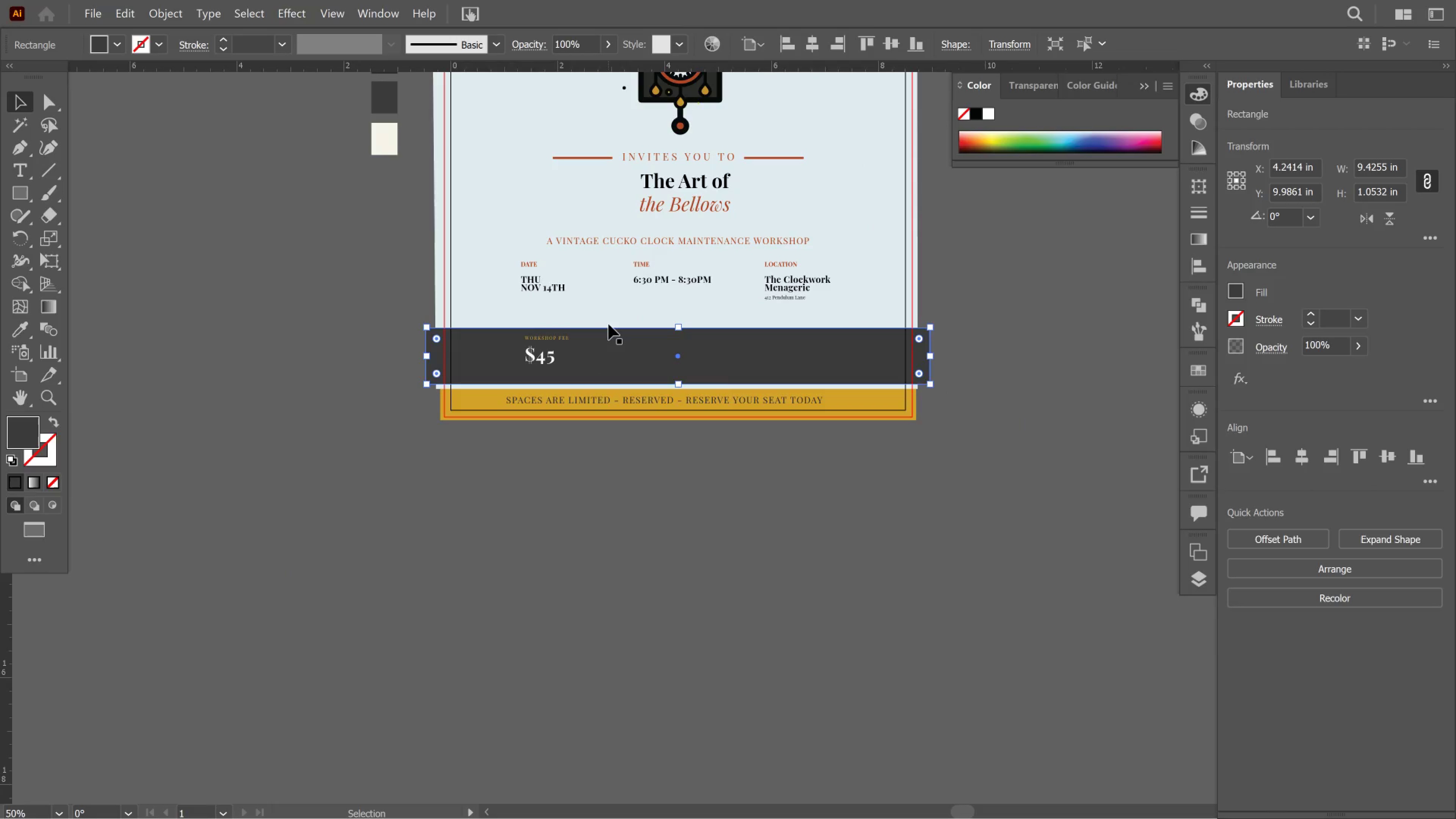 
key(Control+2)
 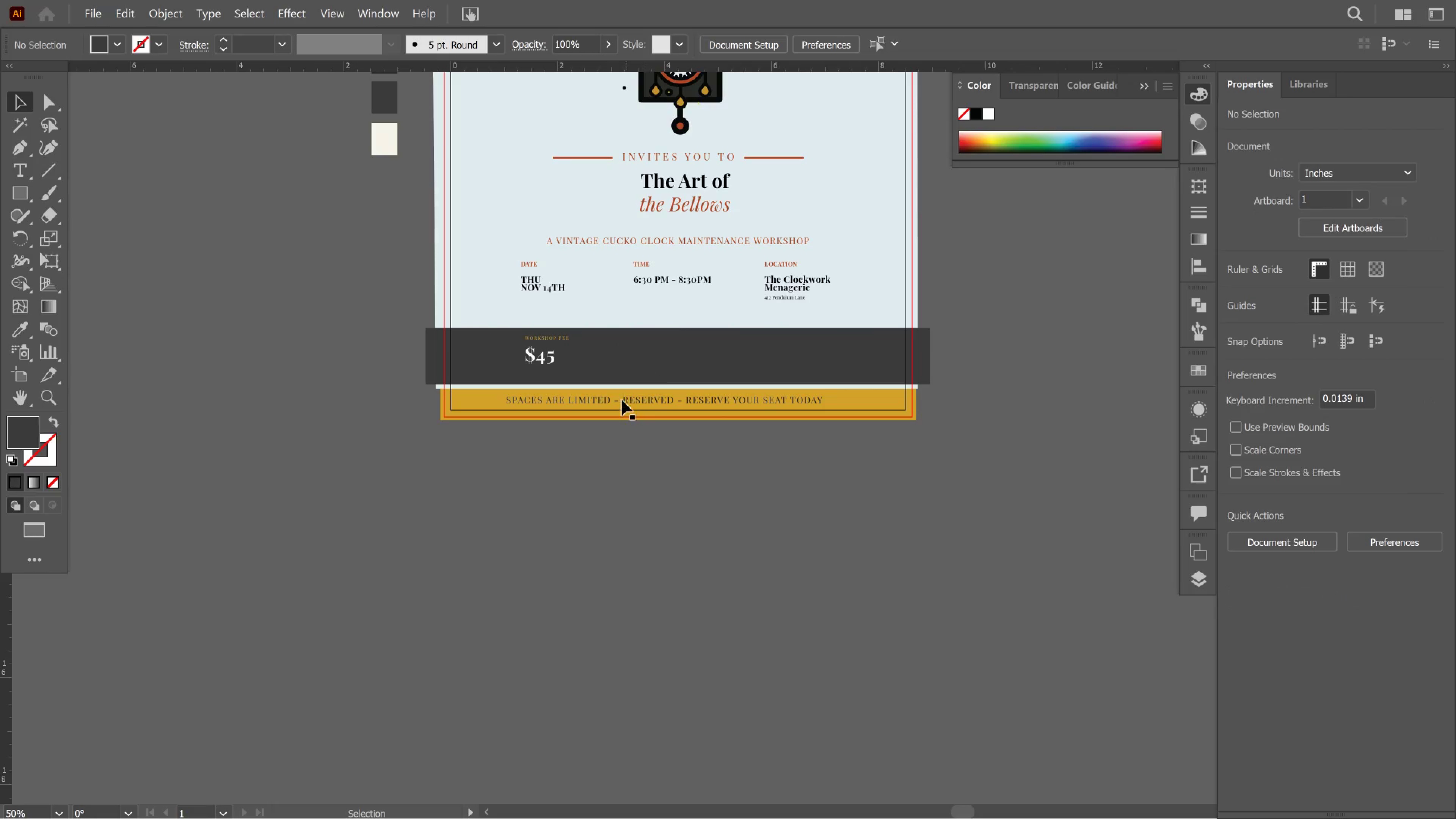 
hold_key(key=AltLeft, duration=0.33)
scroll: coordinate [618, 400], scroll_direction: up, amount: 3.0
 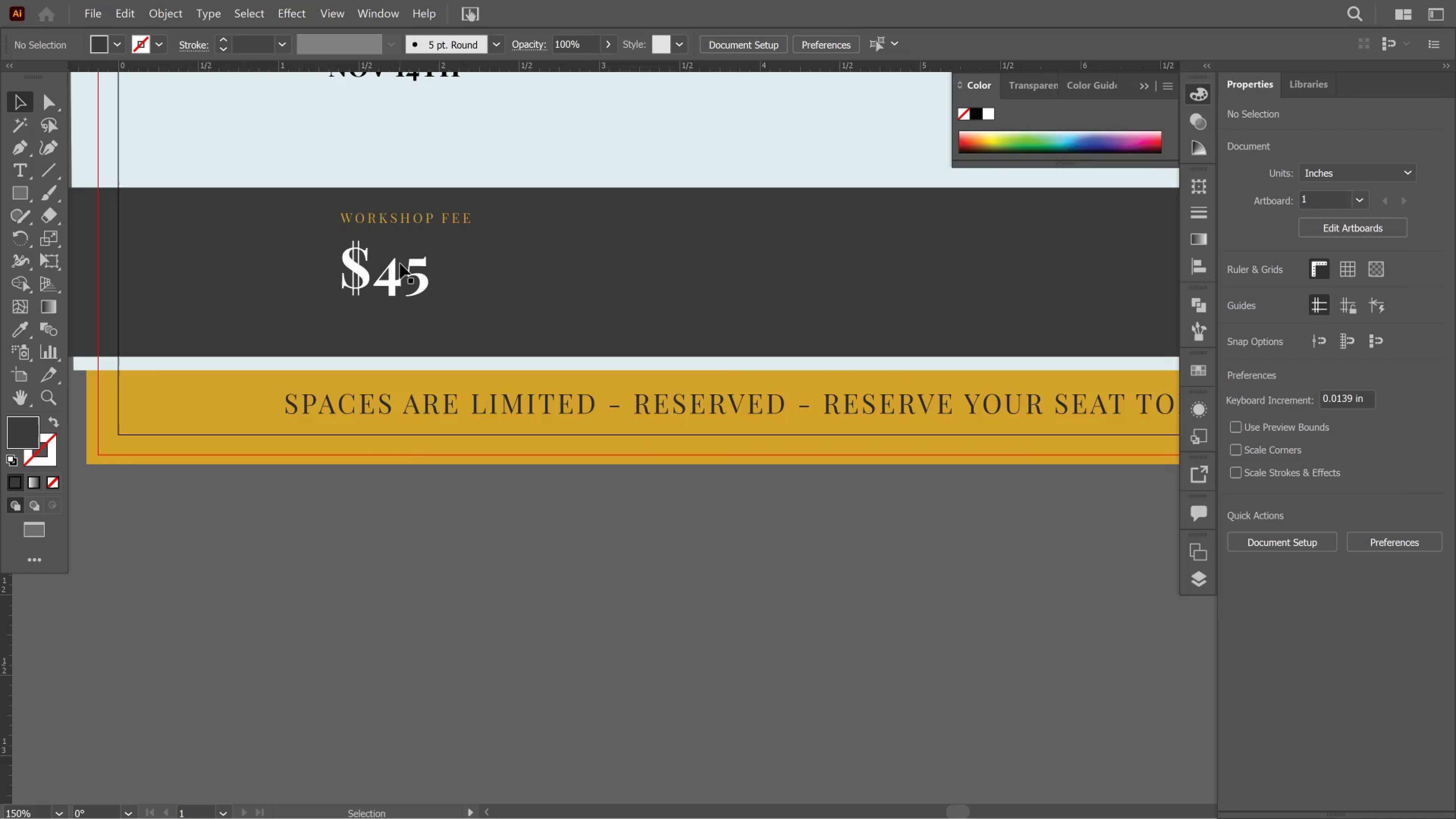 
left_click([400, 264])
 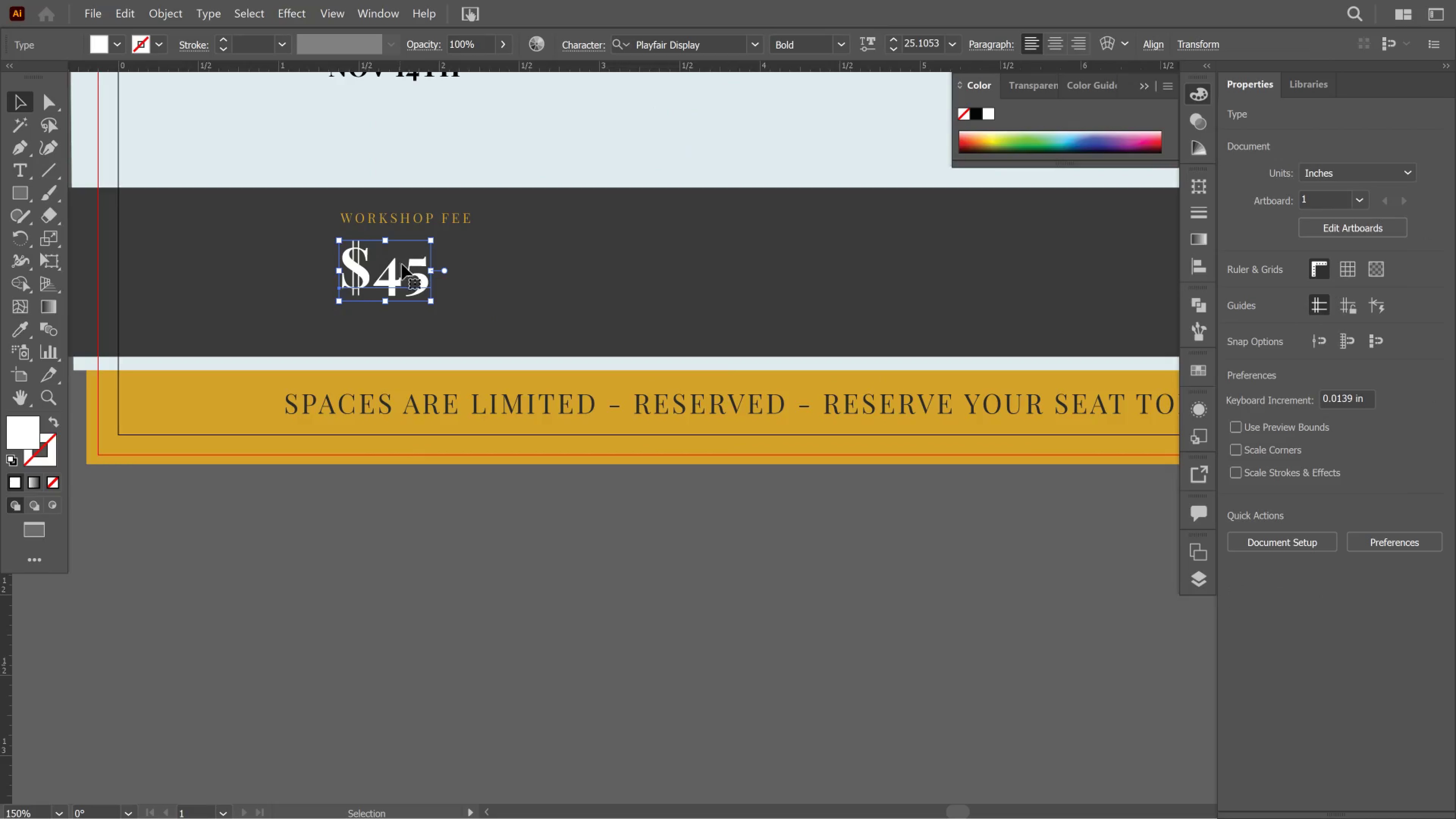 
left_click_drag(start_coordinate=[400, 264], to_coordinate=[404, 259])
 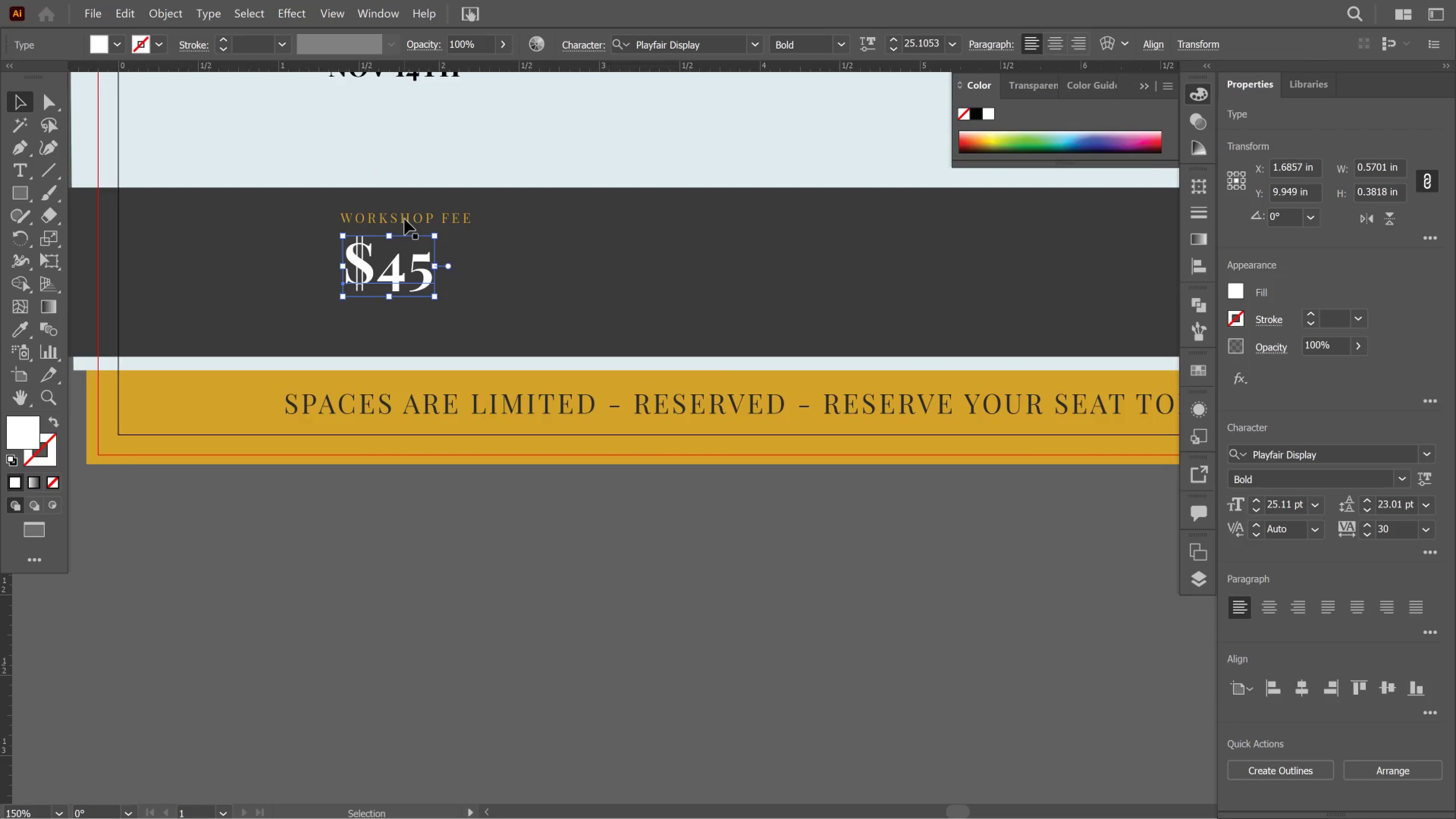 
hold_key(key=ShiftLeft, duration=0.63)
left_click([405, 219])
 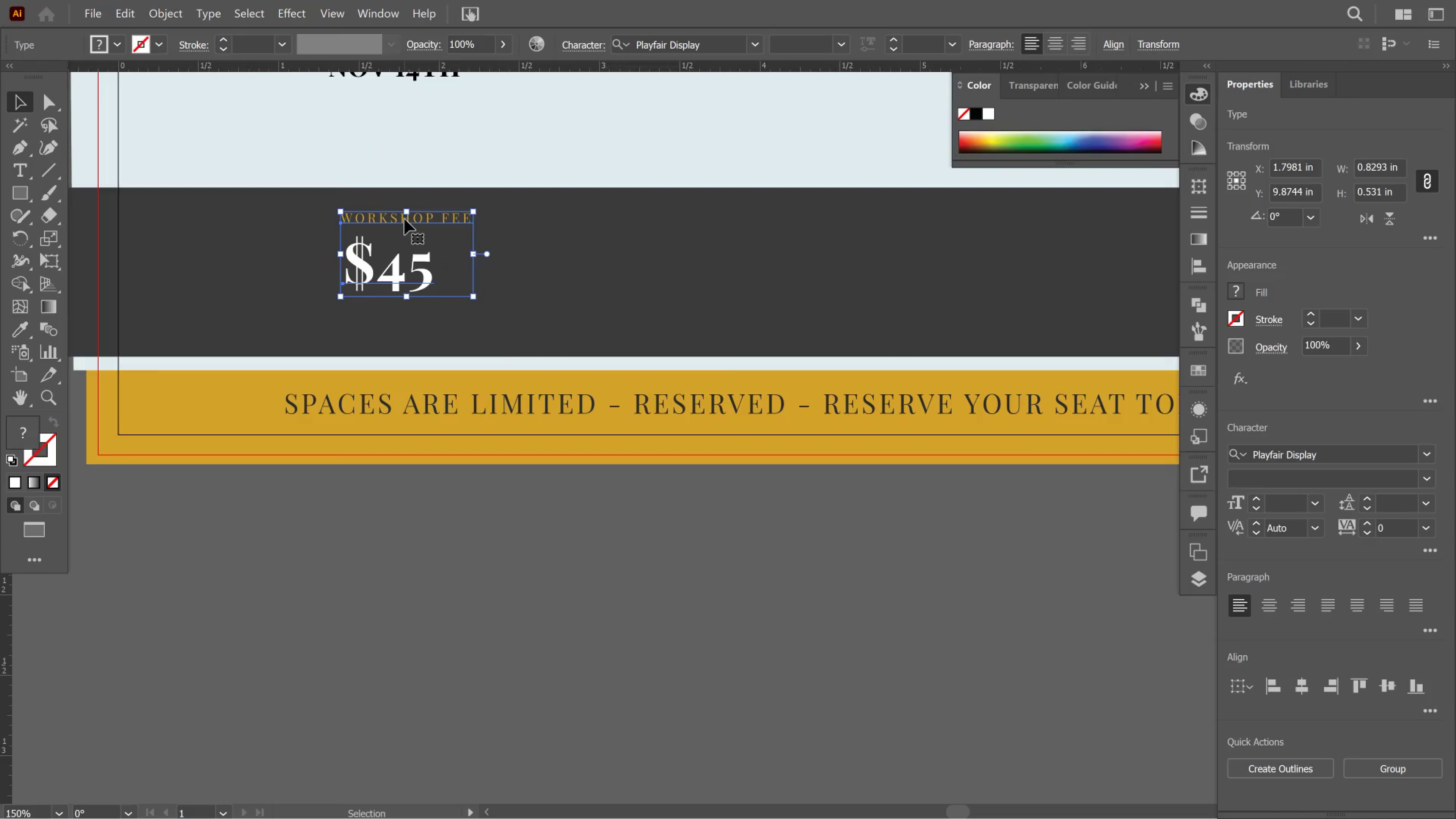 
left_click_drag(start_coordinate=[405, 219], to_coordinate=[512, 235])
 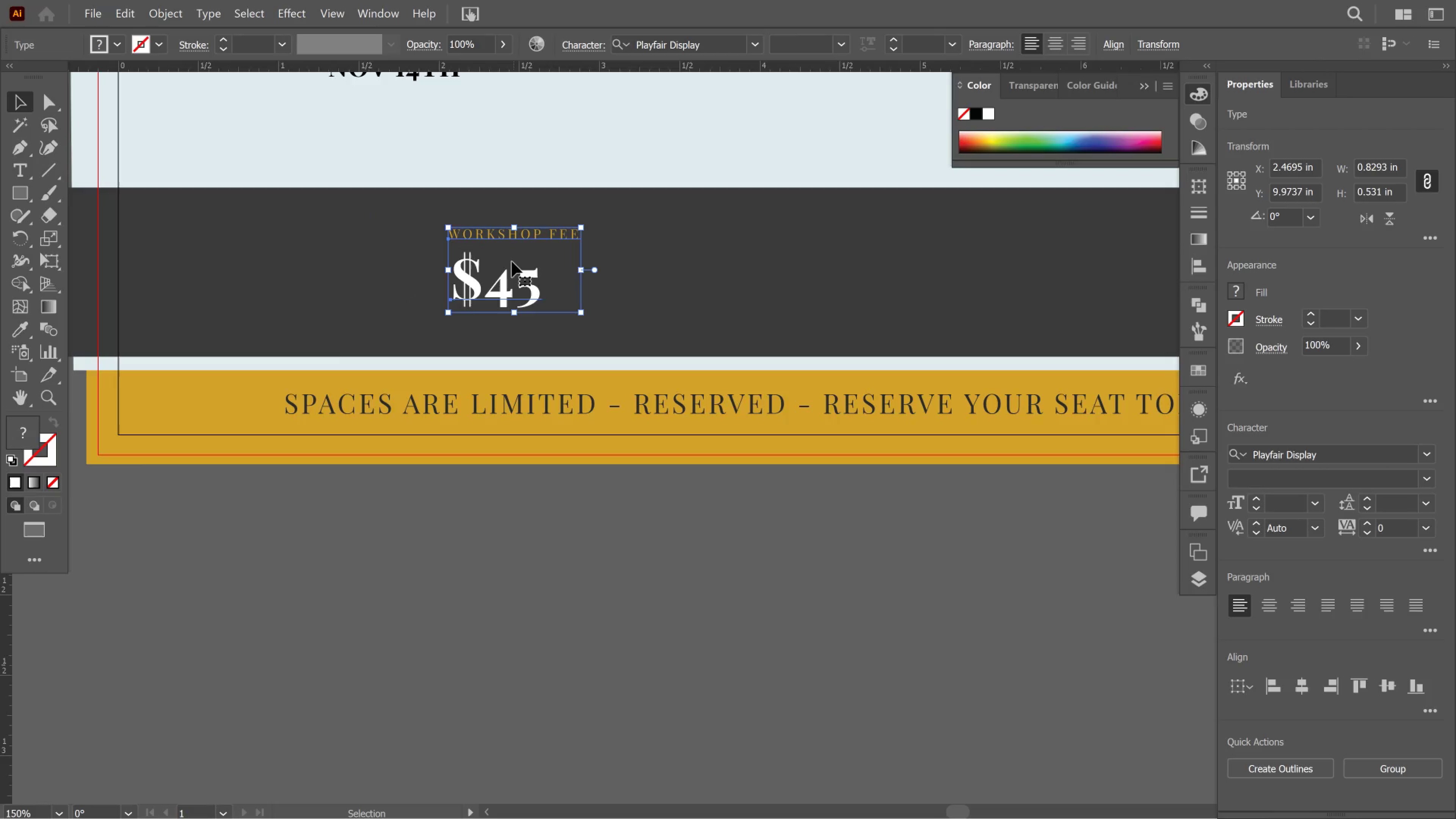 
left_click_drag(start_coordinate=[512, 262], to_coordinate=[574, 254])
 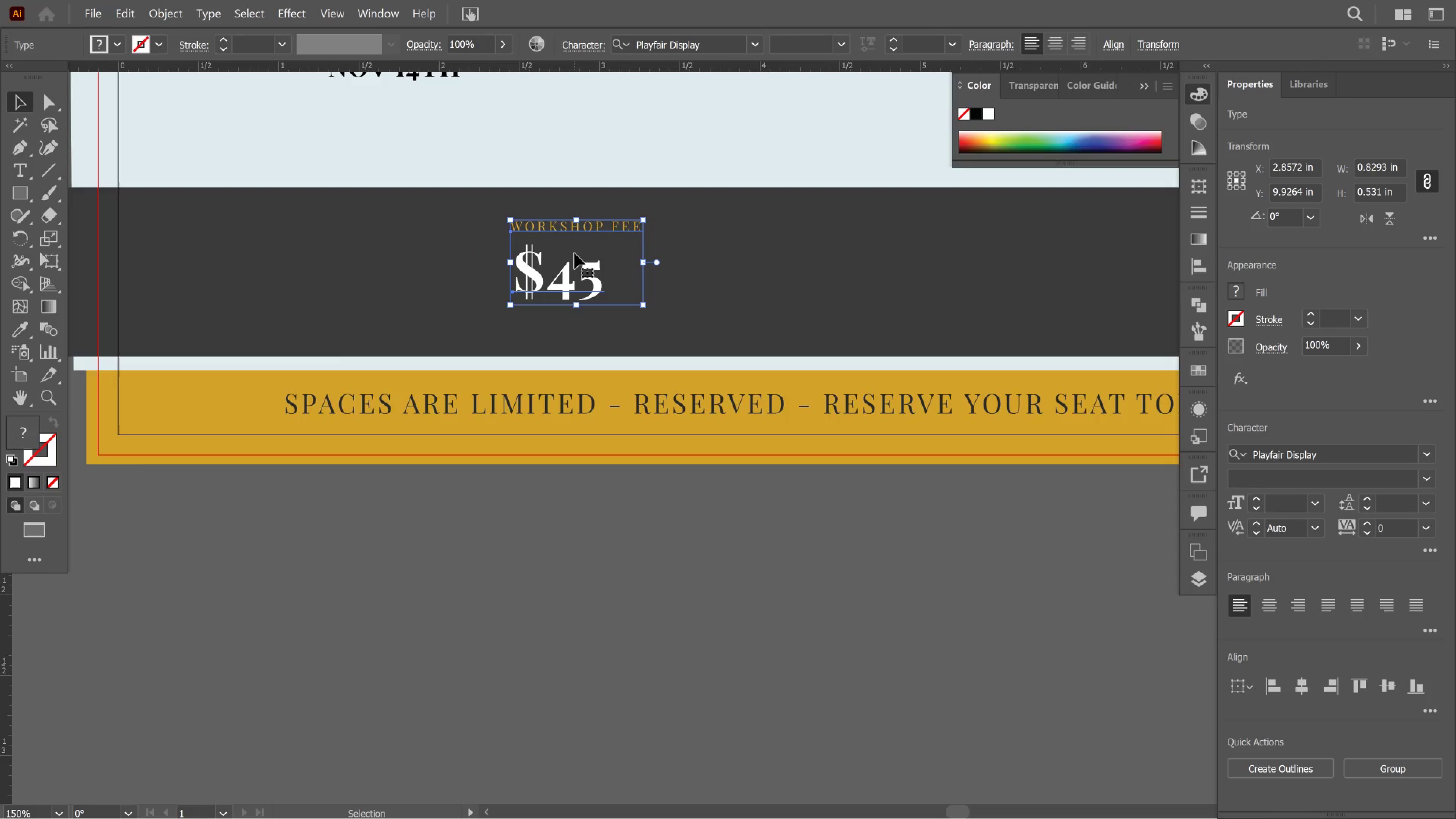 
left_click_drag(start_coordinate=[574, 253], to_coordinate=[597, 251])
 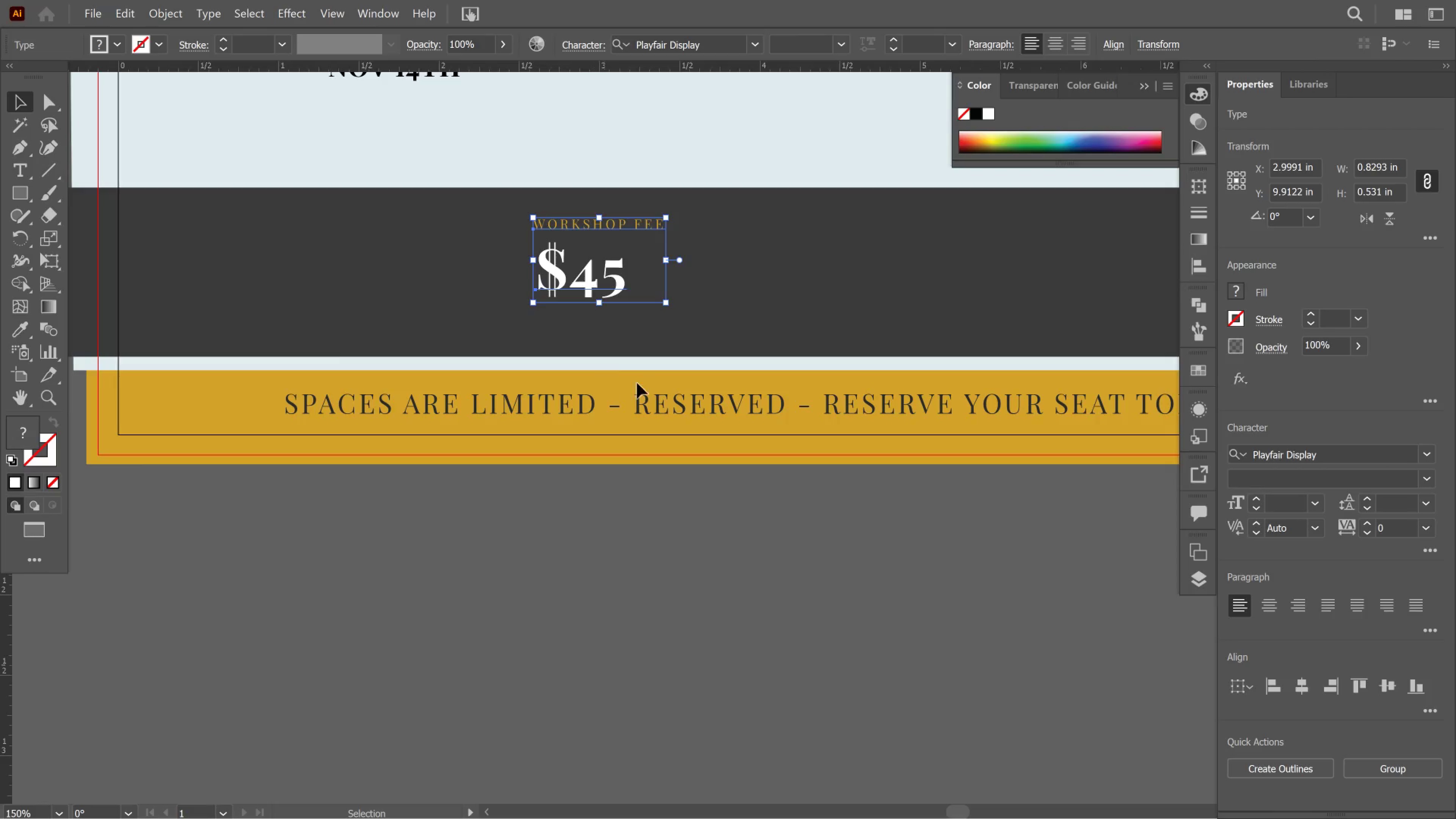 
left_click([690, 404])
 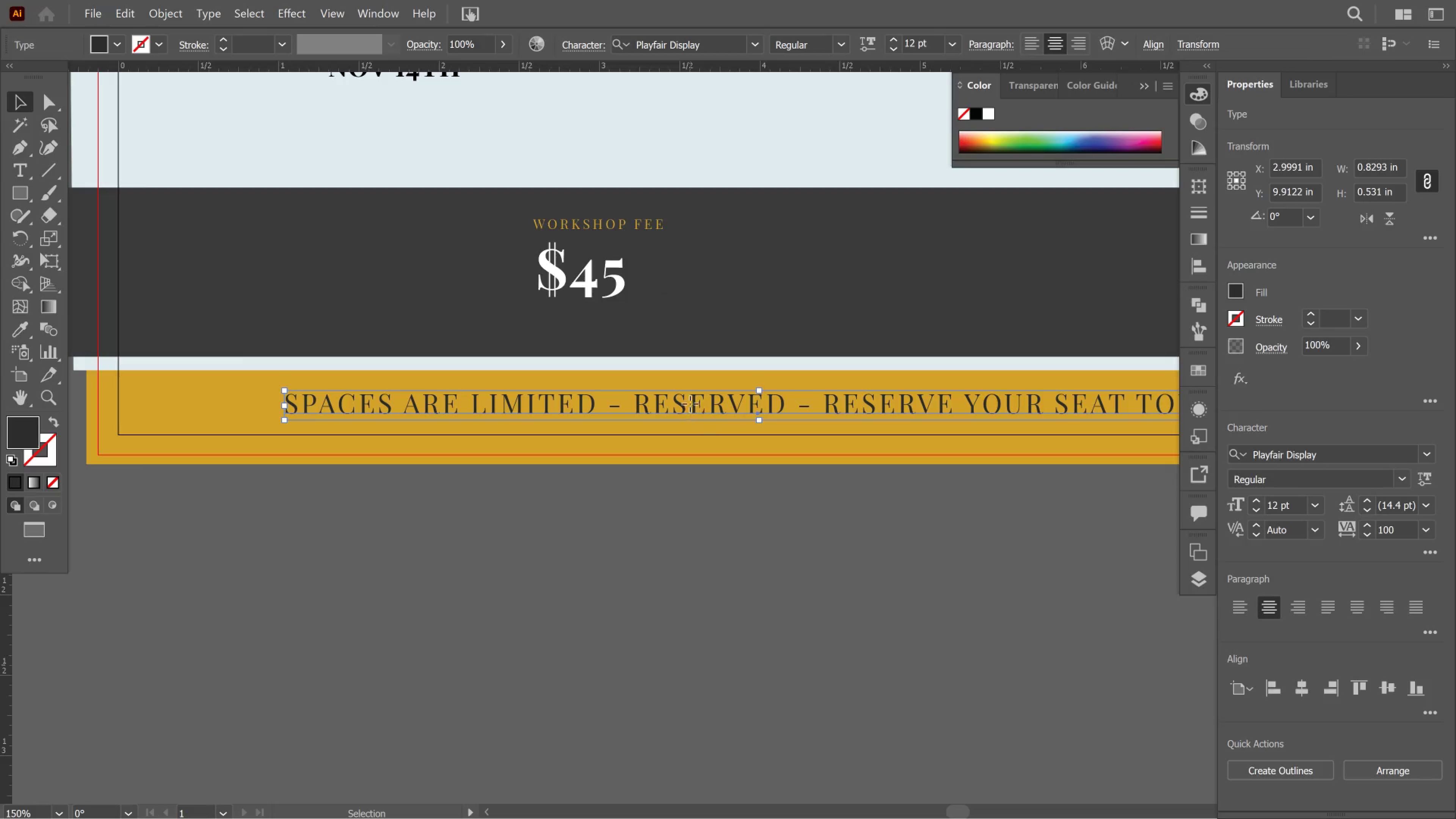 
double_click([690, 404])
 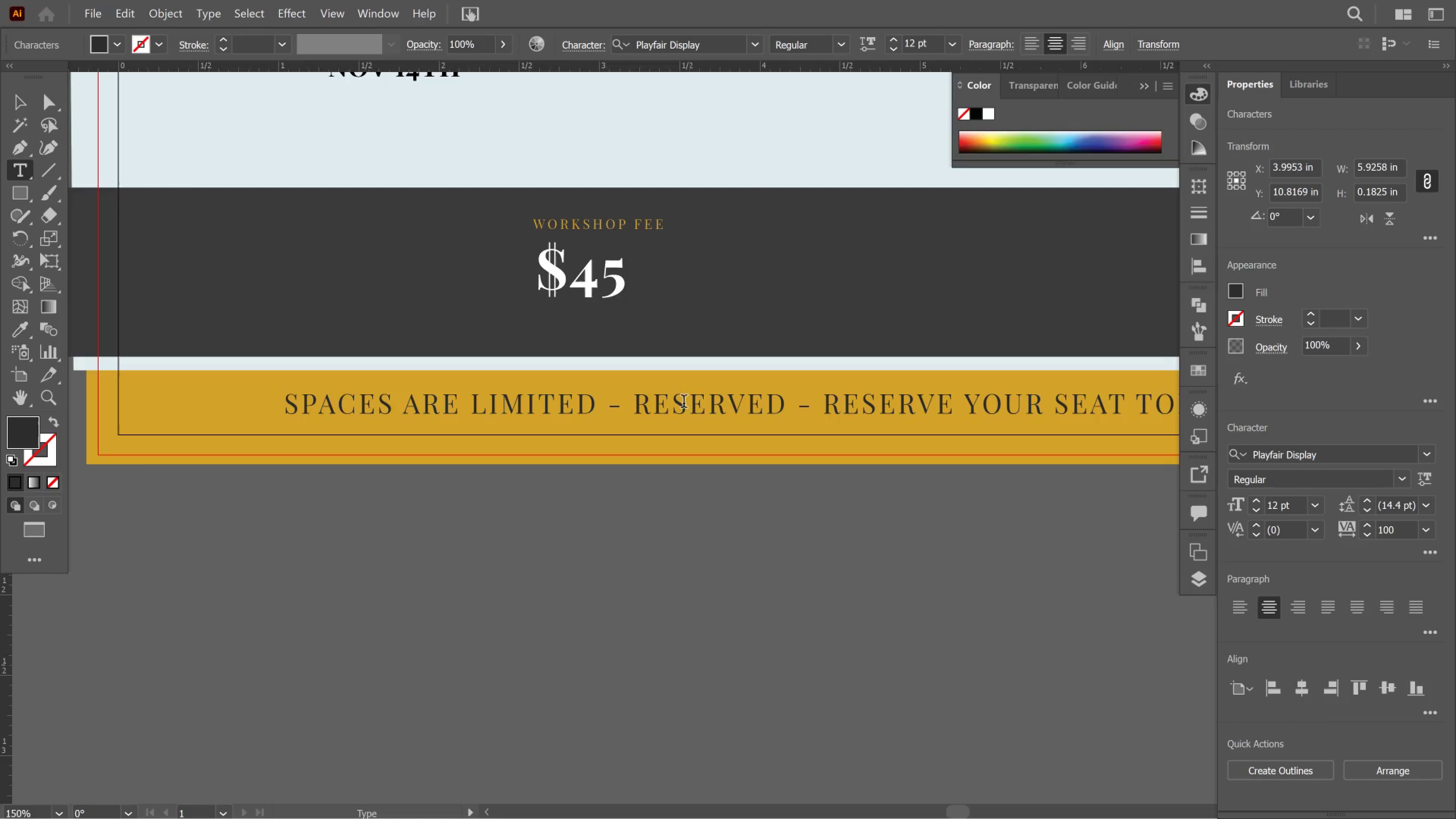 
key(Control+A)
 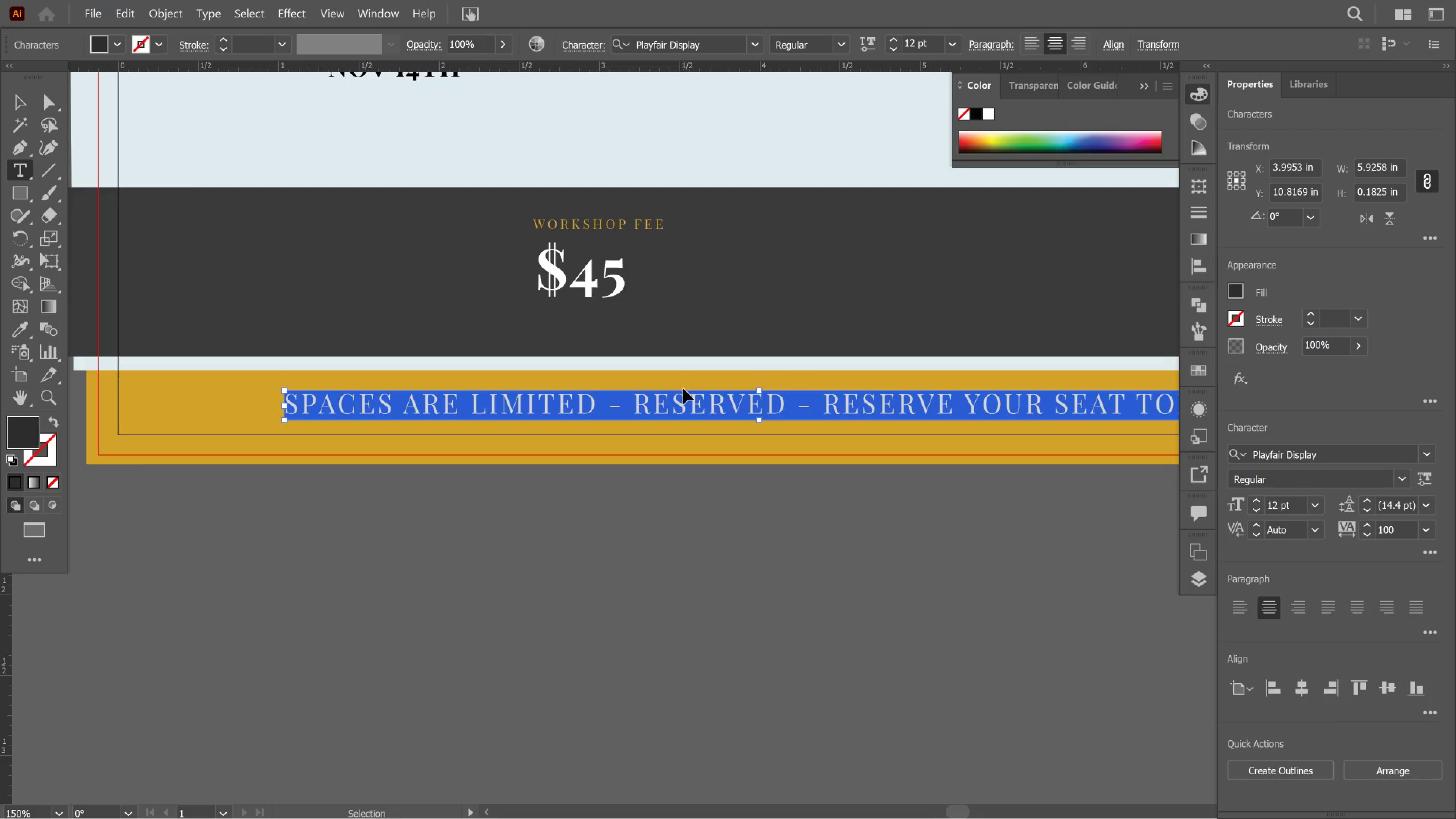 
key(Control+Shift+Comma)
 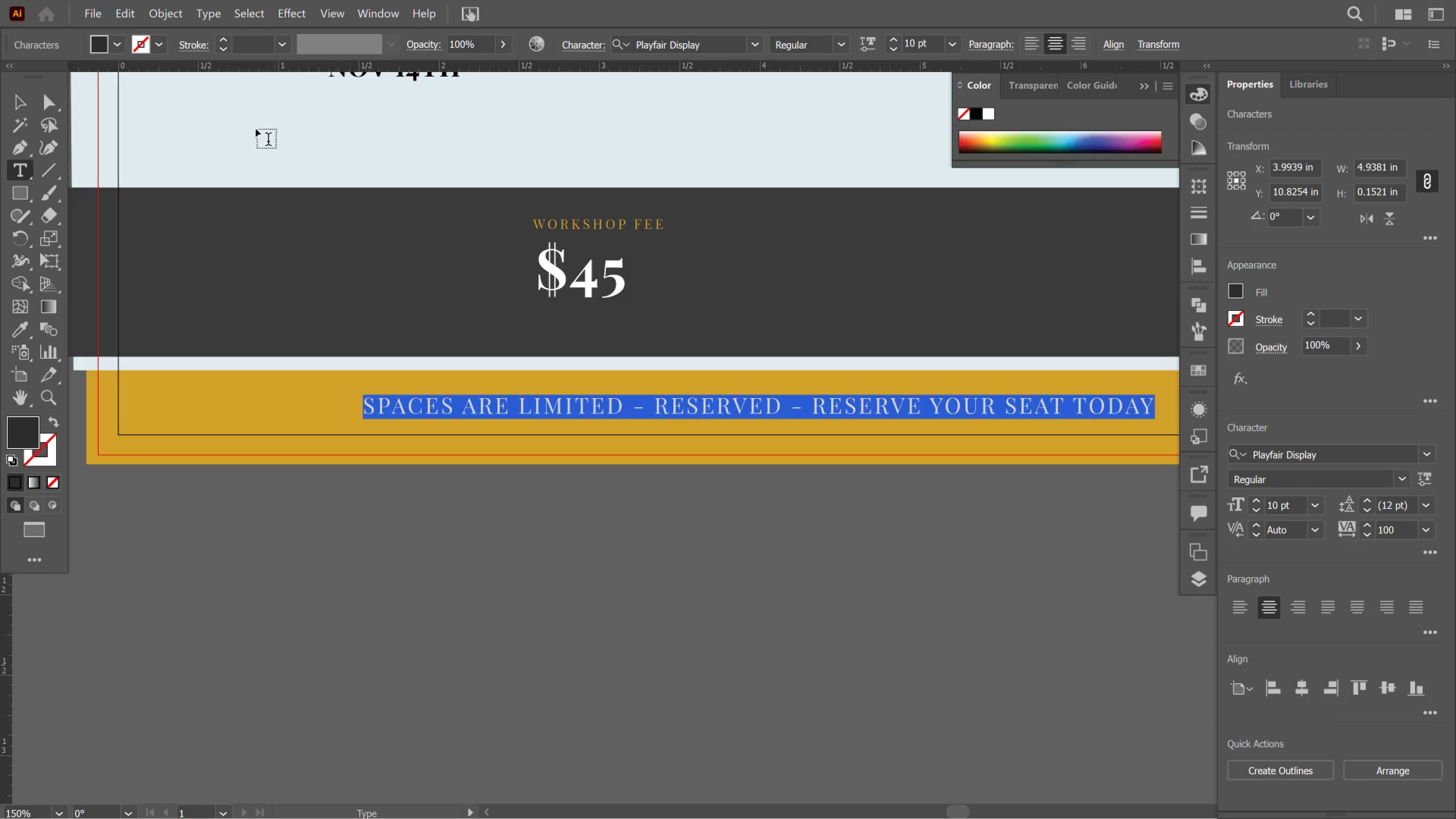 
left_click([11, 97])
 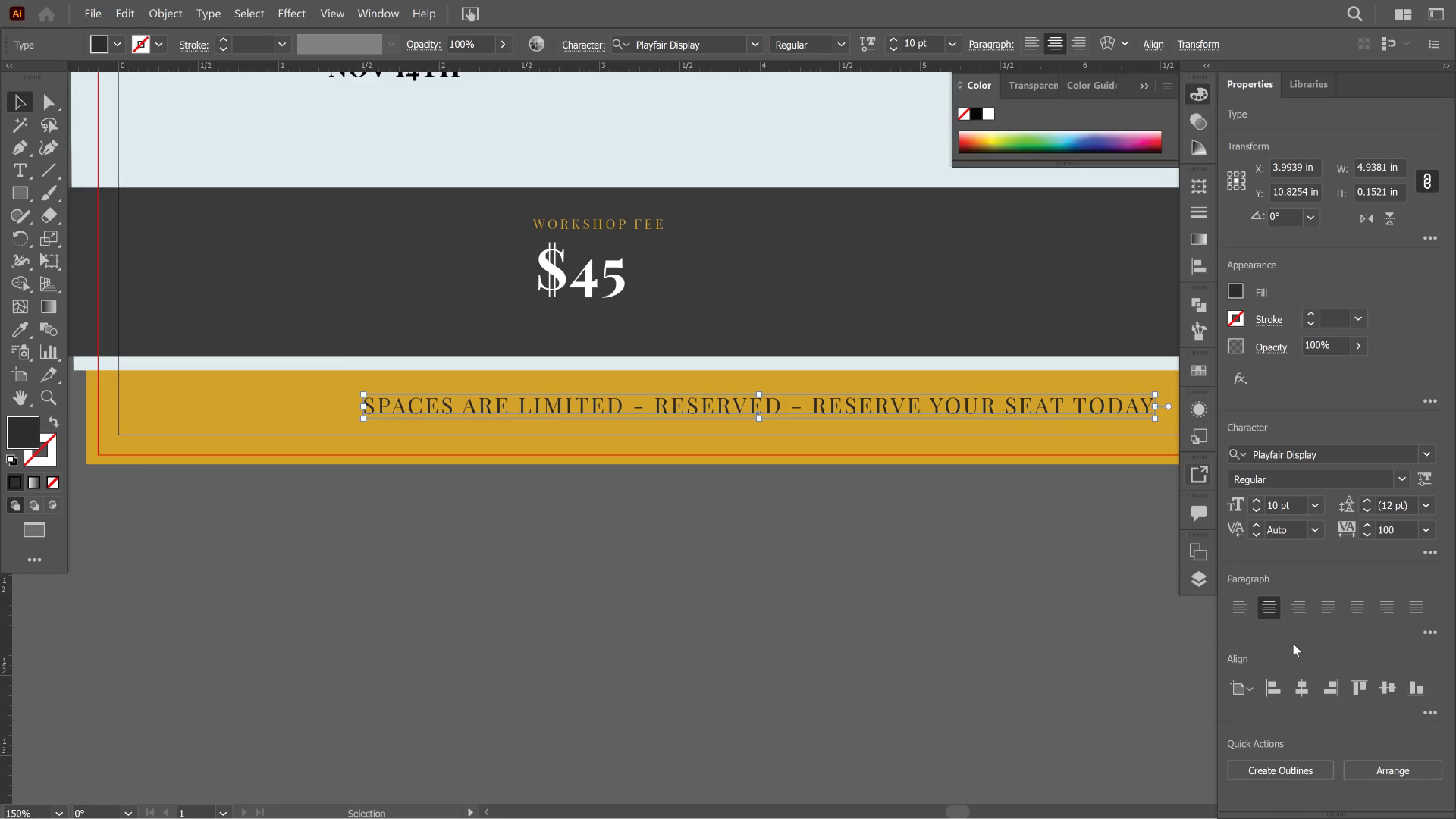 
left_click([1301, 688])
 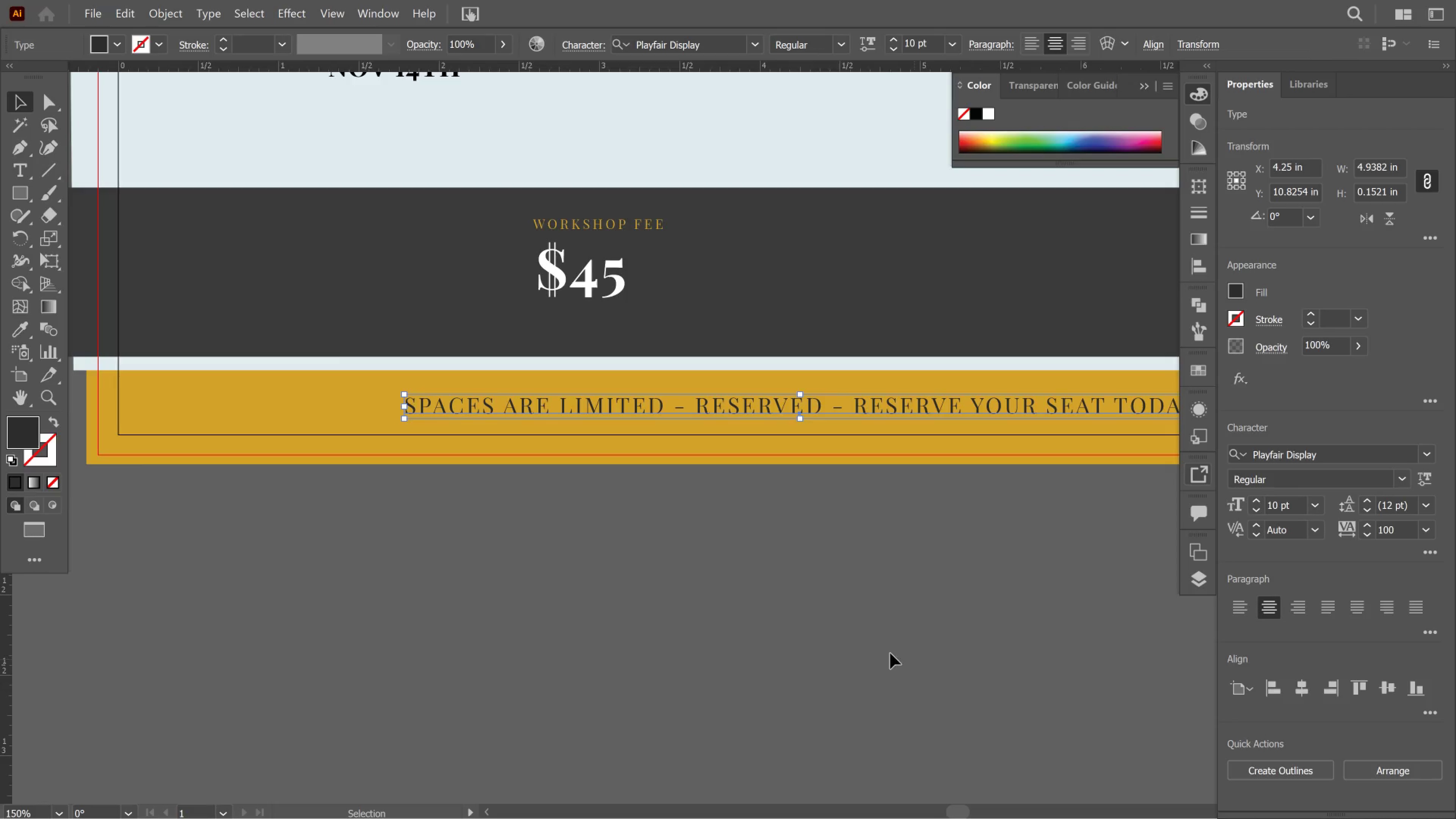 
left_click([888, 644])
 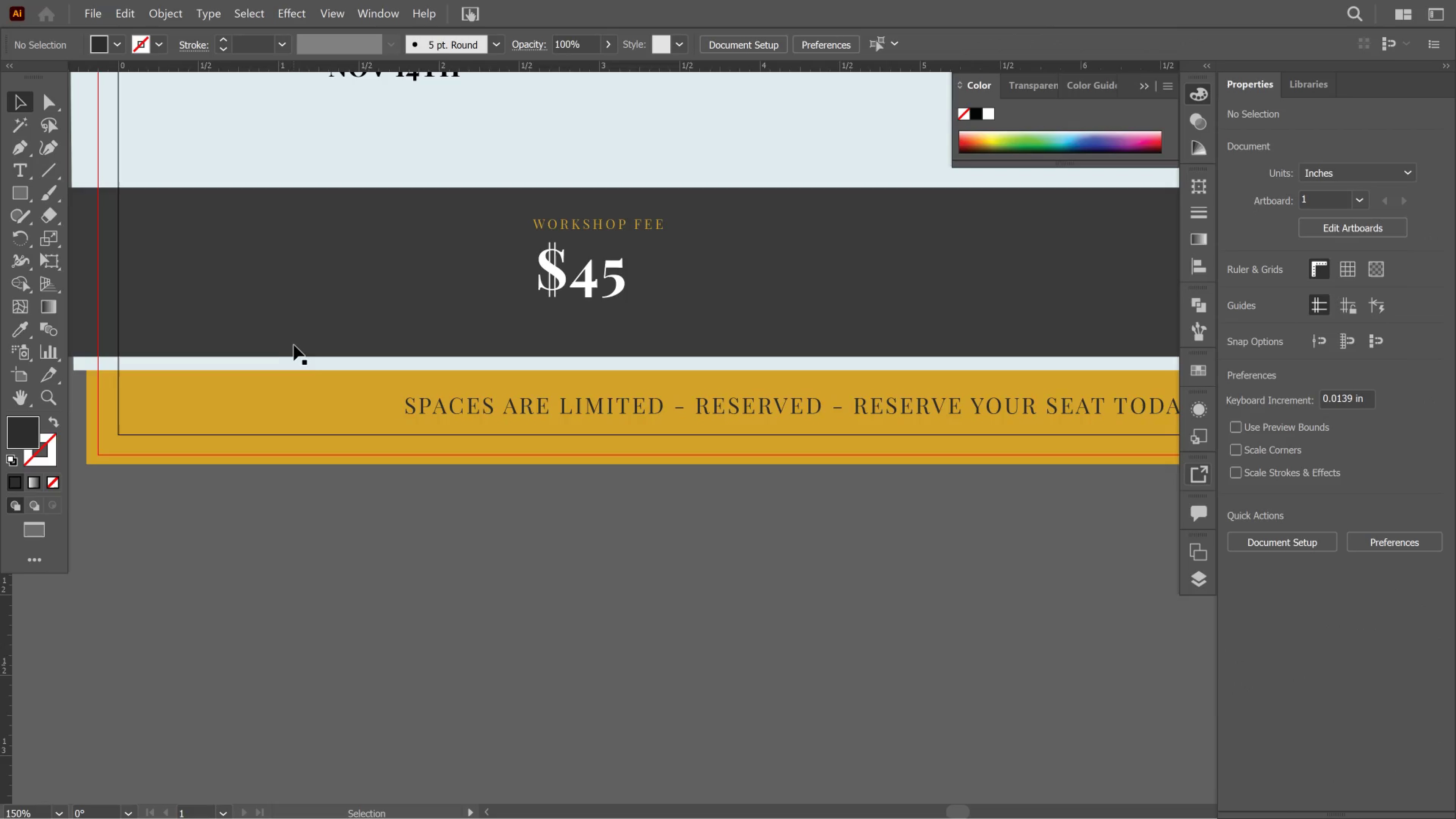 
key(Alt+AltLeft)
 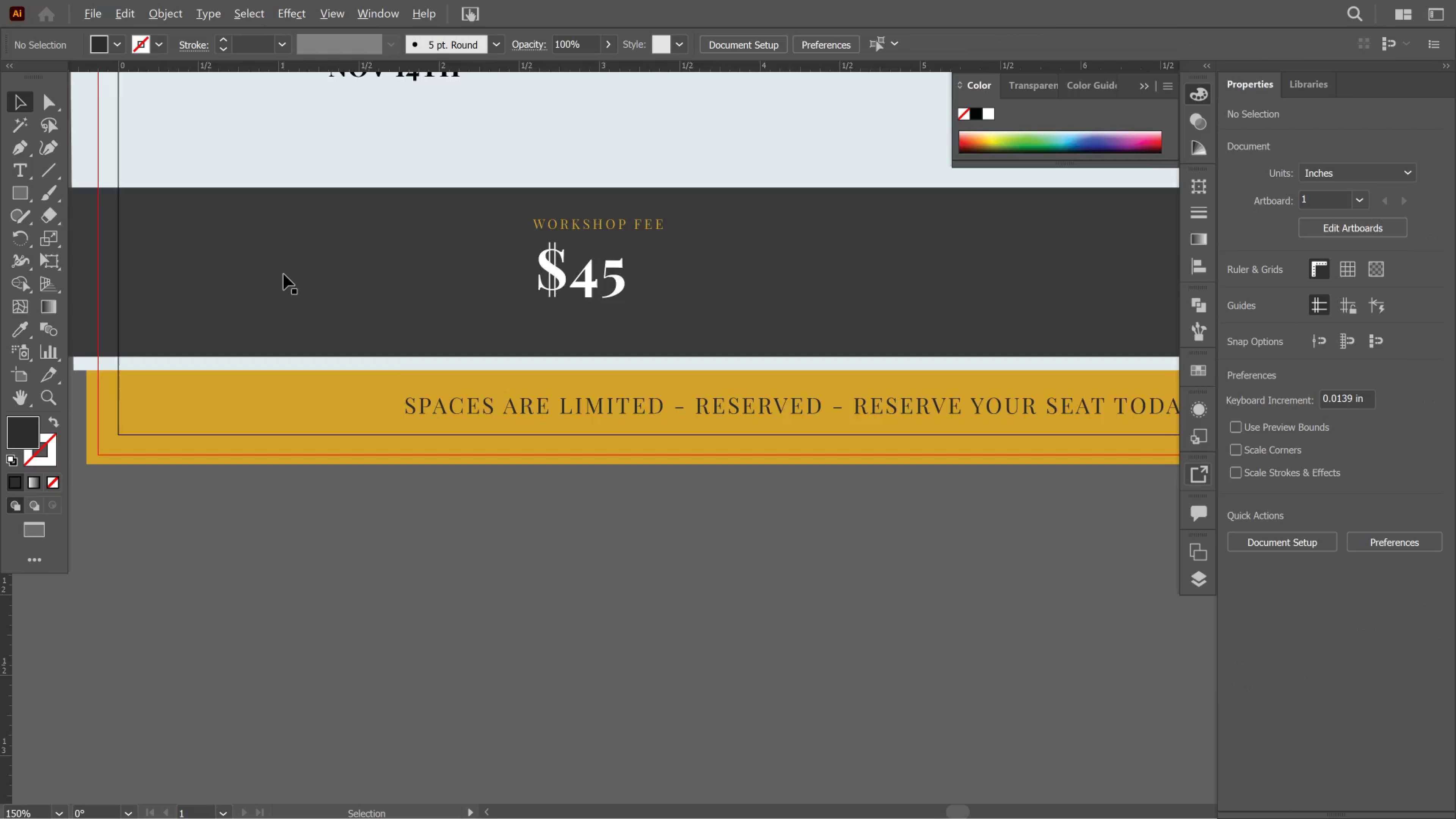 
scroll: coordinate [284, 274], scroll_direction: down, amount: 1.0
 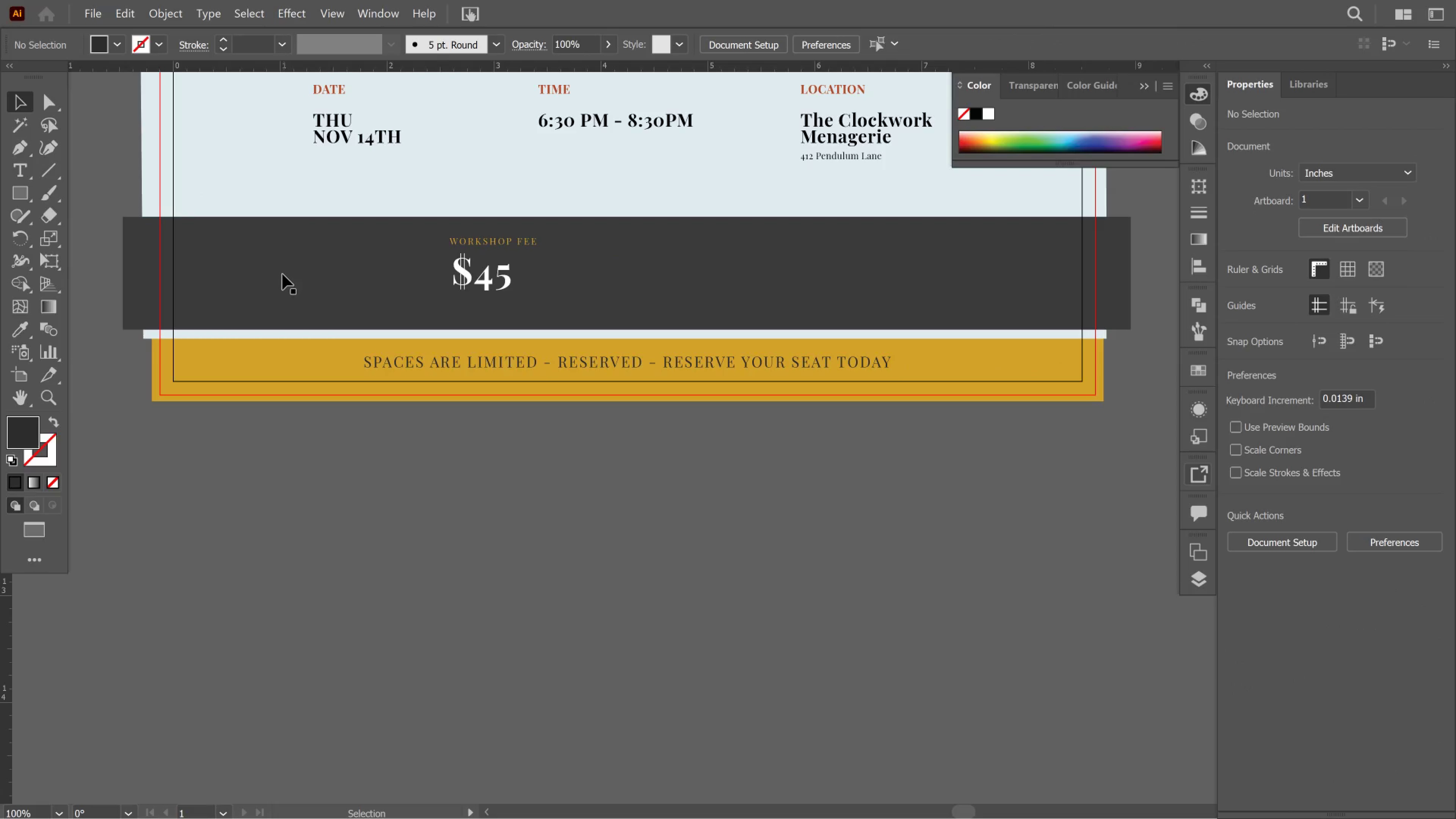 
left_click([282, 274])
 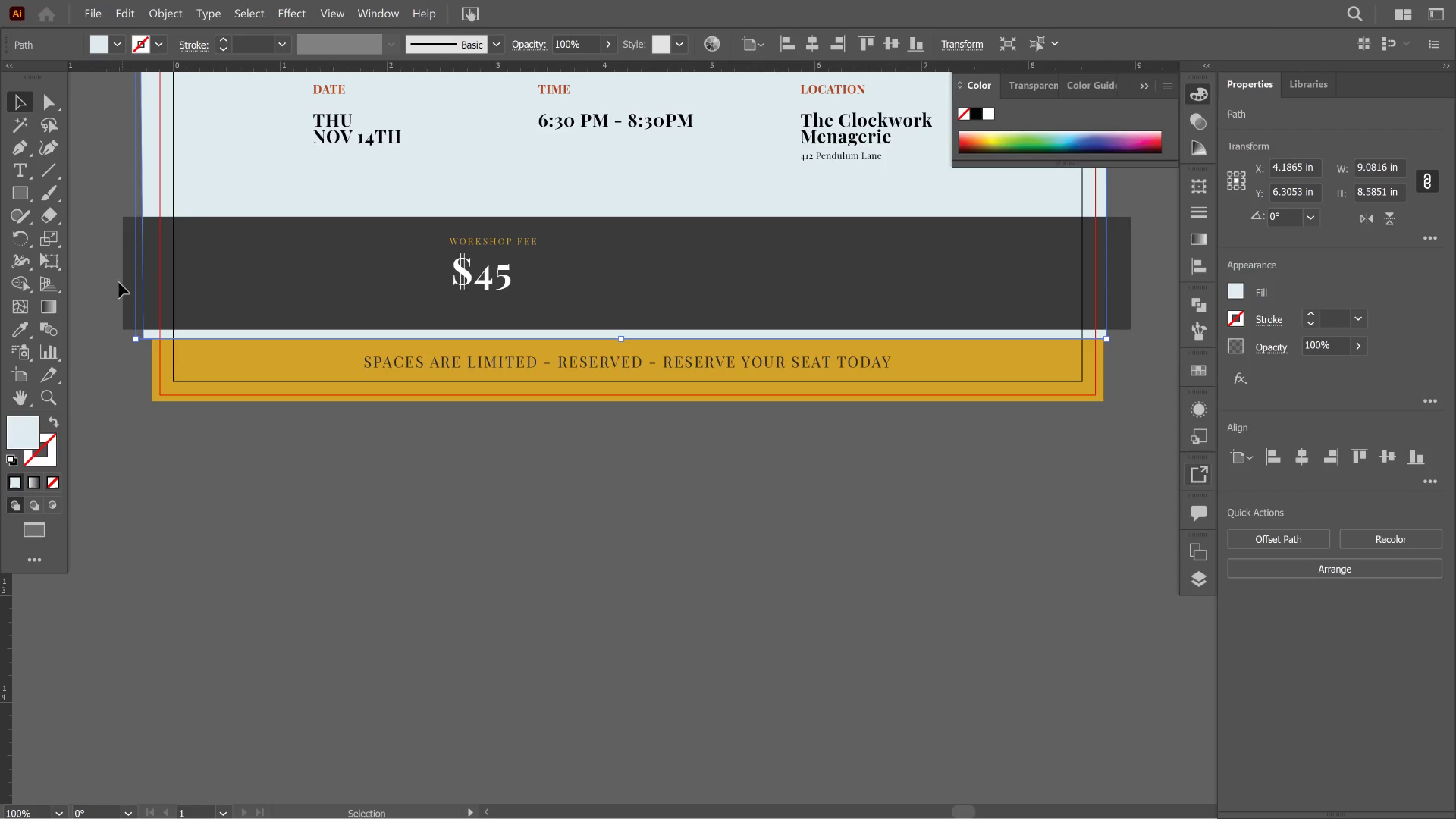 
key(Alt+Control+AltLeft)
 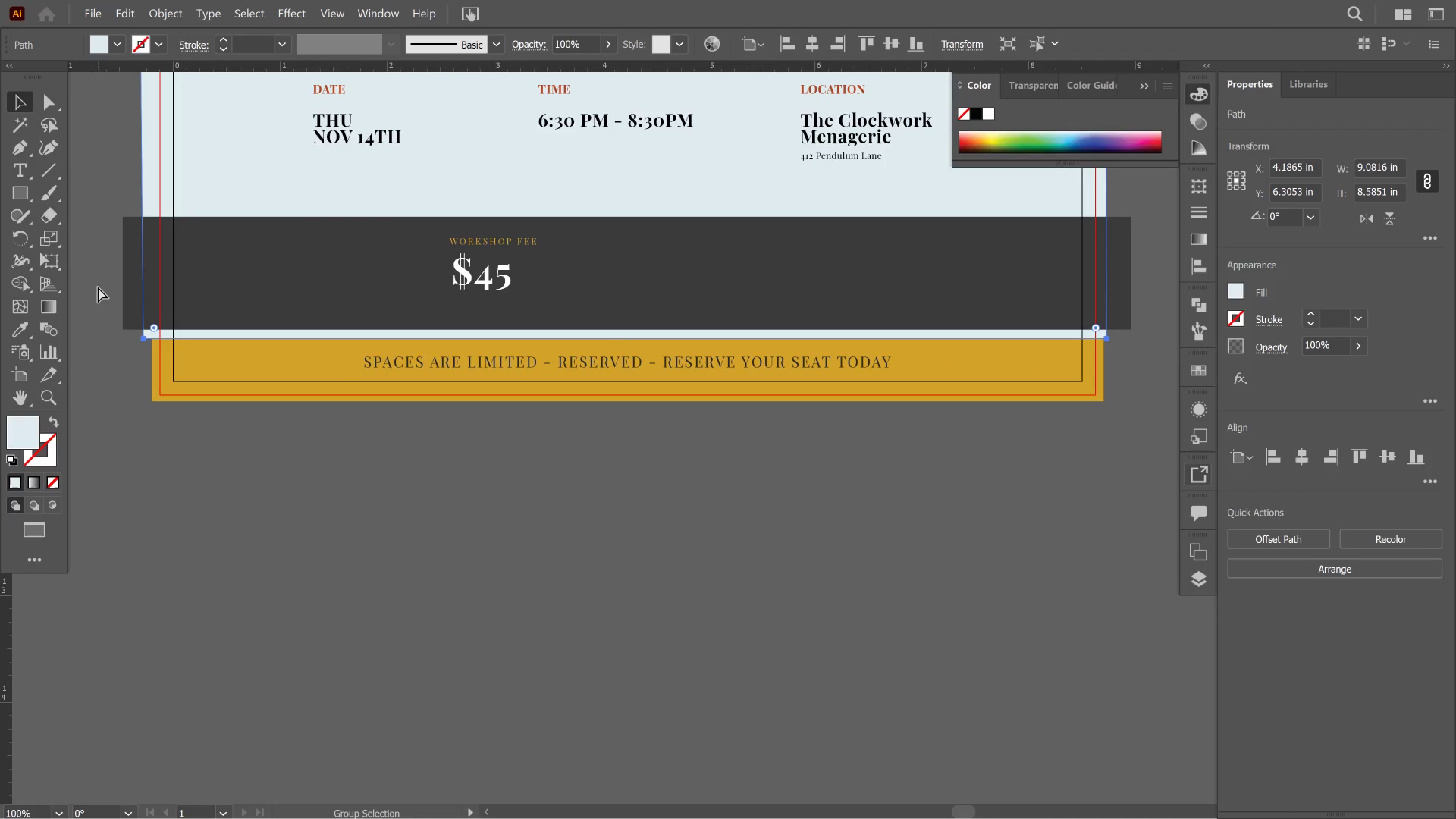 
key(Alt+Control+2)
 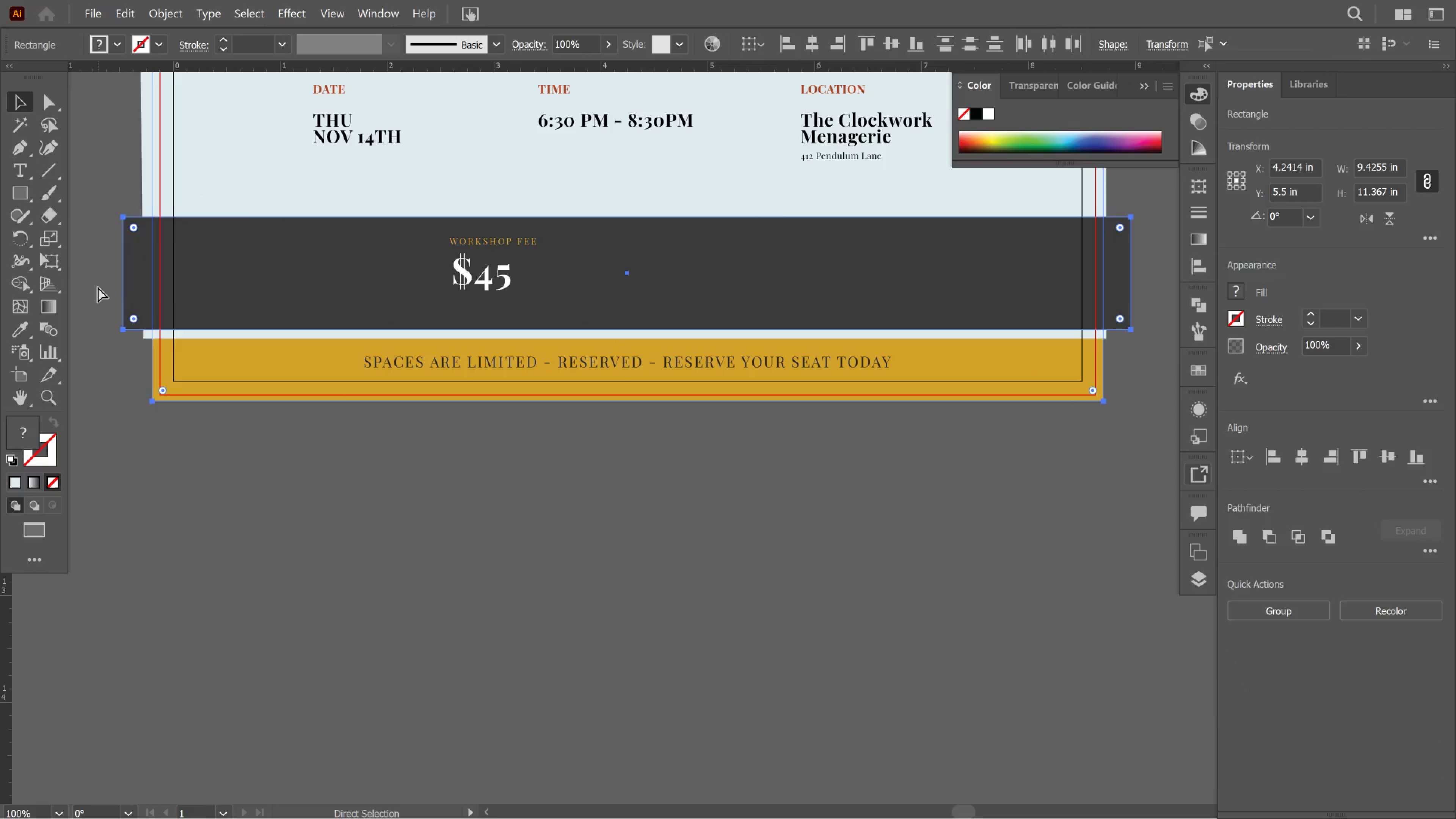 
key(Control+S)
 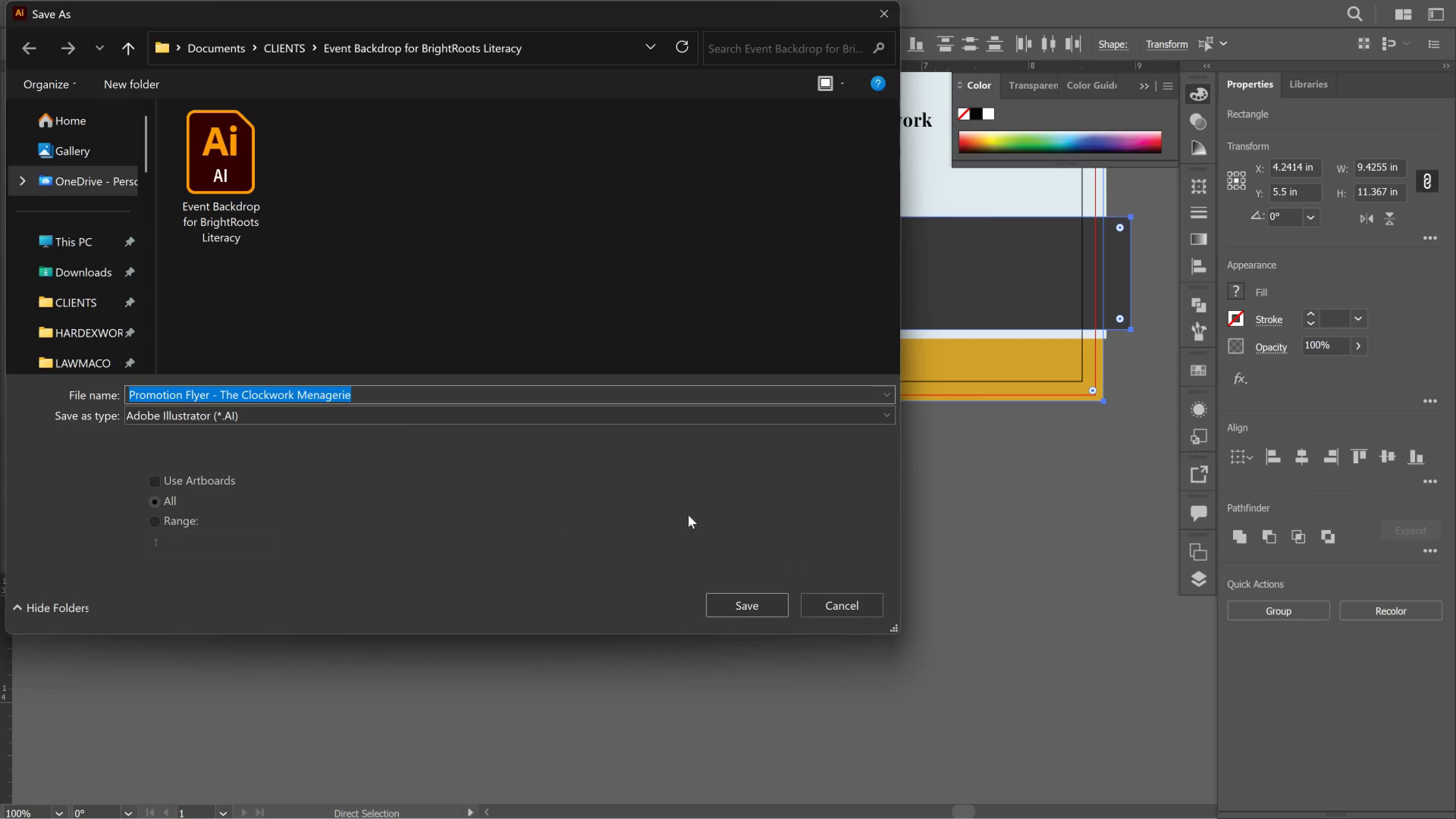 
key(Control+C)
 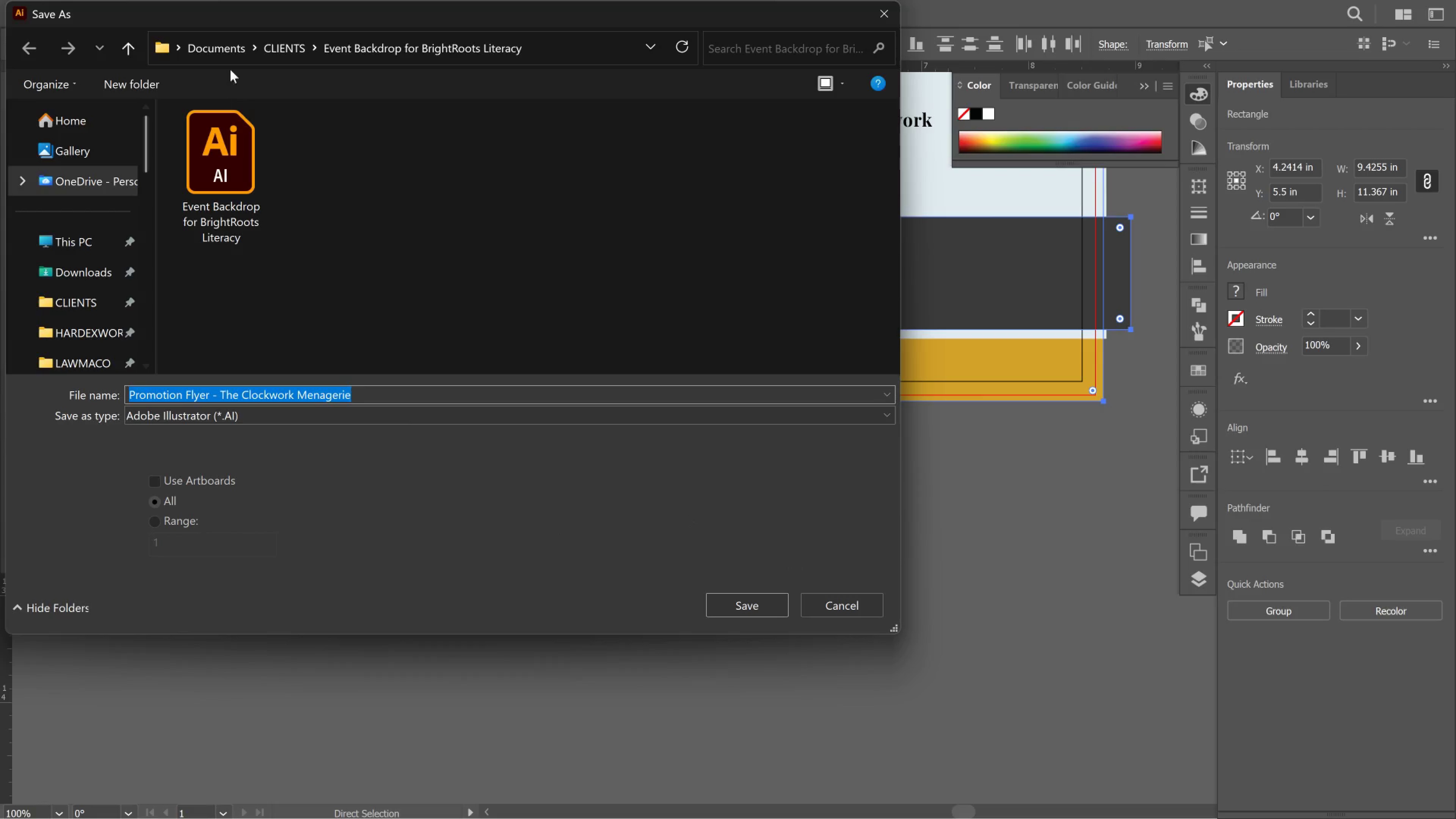 
left_click([285, 40])
 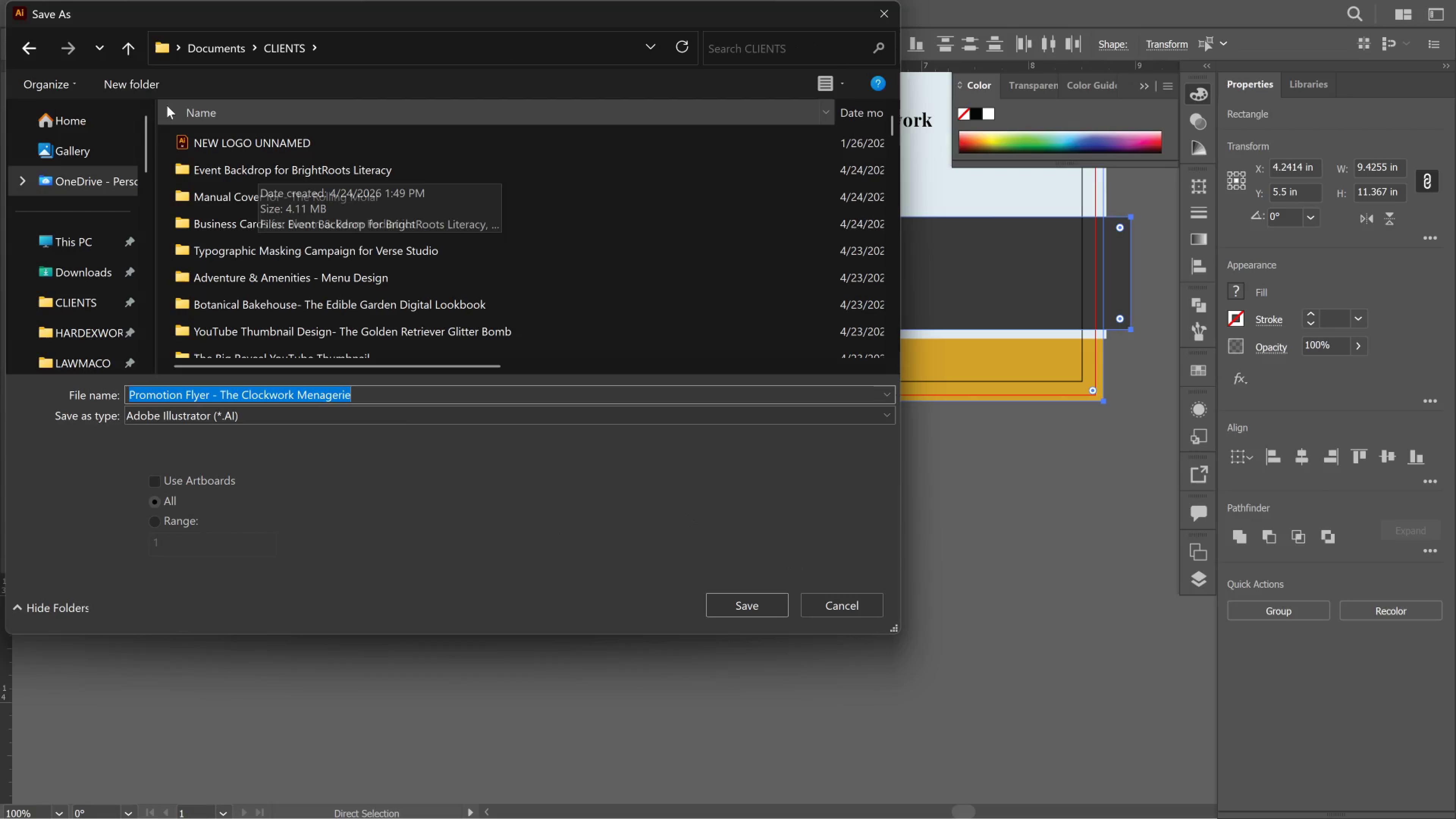 
left_click([141, 80])
 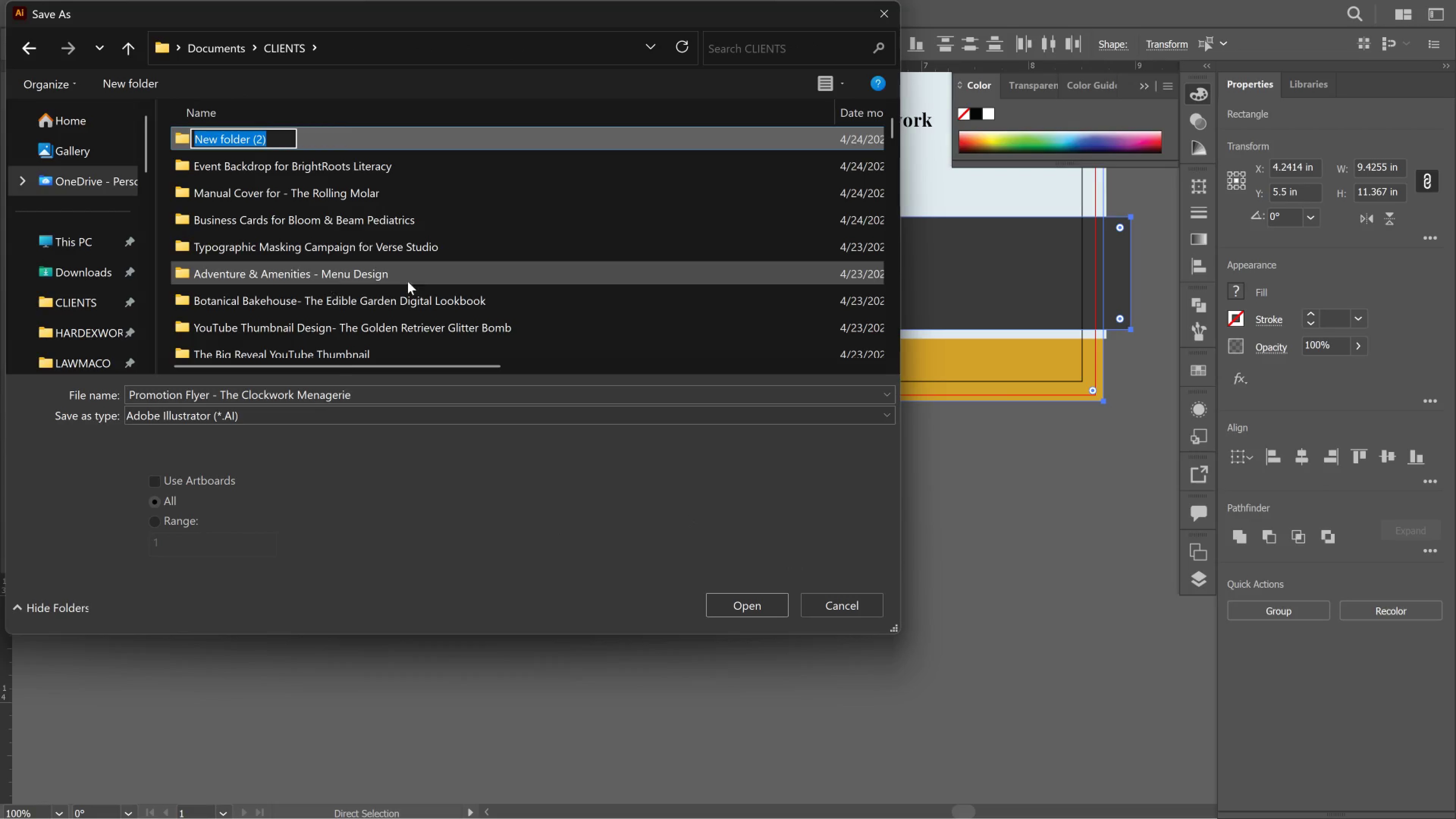 
key(Control+V)
 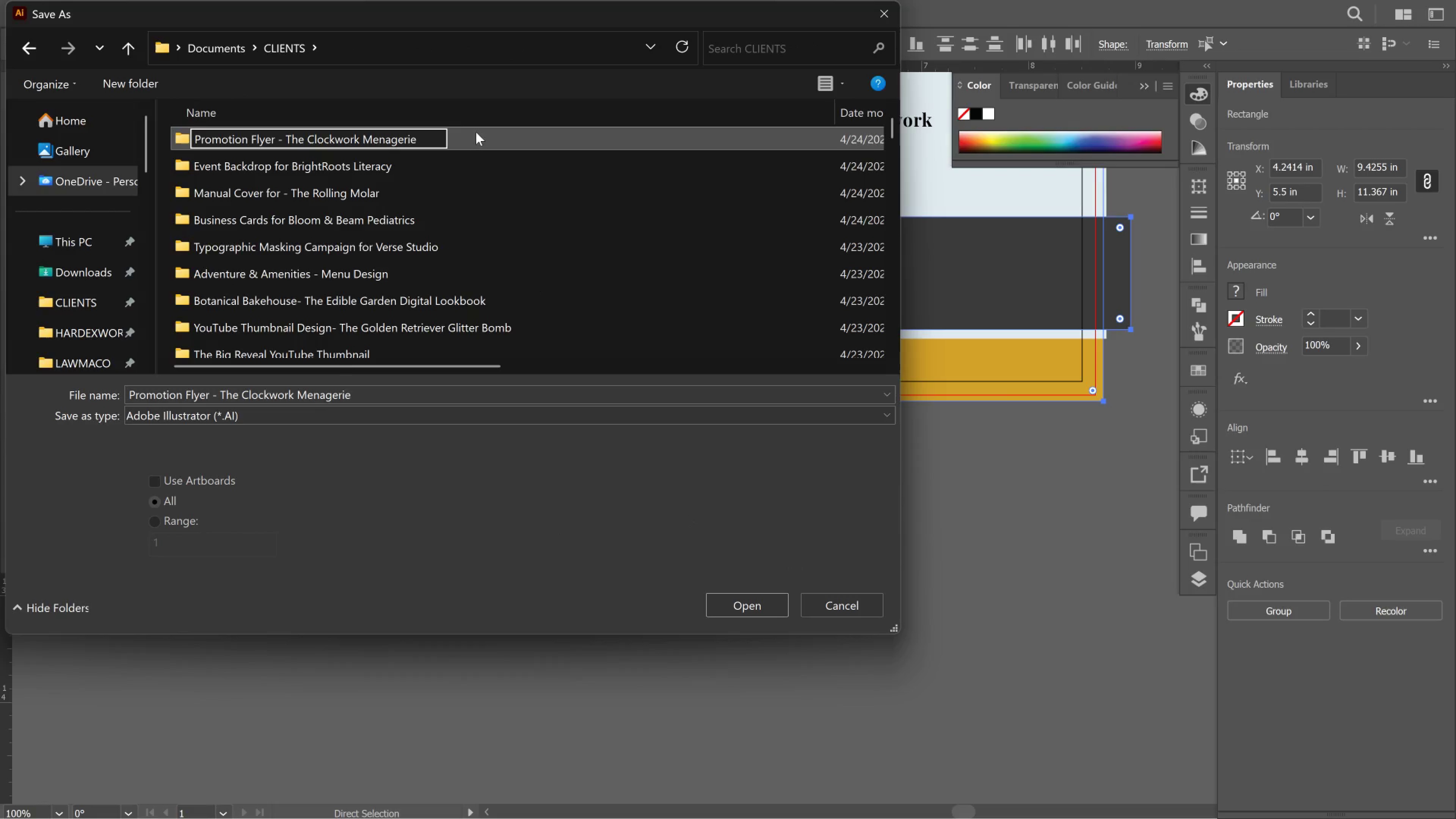 
left_click([478, 130])
 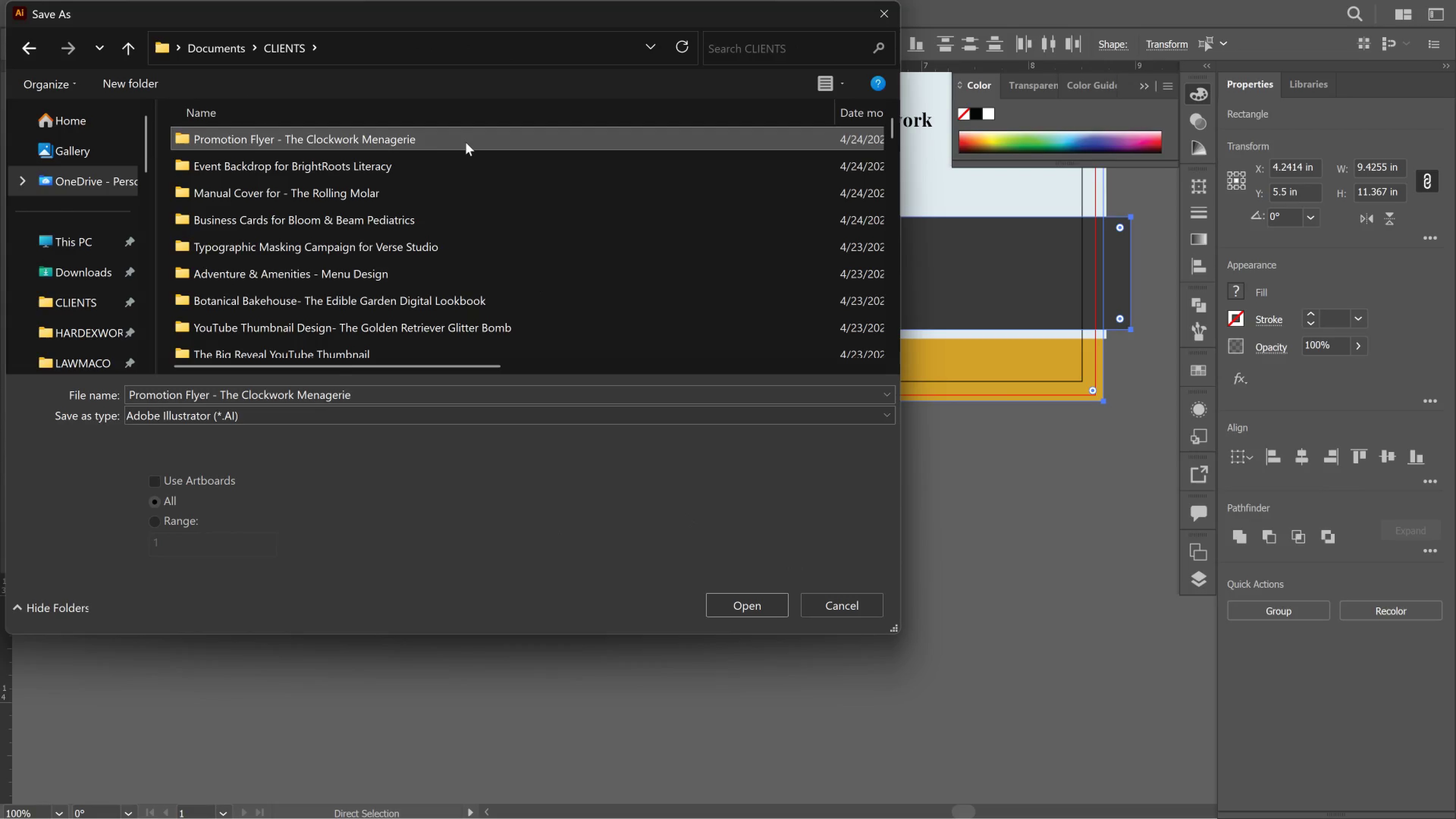 
left_click([466, 142])
 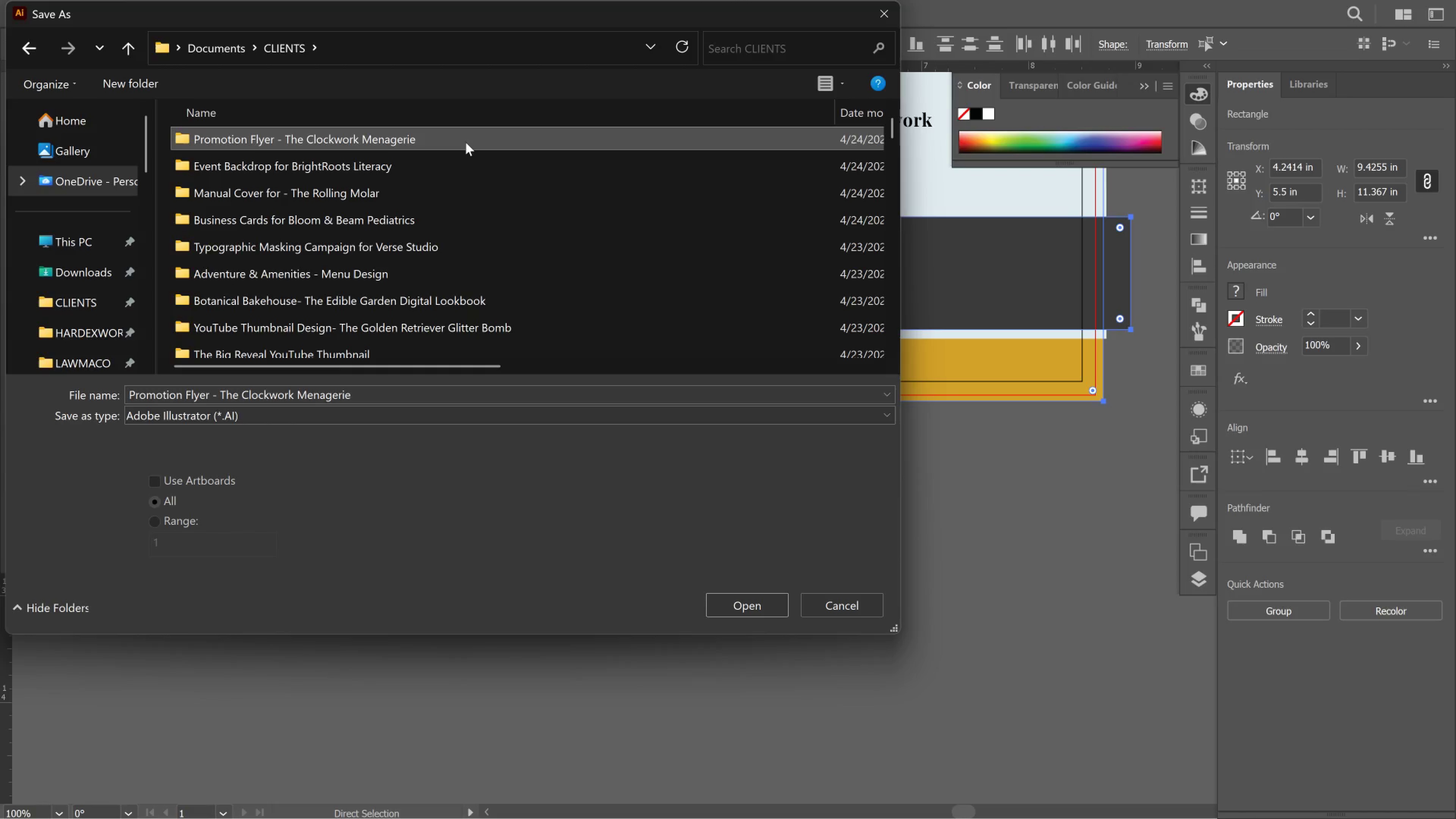 
left_click([466, 142])
 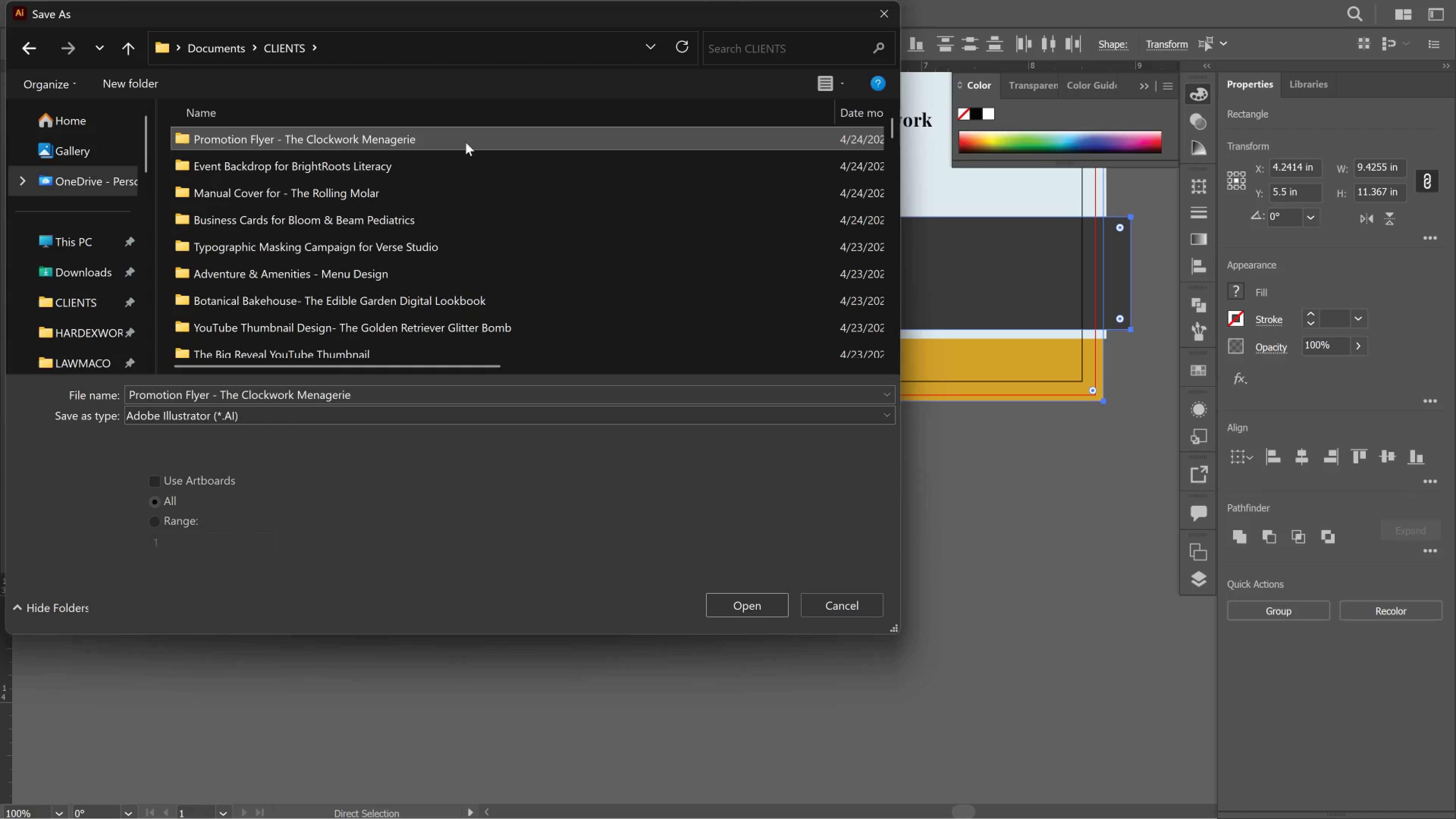 
double_click([466, 142])
 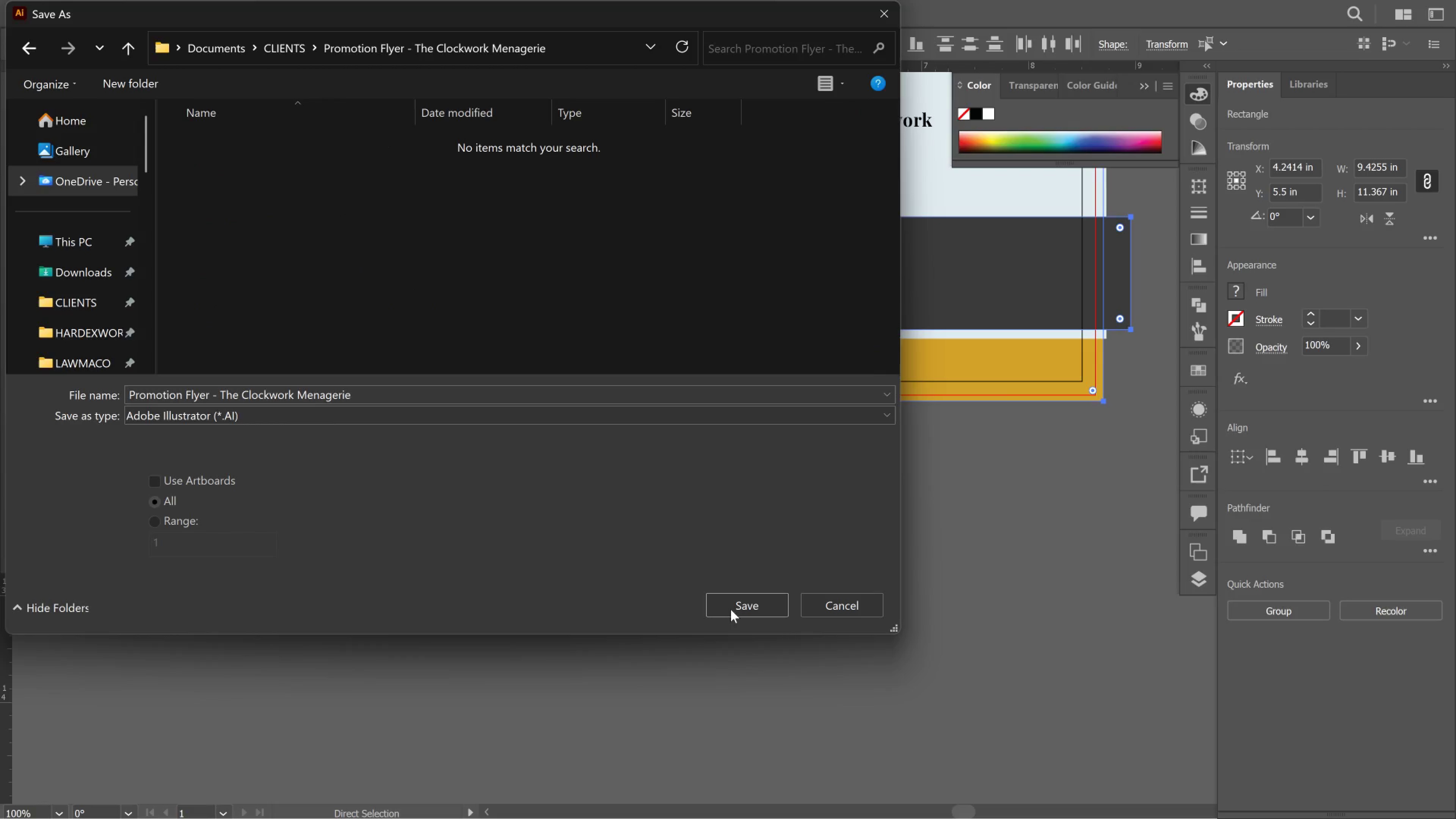 
left_click([734, 610])
 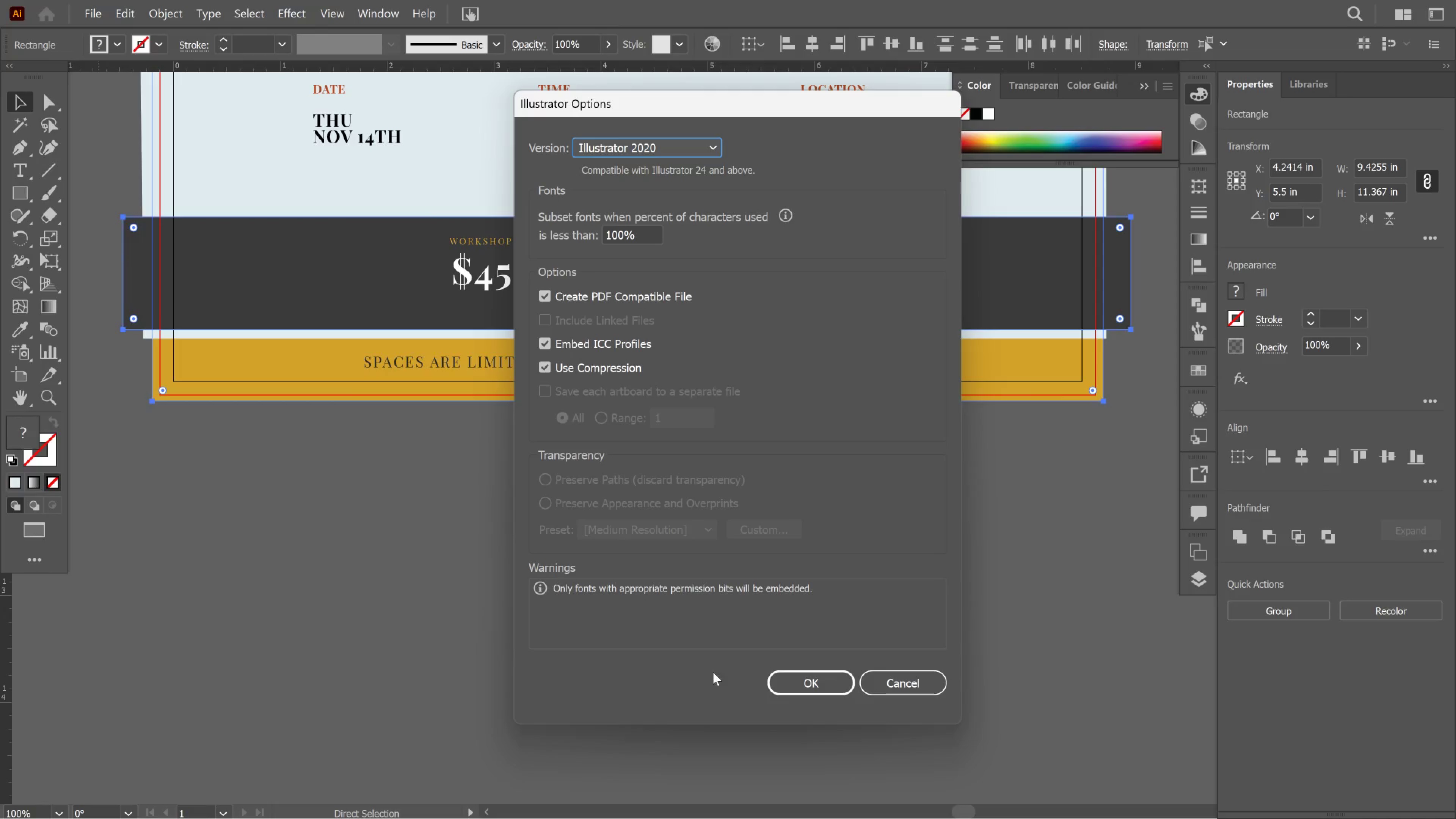 
left_click([778, 678])
 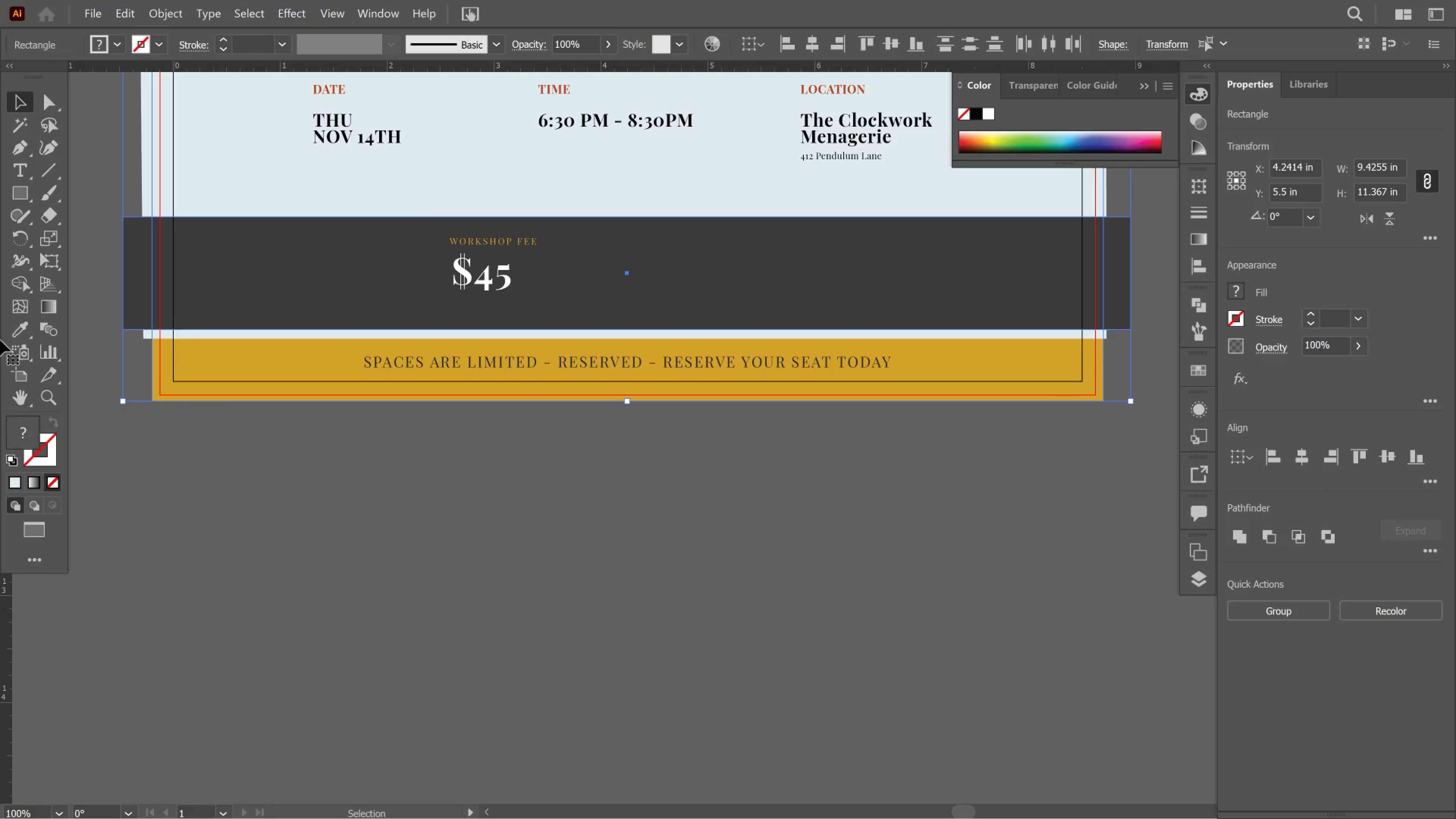 
left_click([104, 255])
 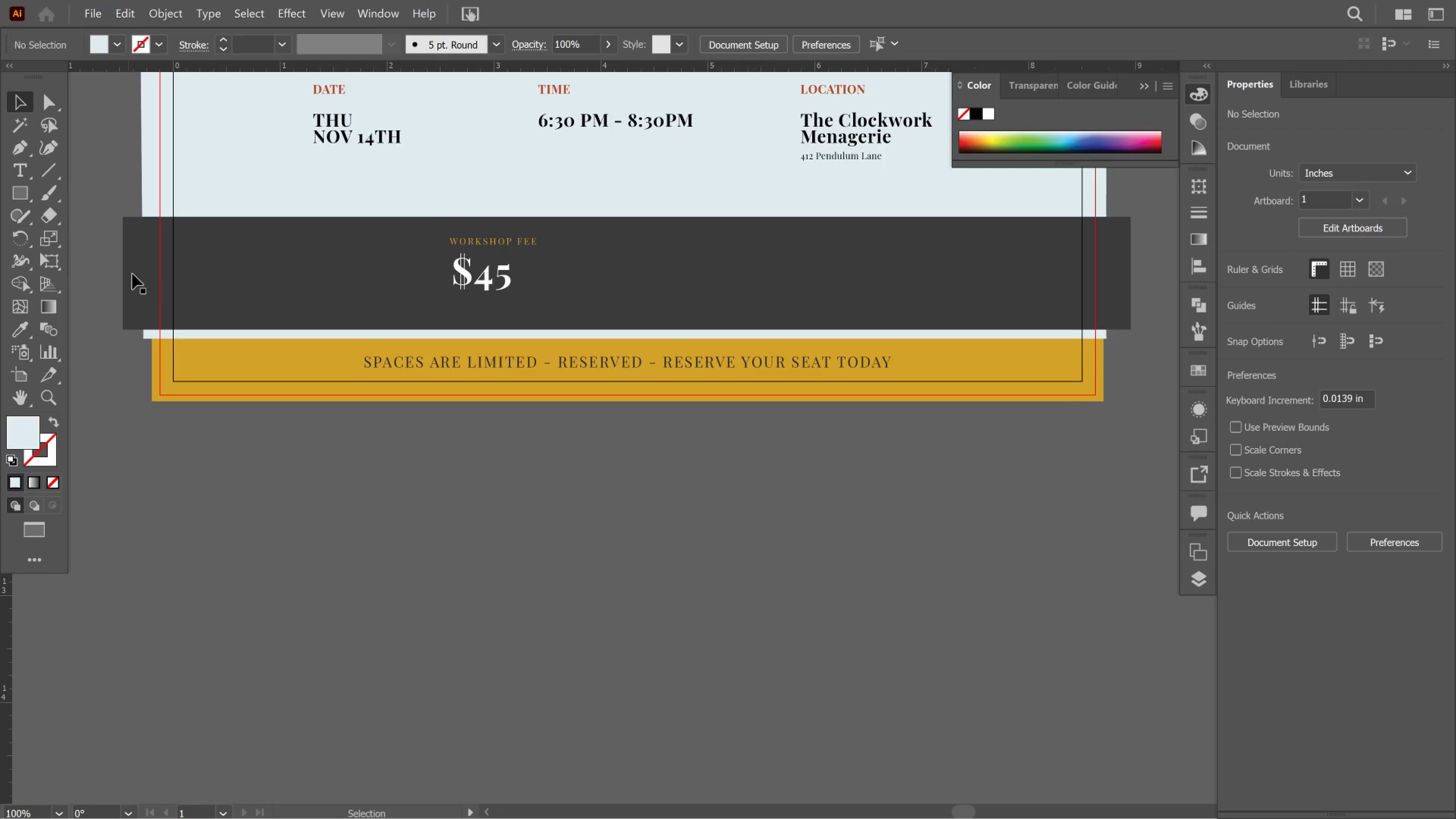 
left_click([140, 273])
 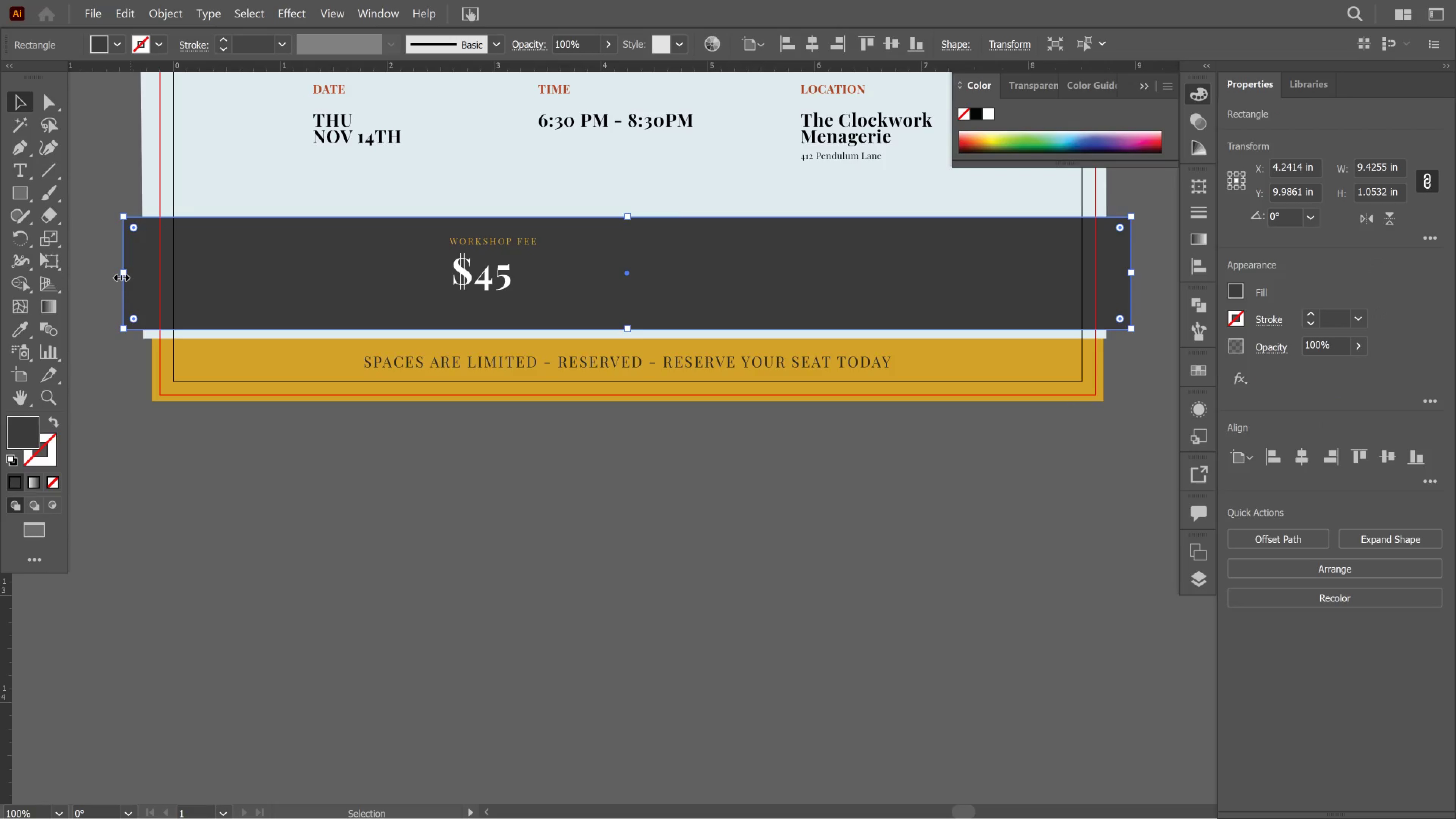 
left_click_drag(start_coordinate=[119, 276], to_coordinate=[315, 290])
 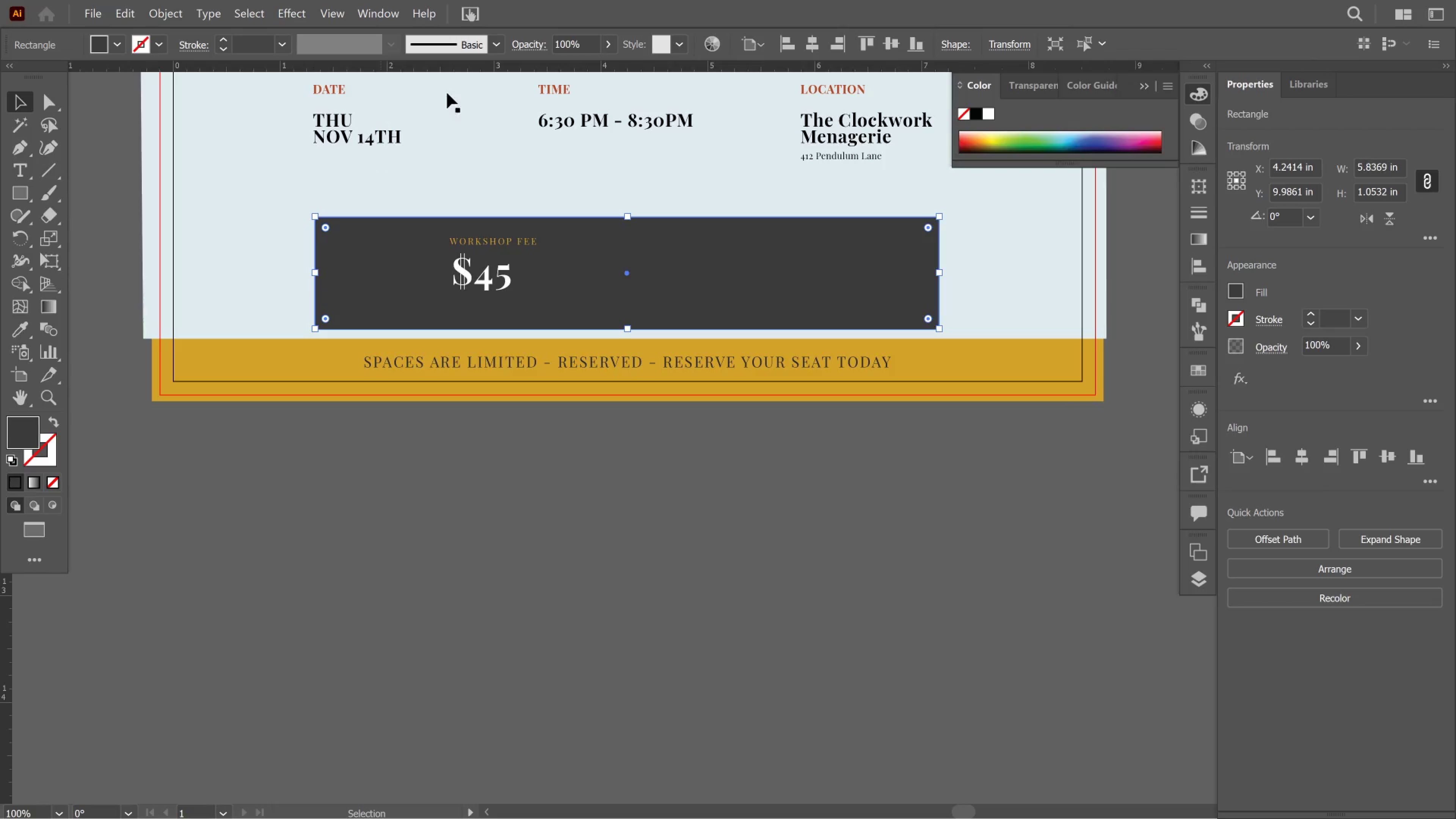 
hold_key(key=AltLeft, duration=8.35)
 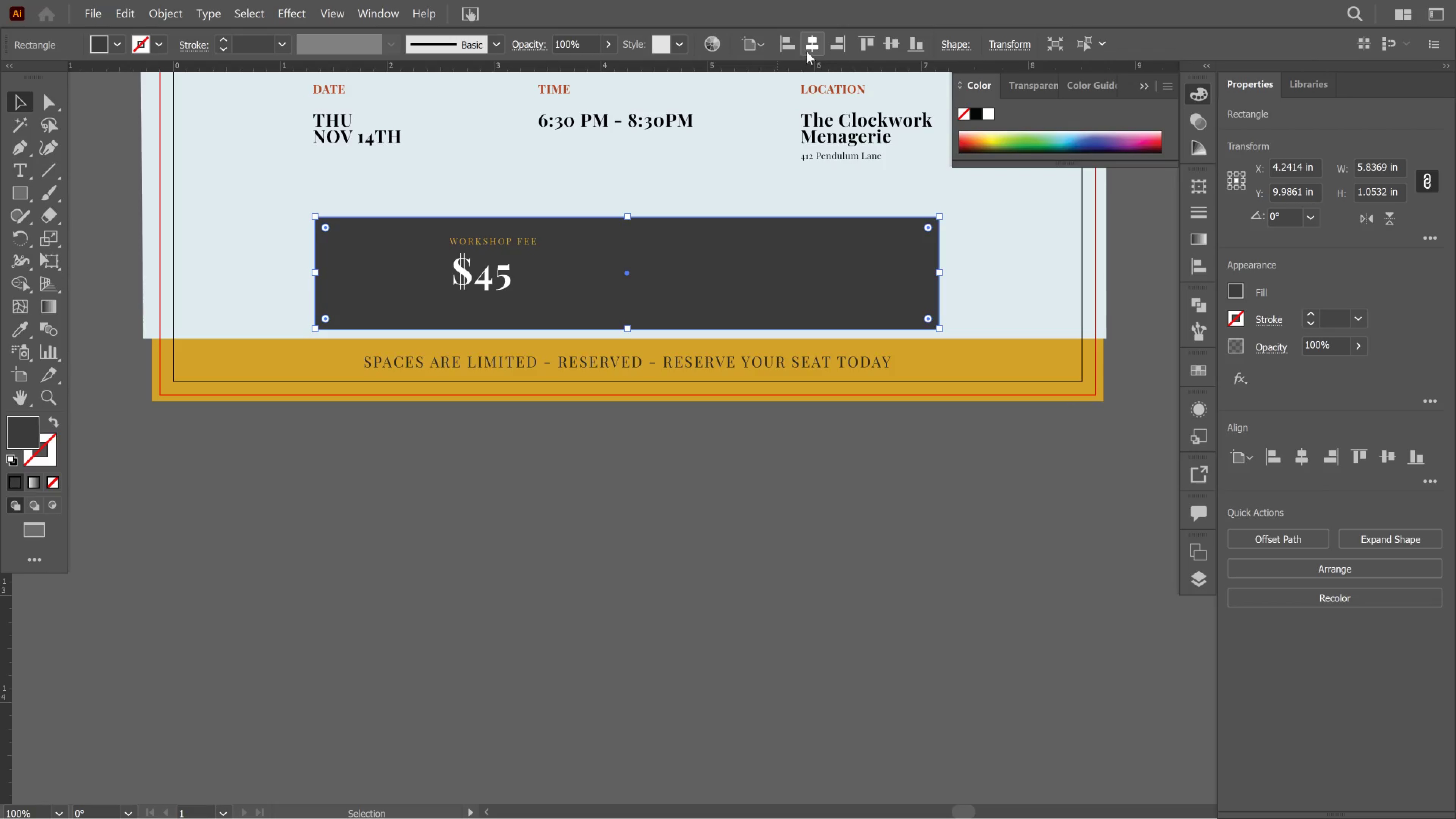 
left_click([816, 50])
 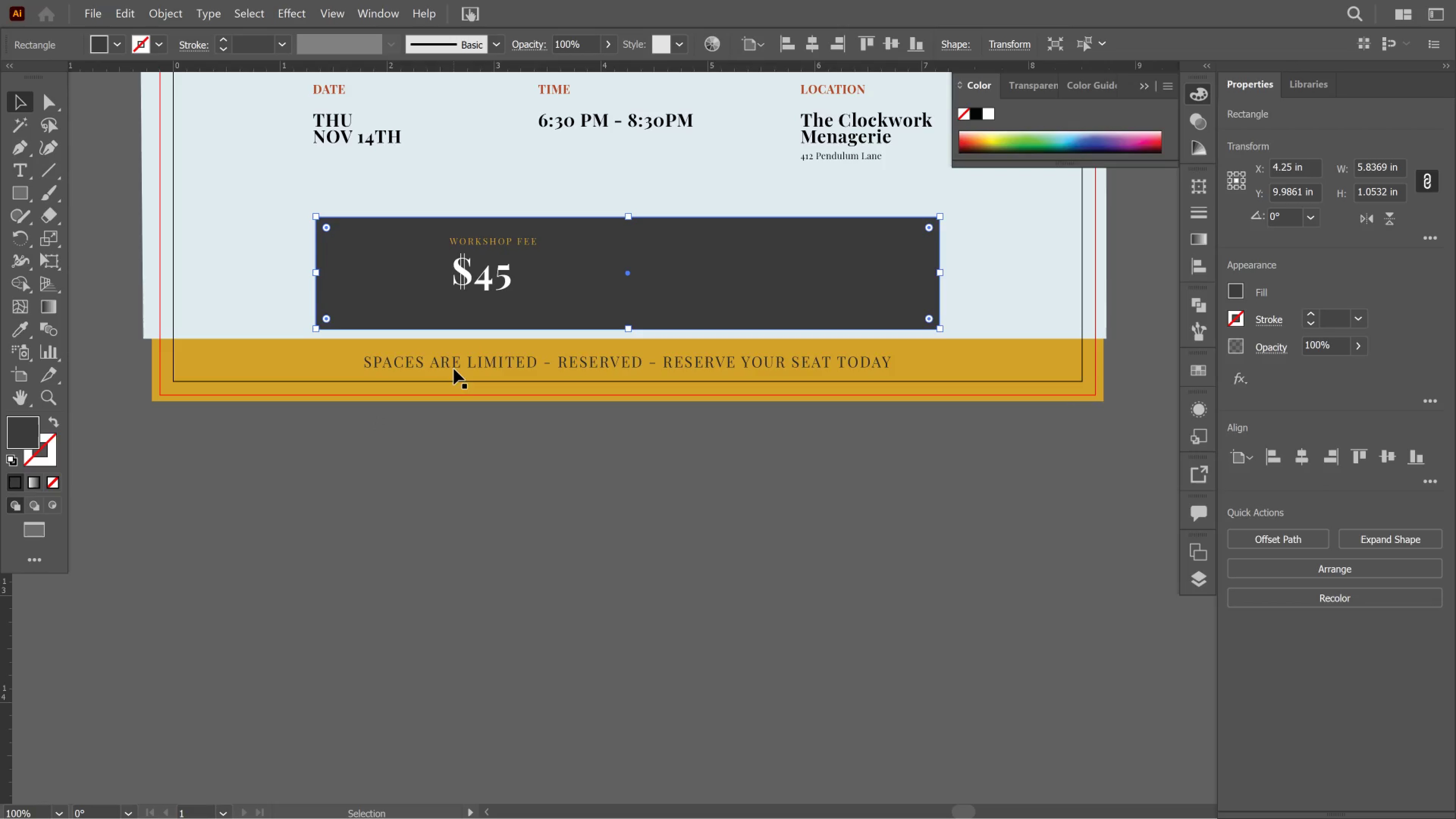 
wait(42.01)
 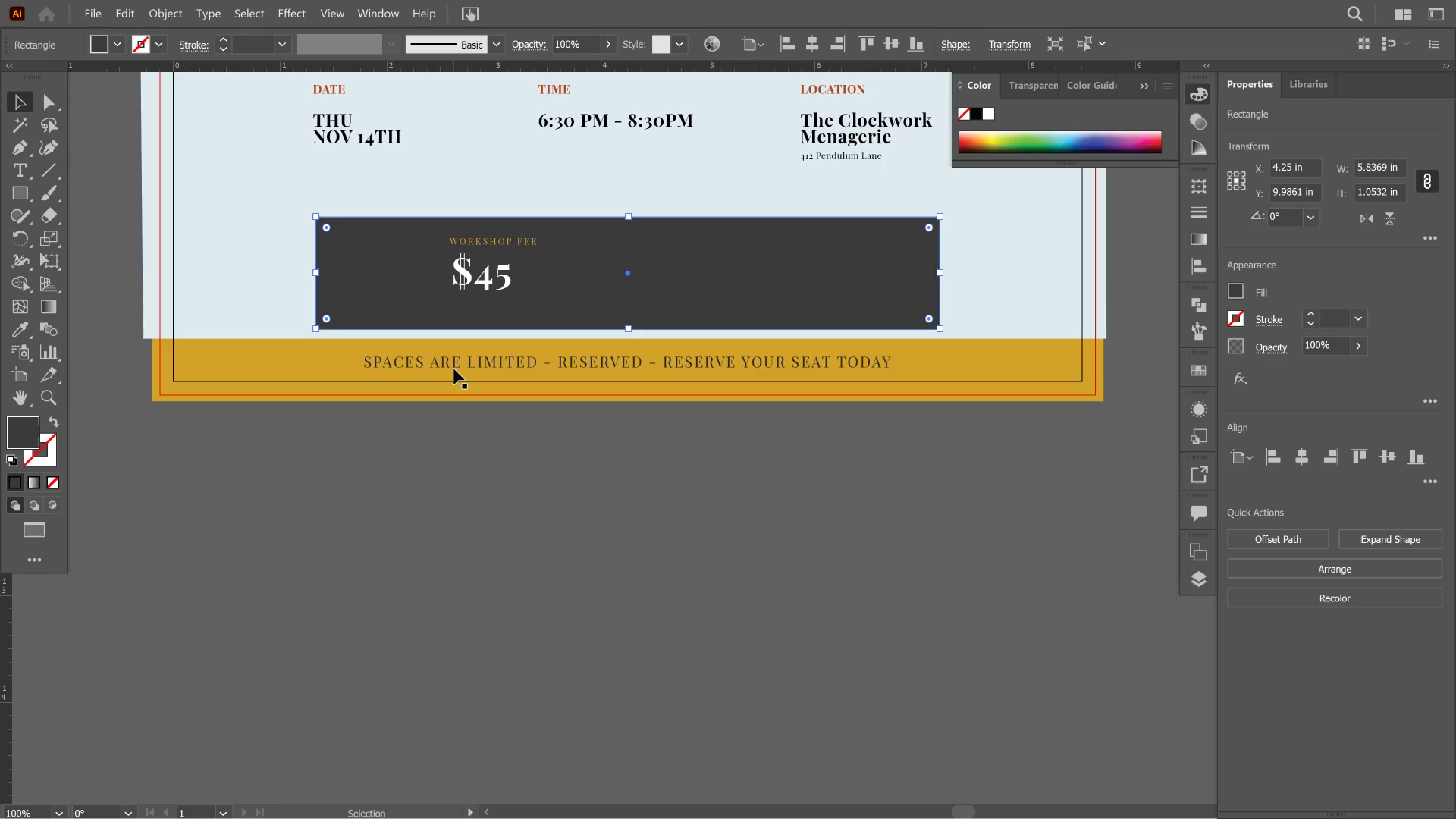 
left_click_drag(start_coordinate=[27, 193], to_coordinate=[24, 186])
 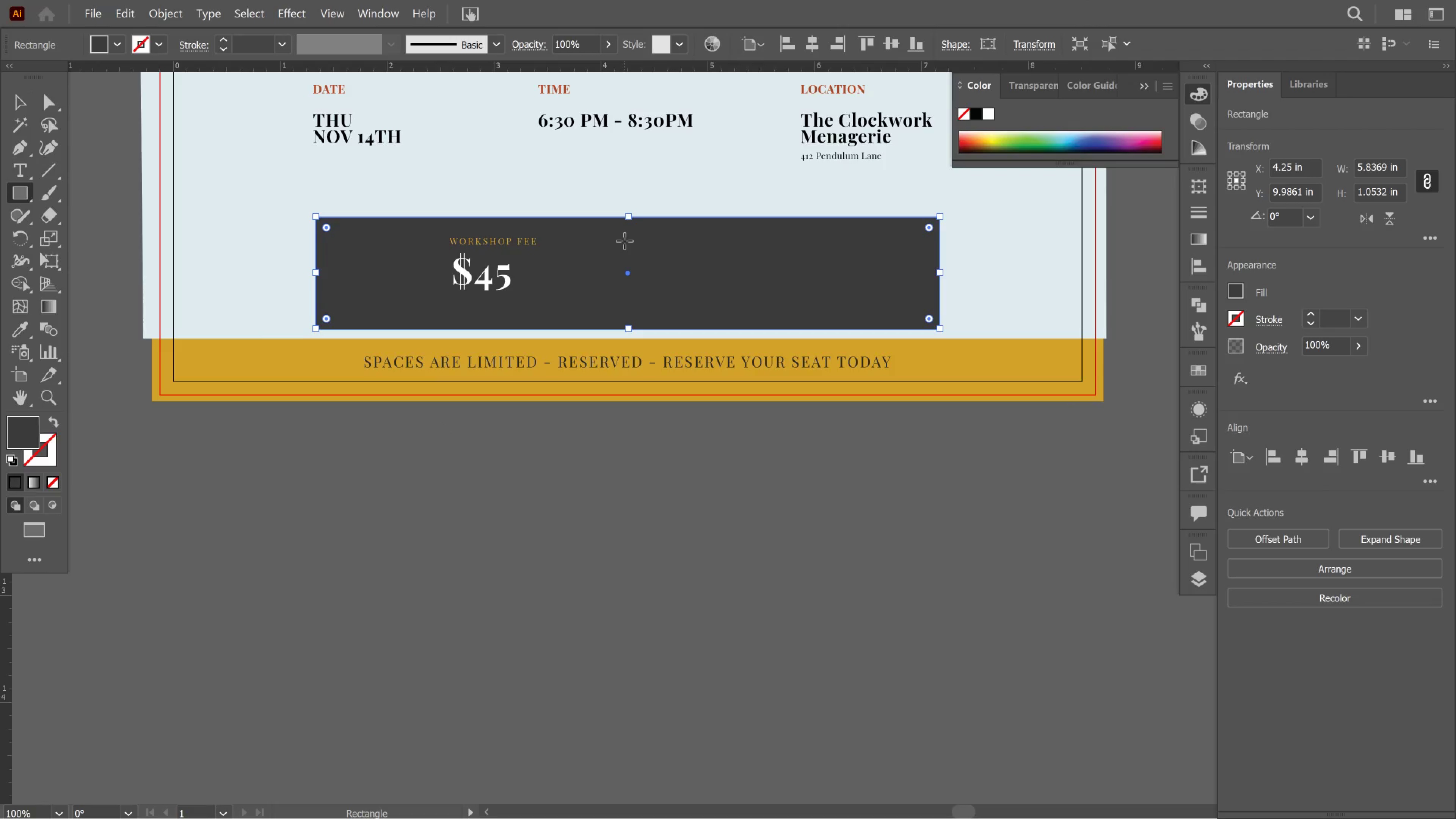 
wait(5.35)
 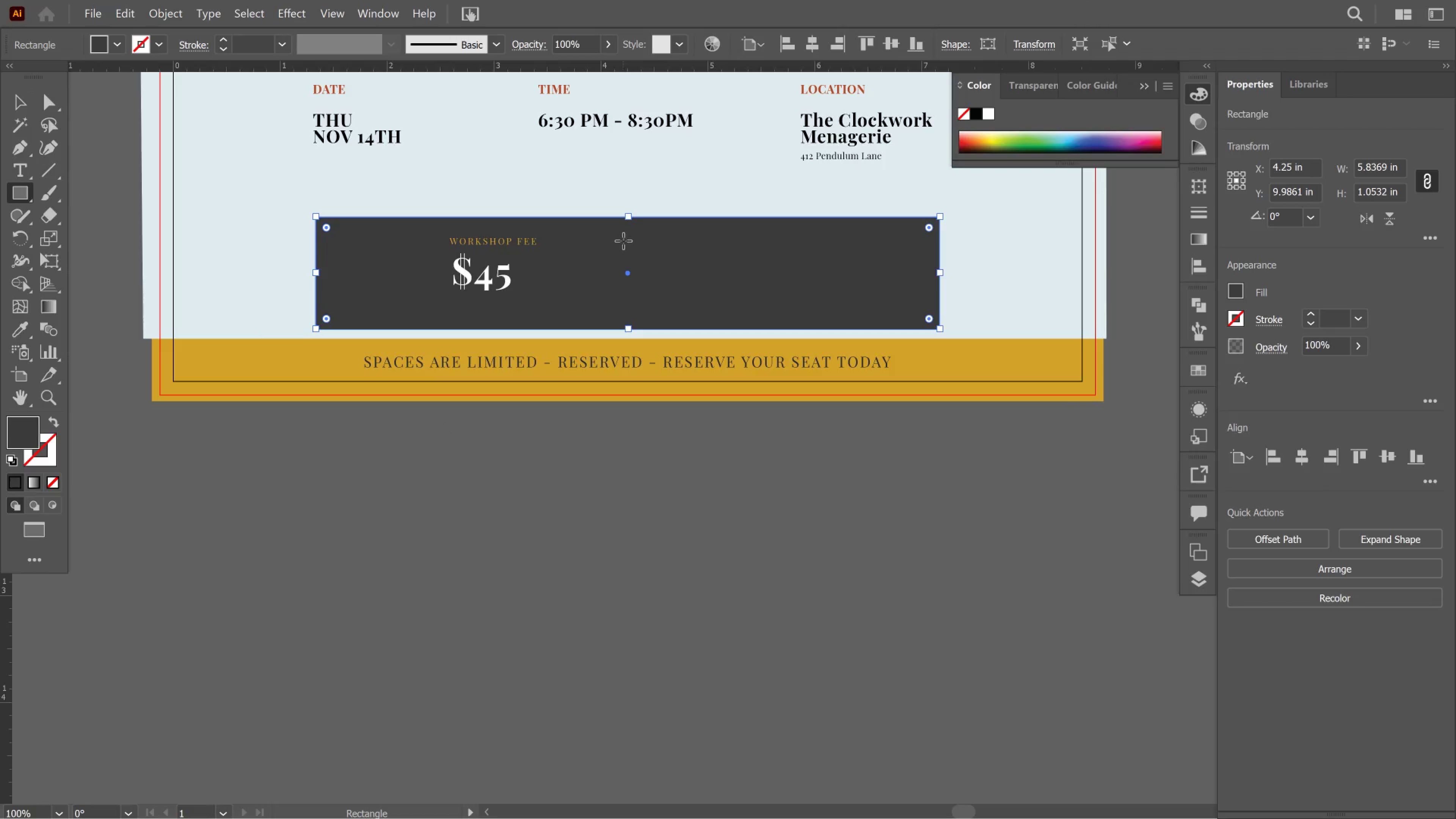 
left_click_drag(start_coordinate=[624, 239], to_coordinate=[623, 323])
 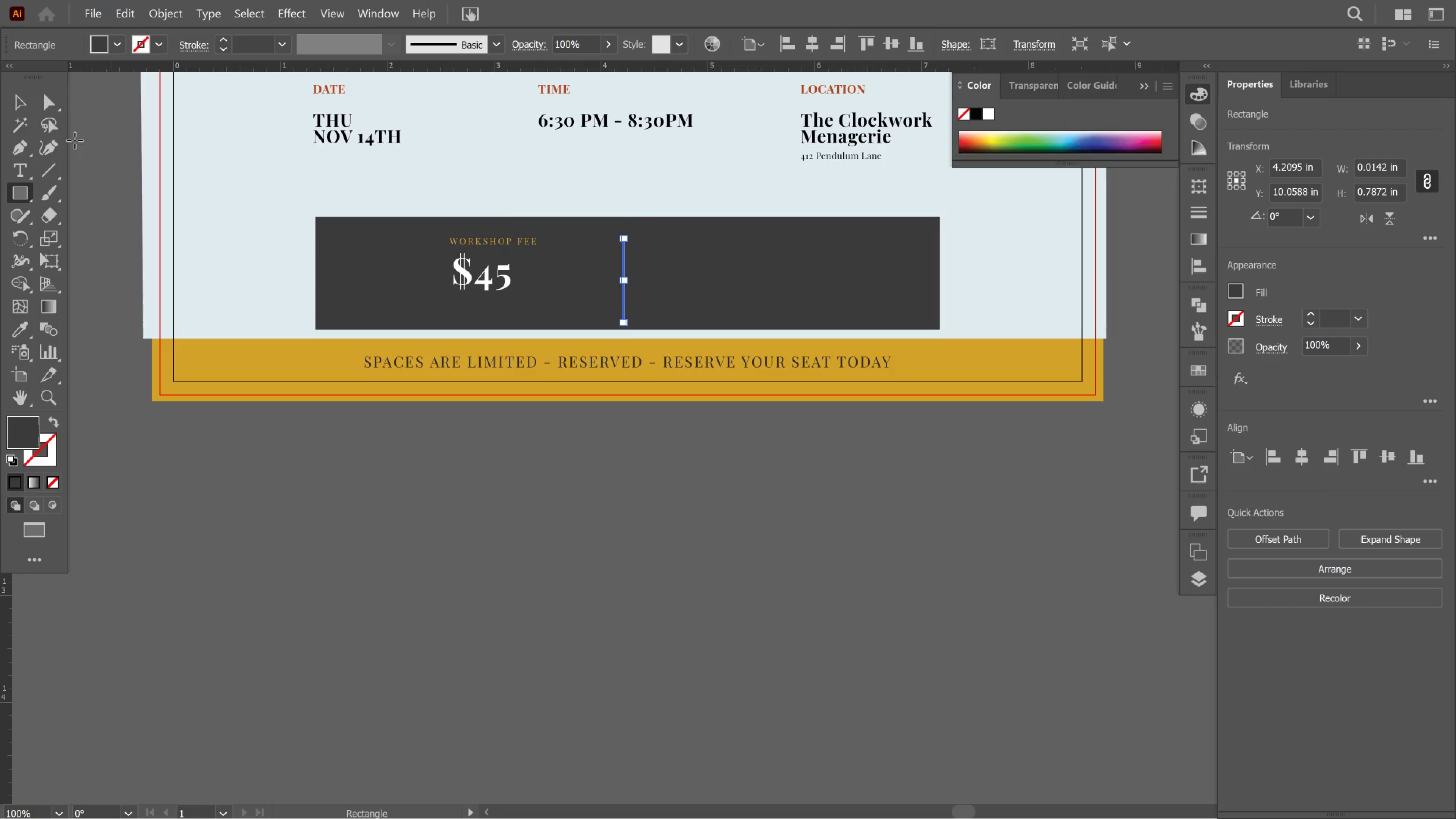 
left_click([14, 108])
 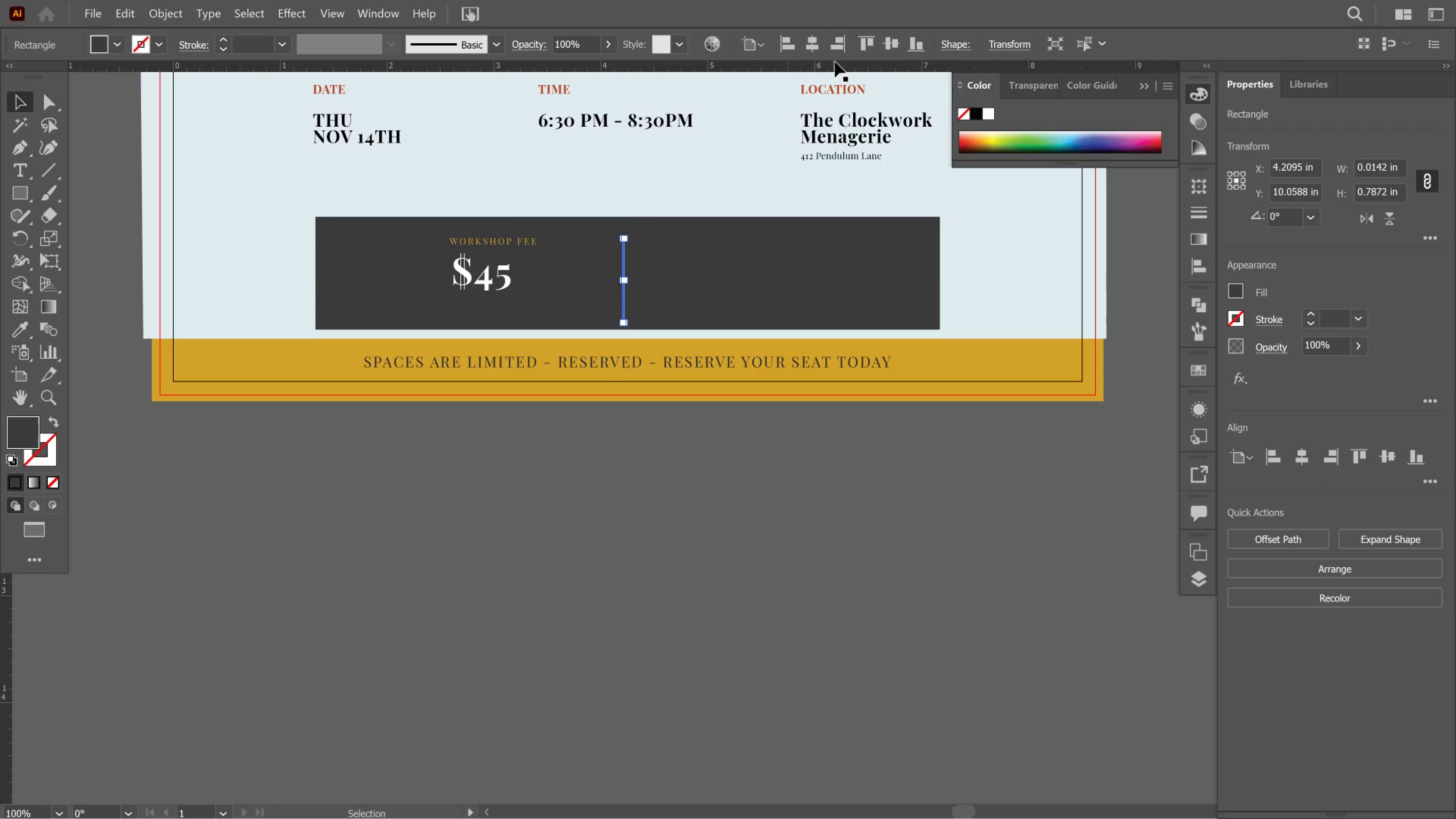 
left_click([816, 50])
 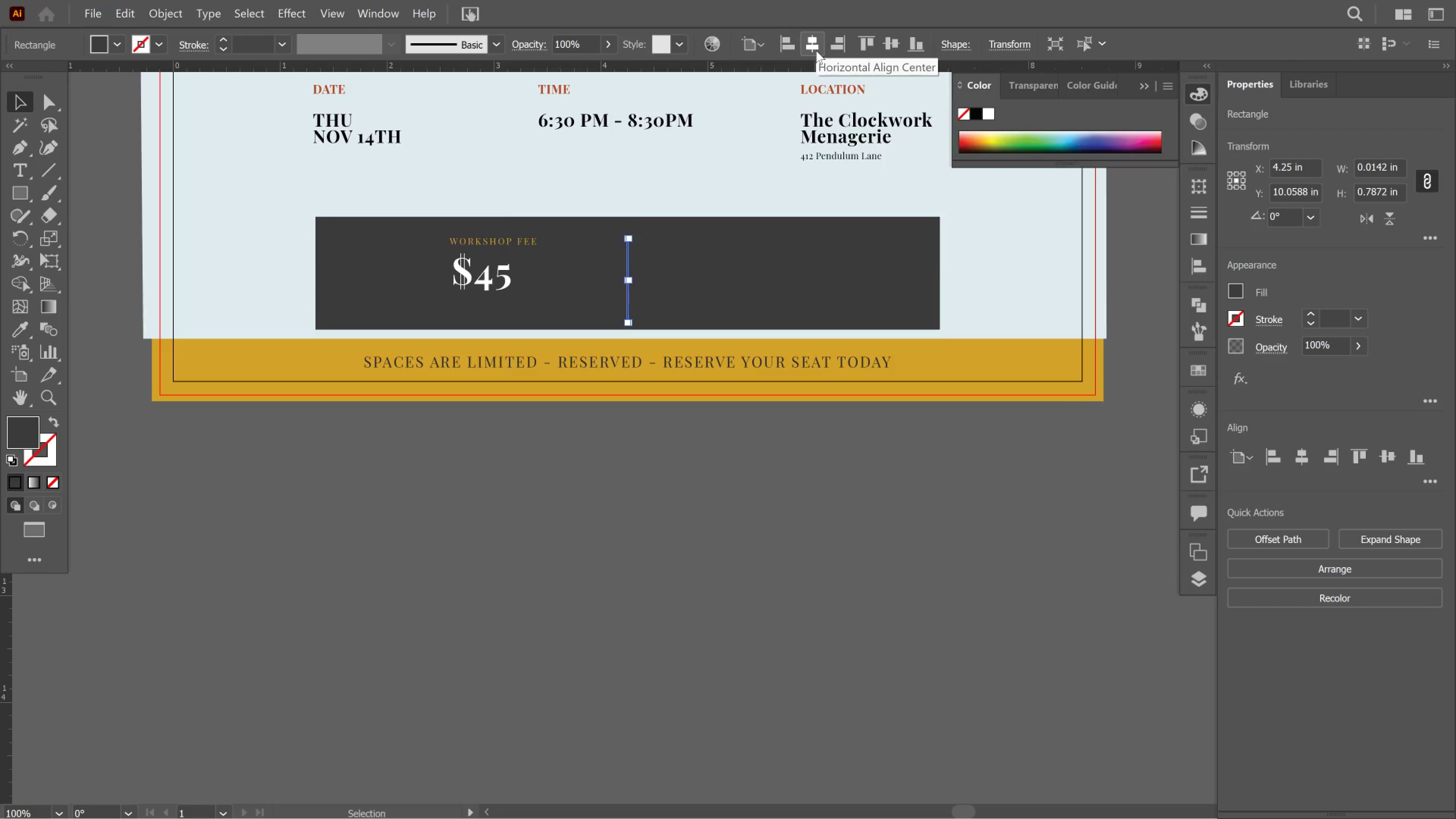 
key(ArrowUp)
 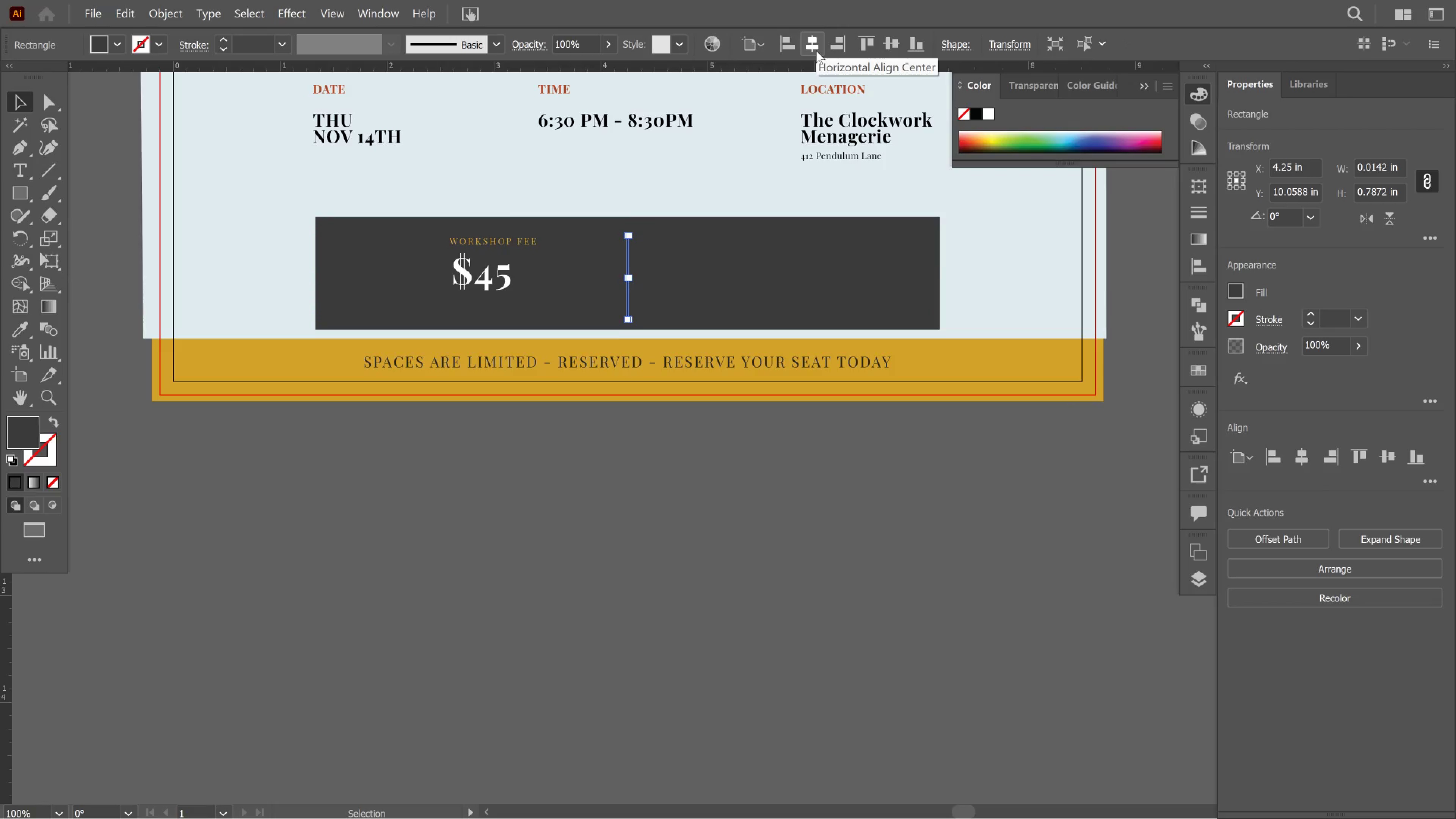 
key(ArrowUp)
 